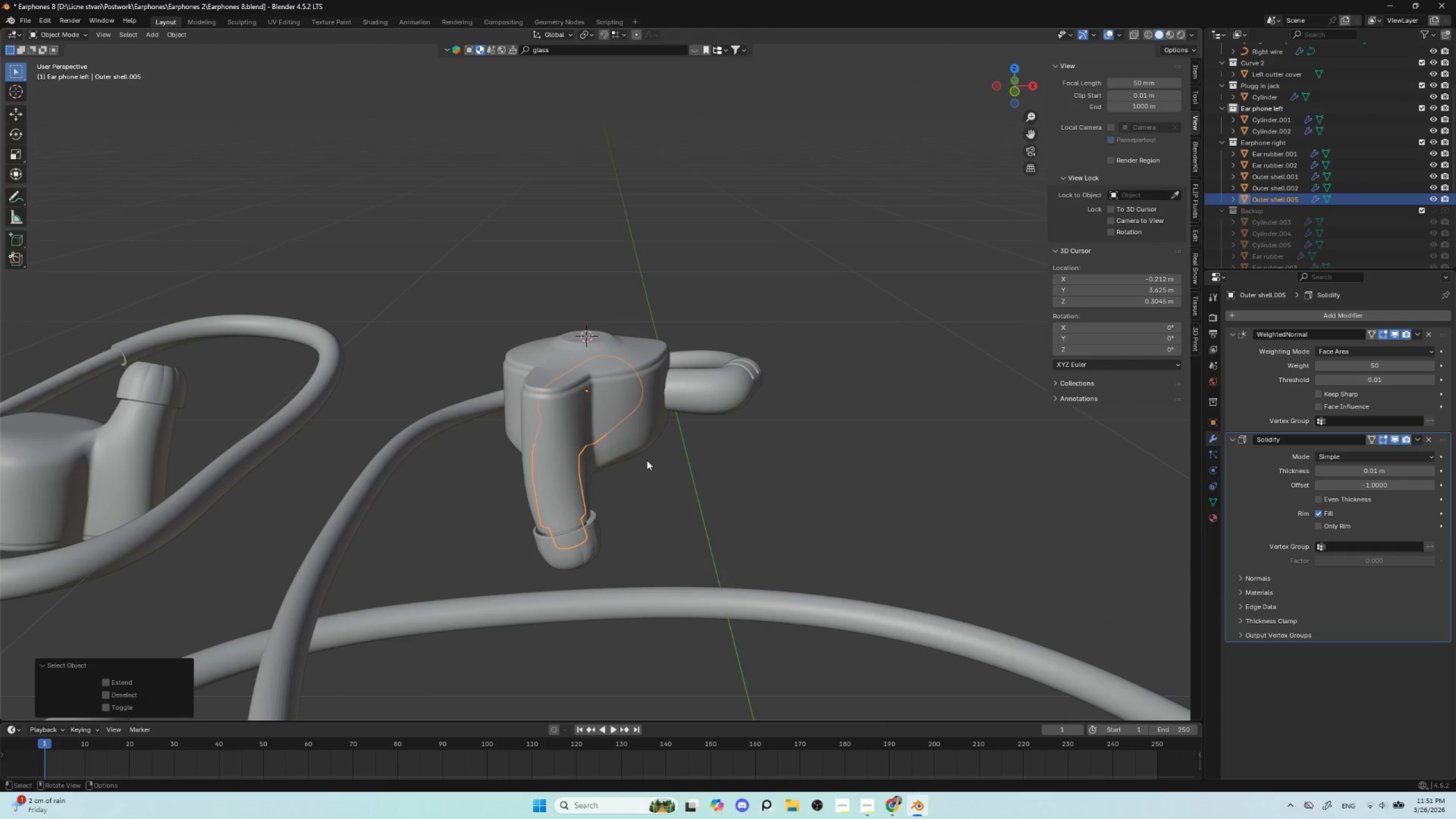 
key(M)
 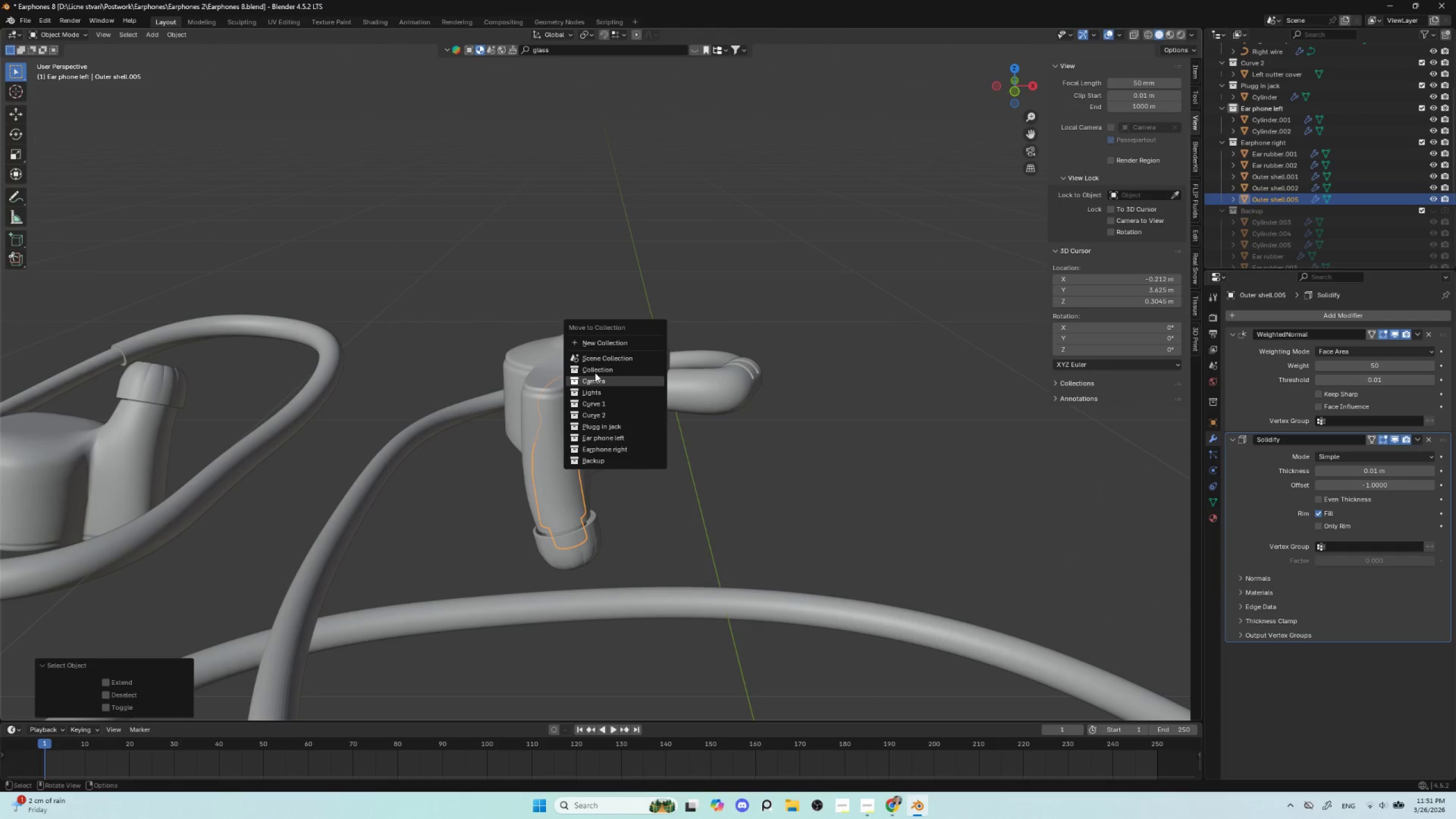 
mouse_move([604, 363])
 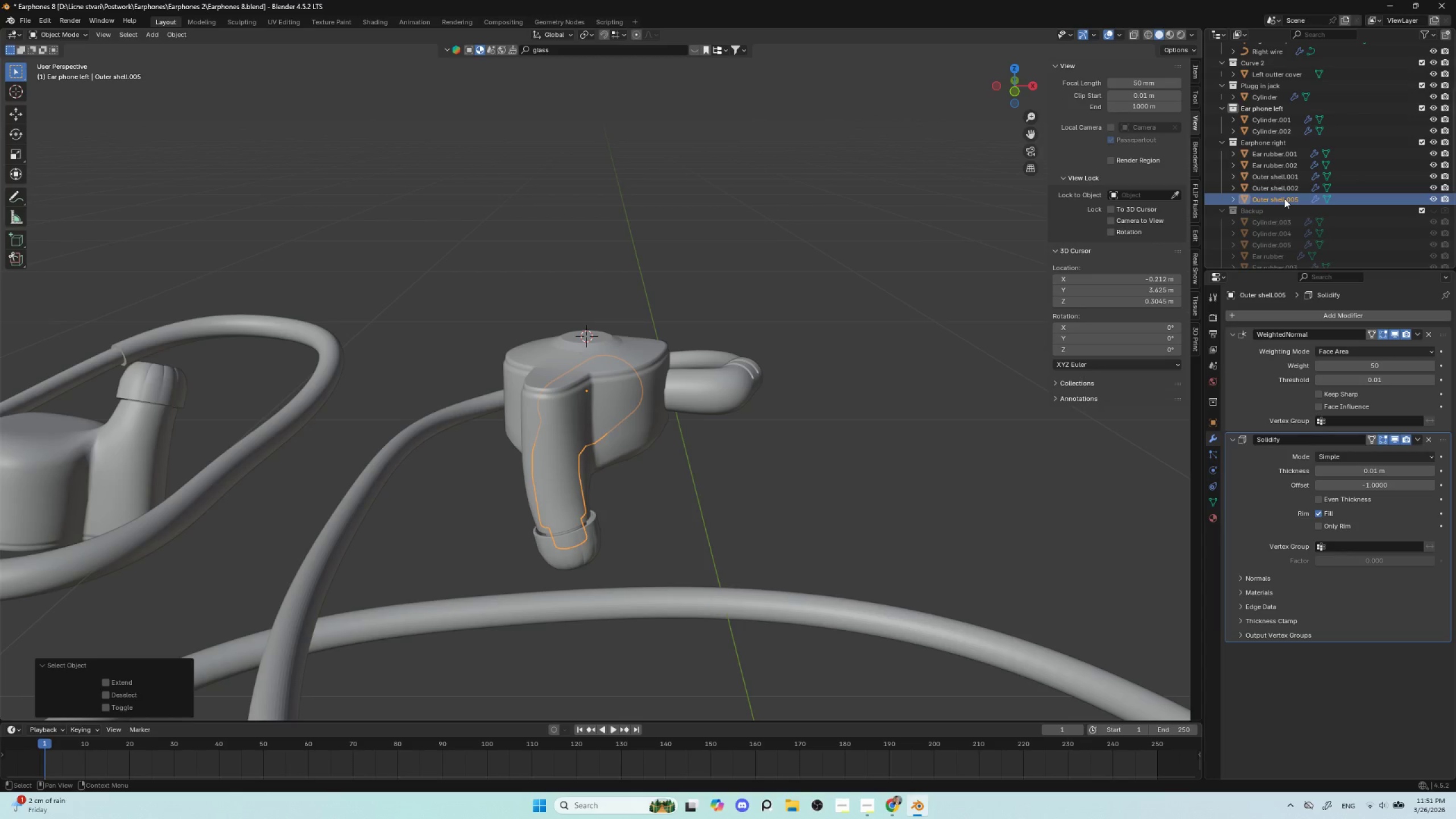 
double_click([1284, 198])
 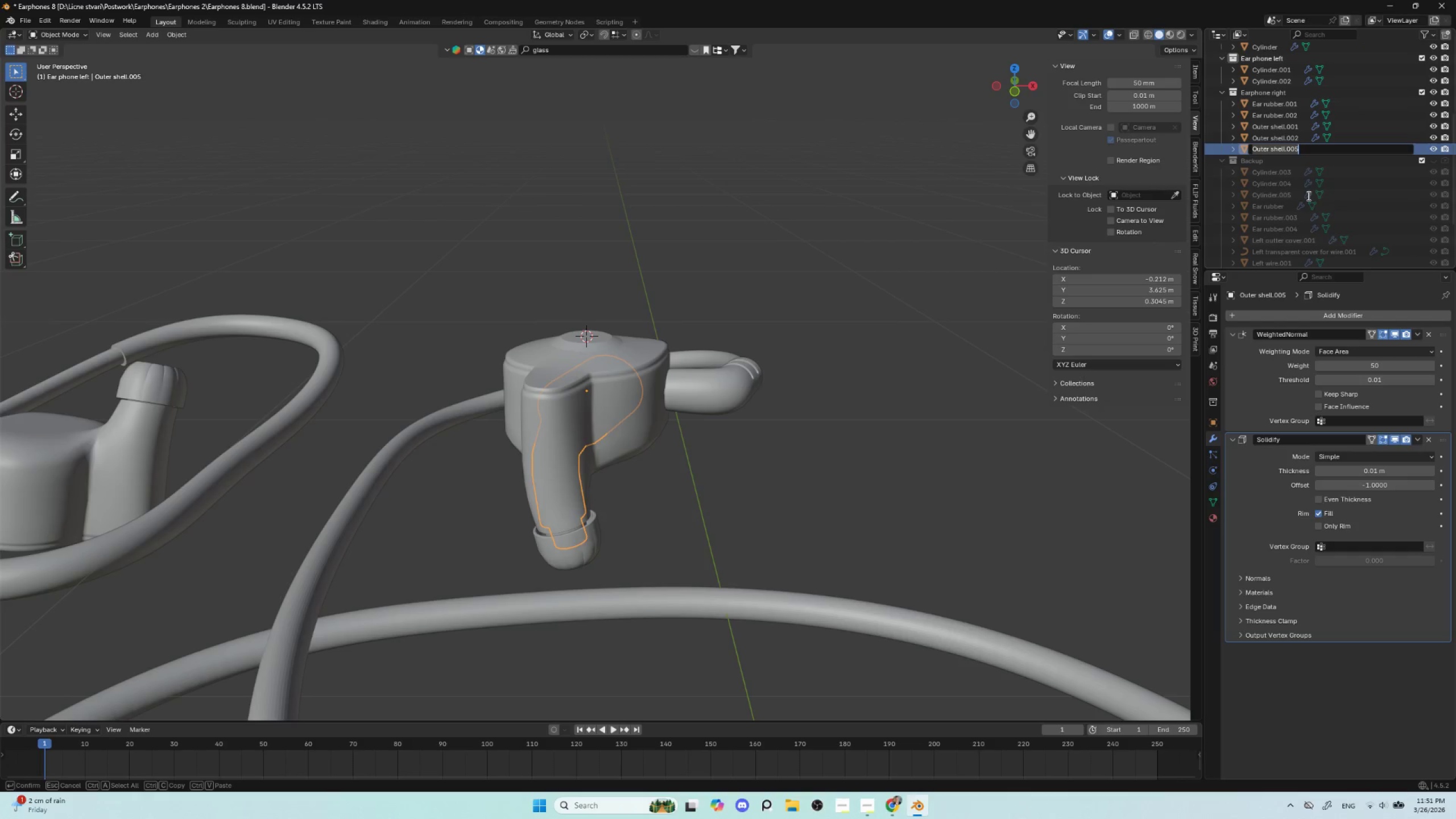 
key(Shift+M)
 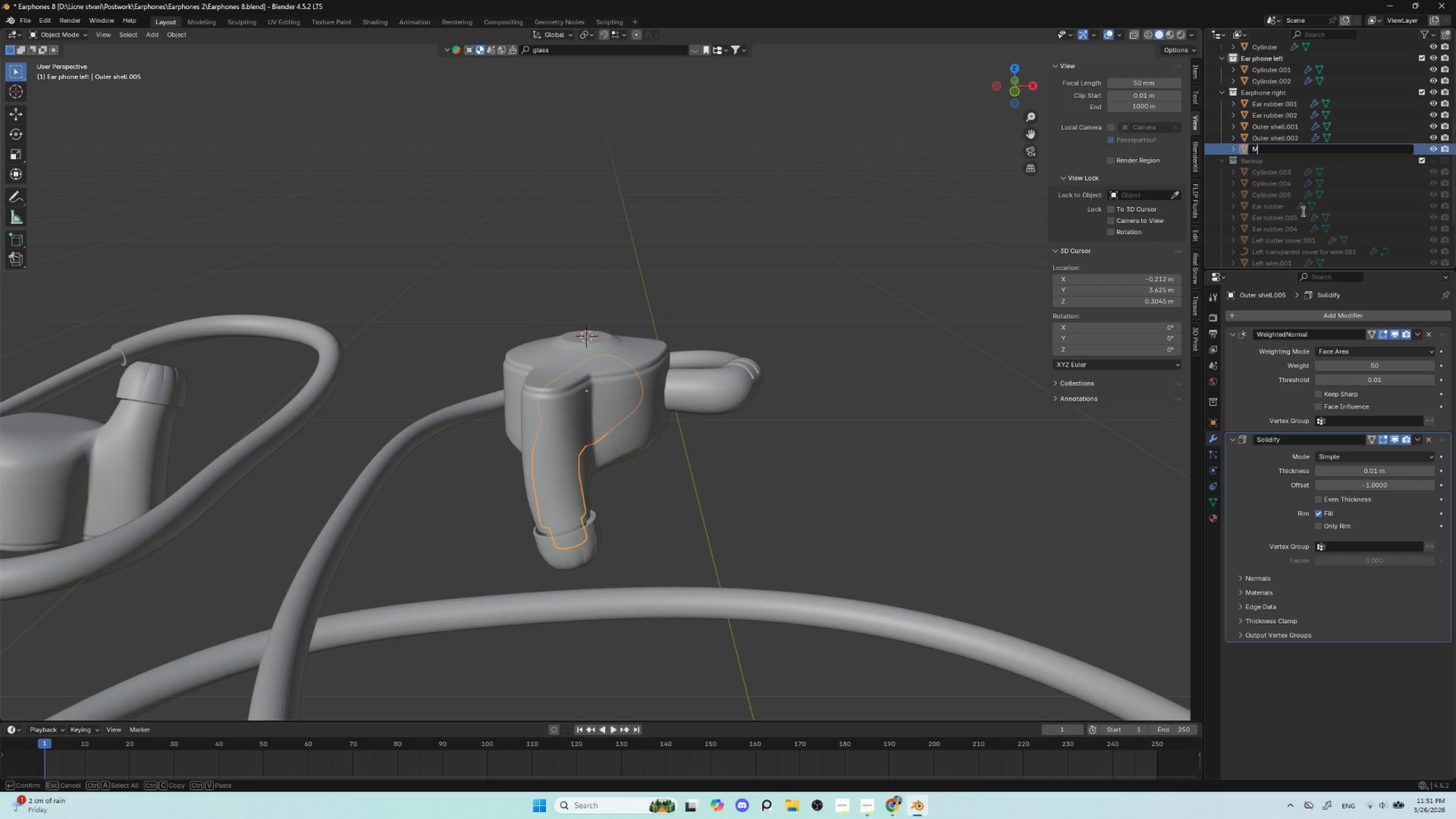 
type(echanism)
 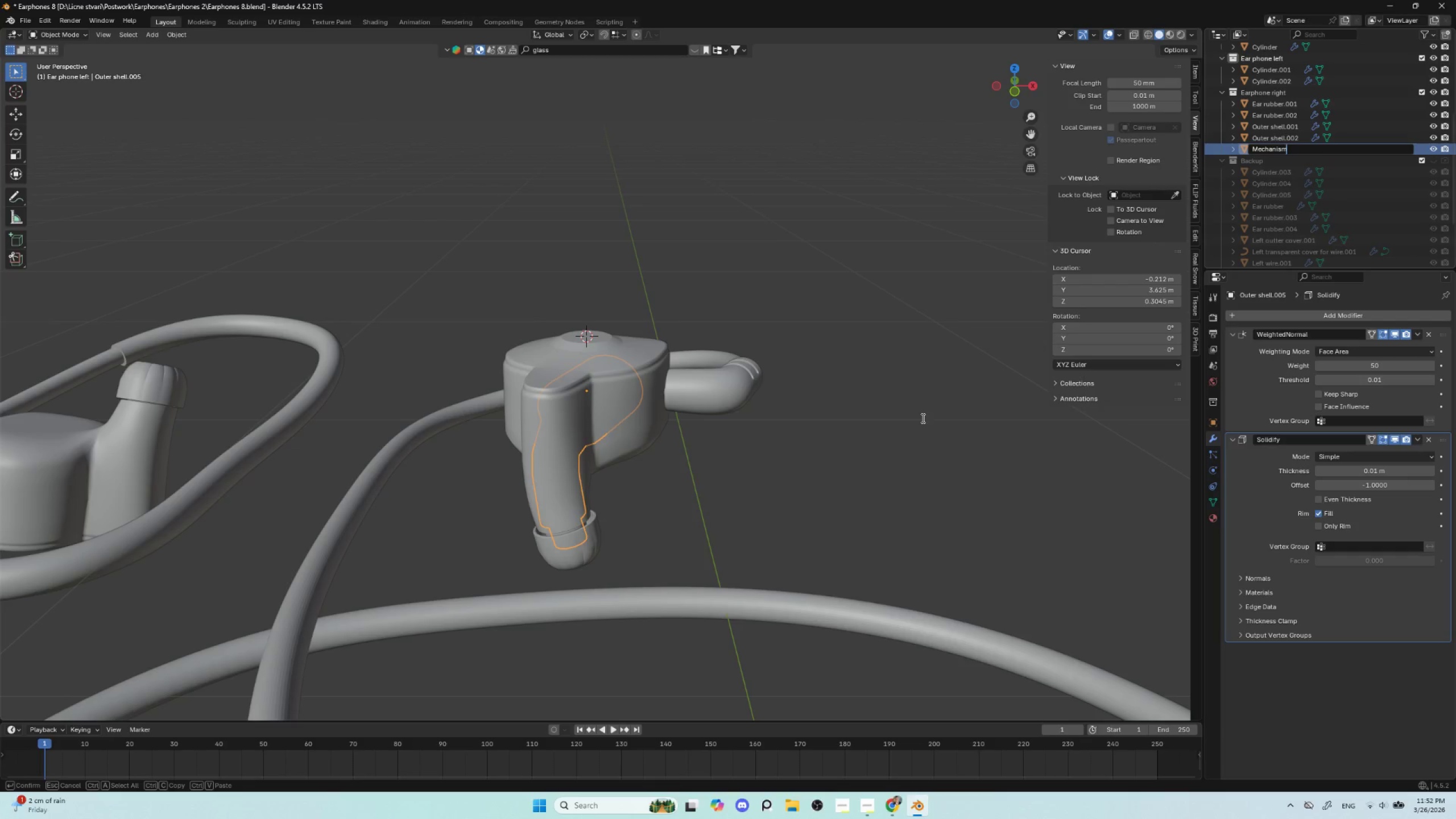 
left_click([921, 419])
 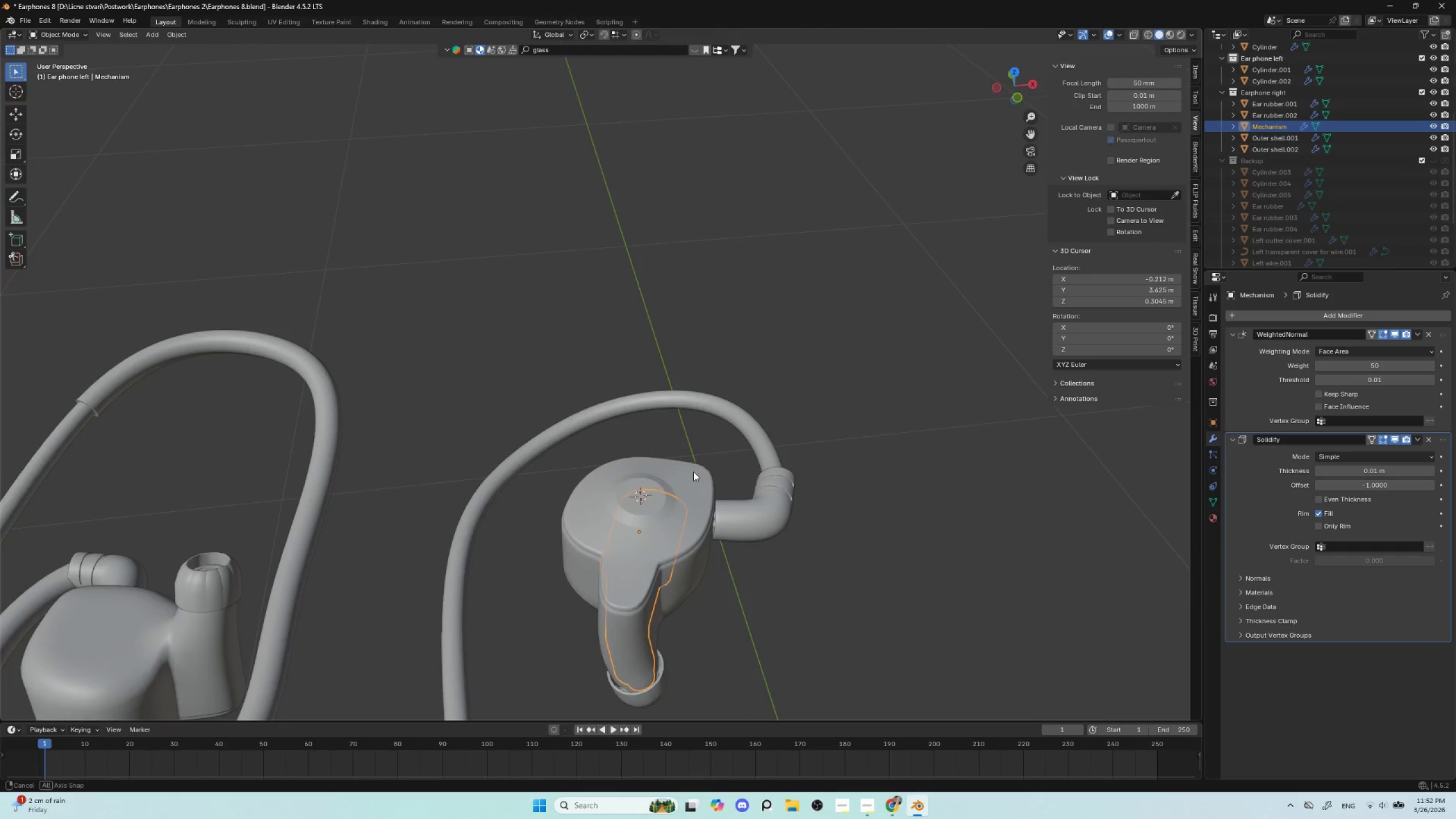 
hold_key(key=AltLeft, duration=0.77)
 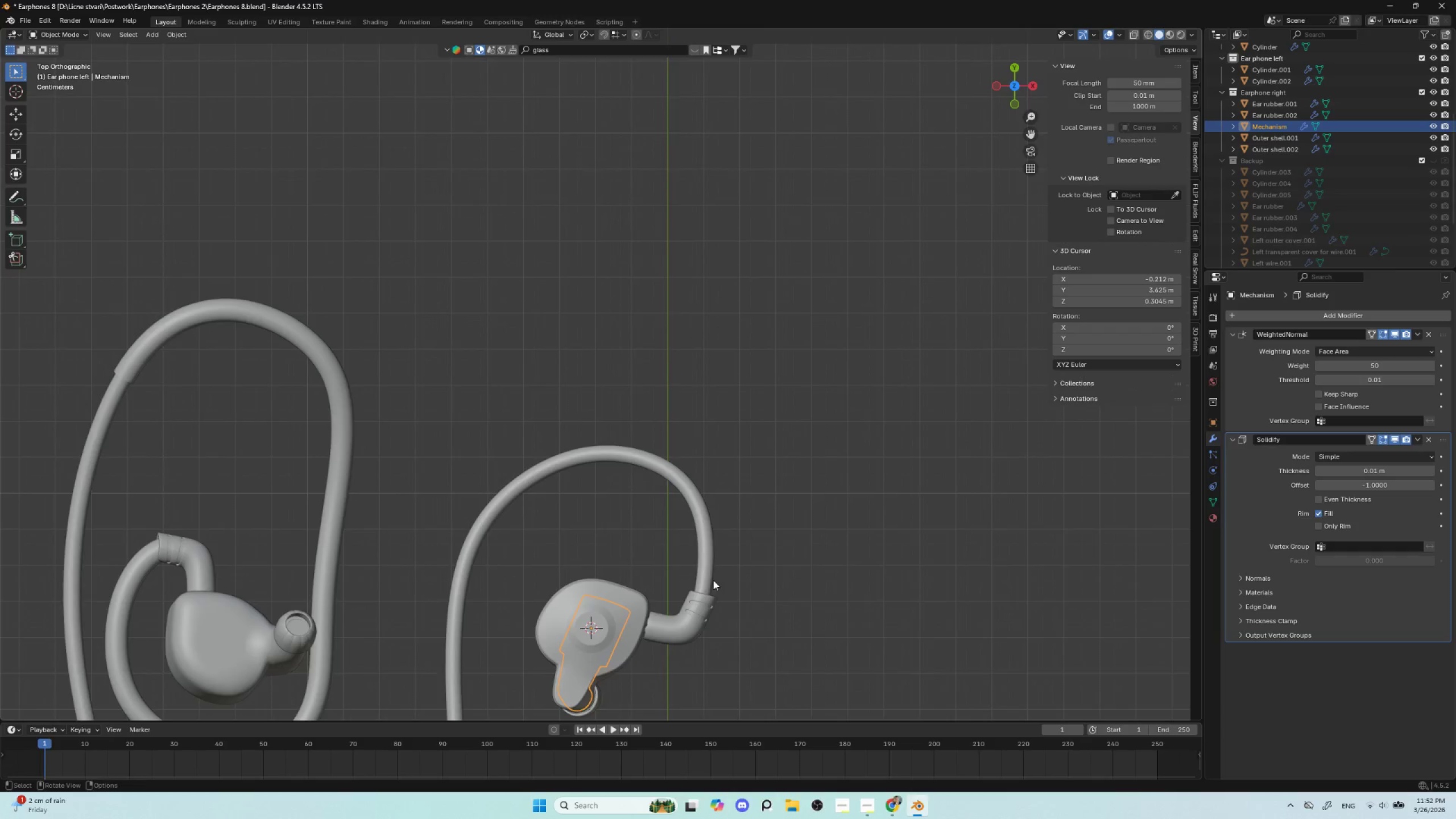 
hold_key(key=ShiftLeft, duration=0.41)
 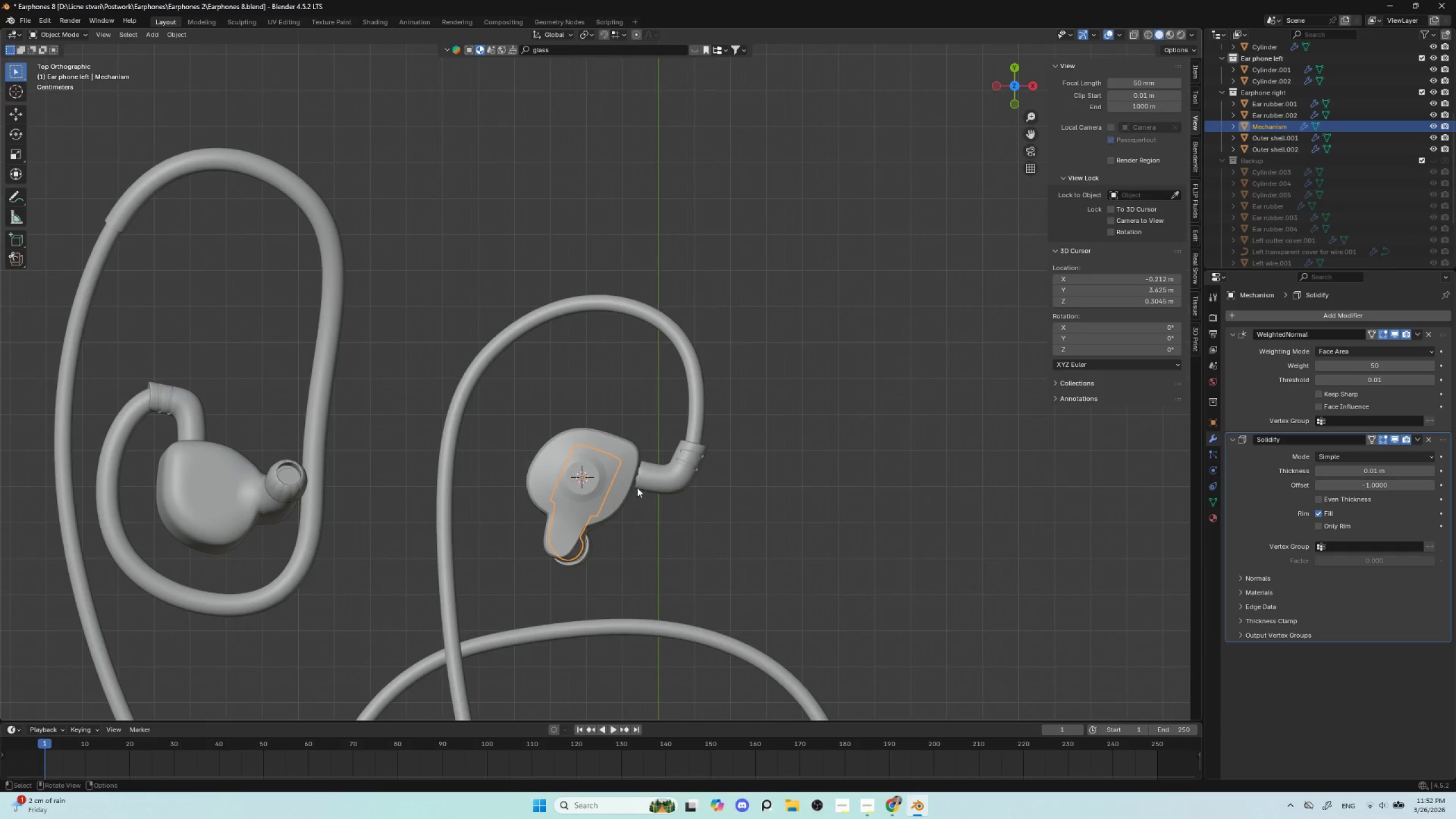 
key(Tab)
 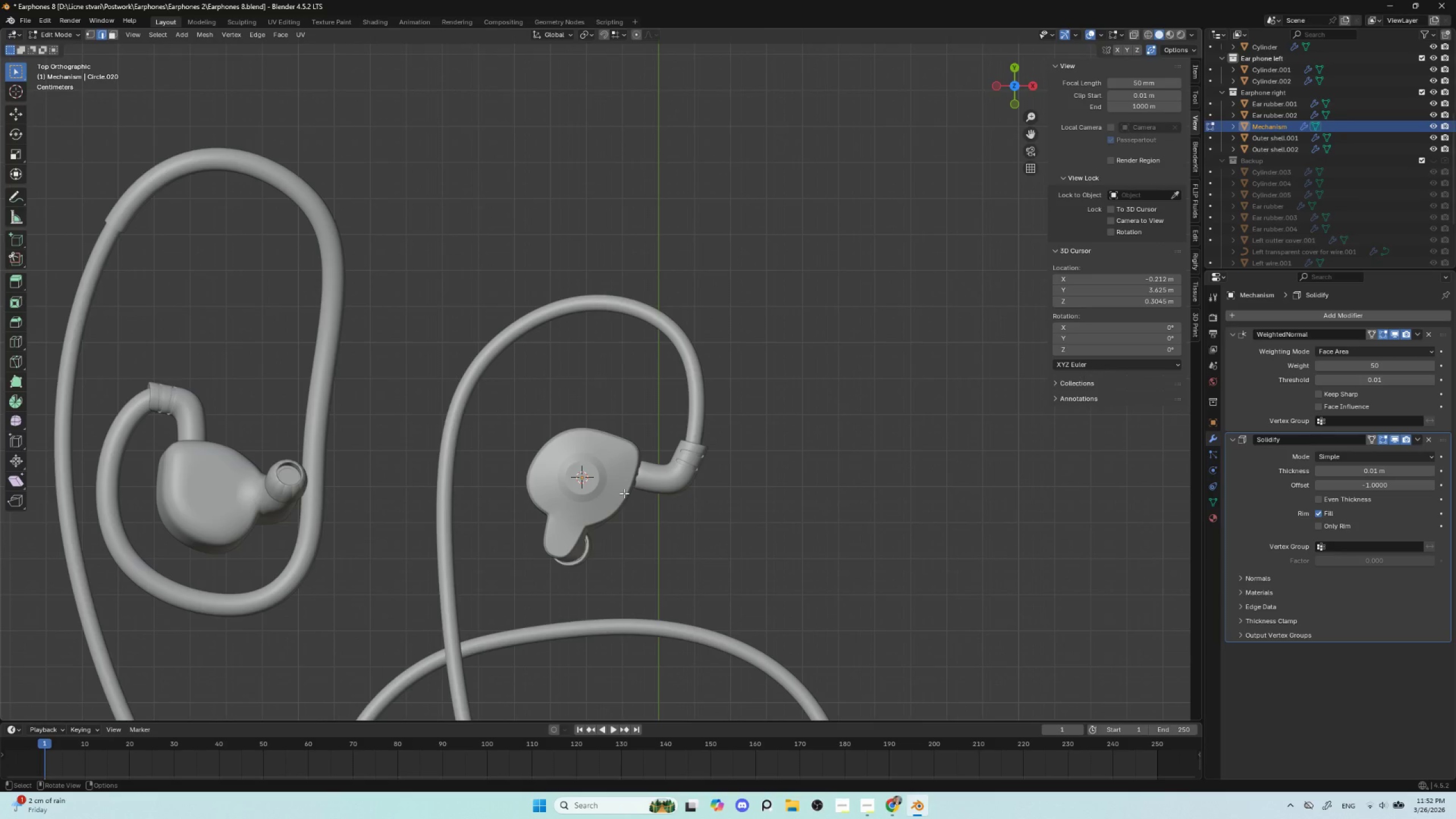 
key(NumpadDivide)
 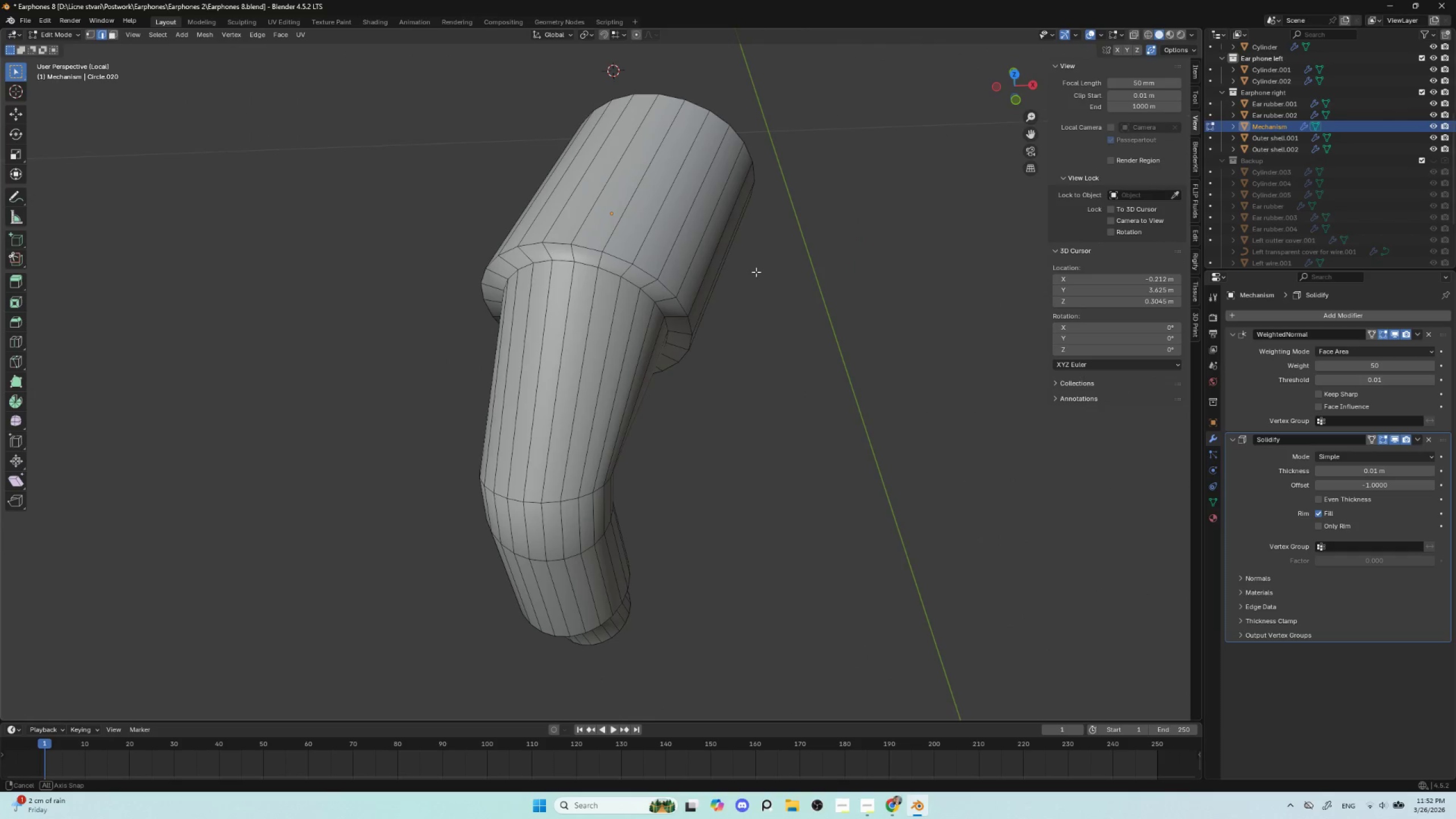 
hold_key(key=AltLeft, duration=0.53)
left_click([576, 246])
 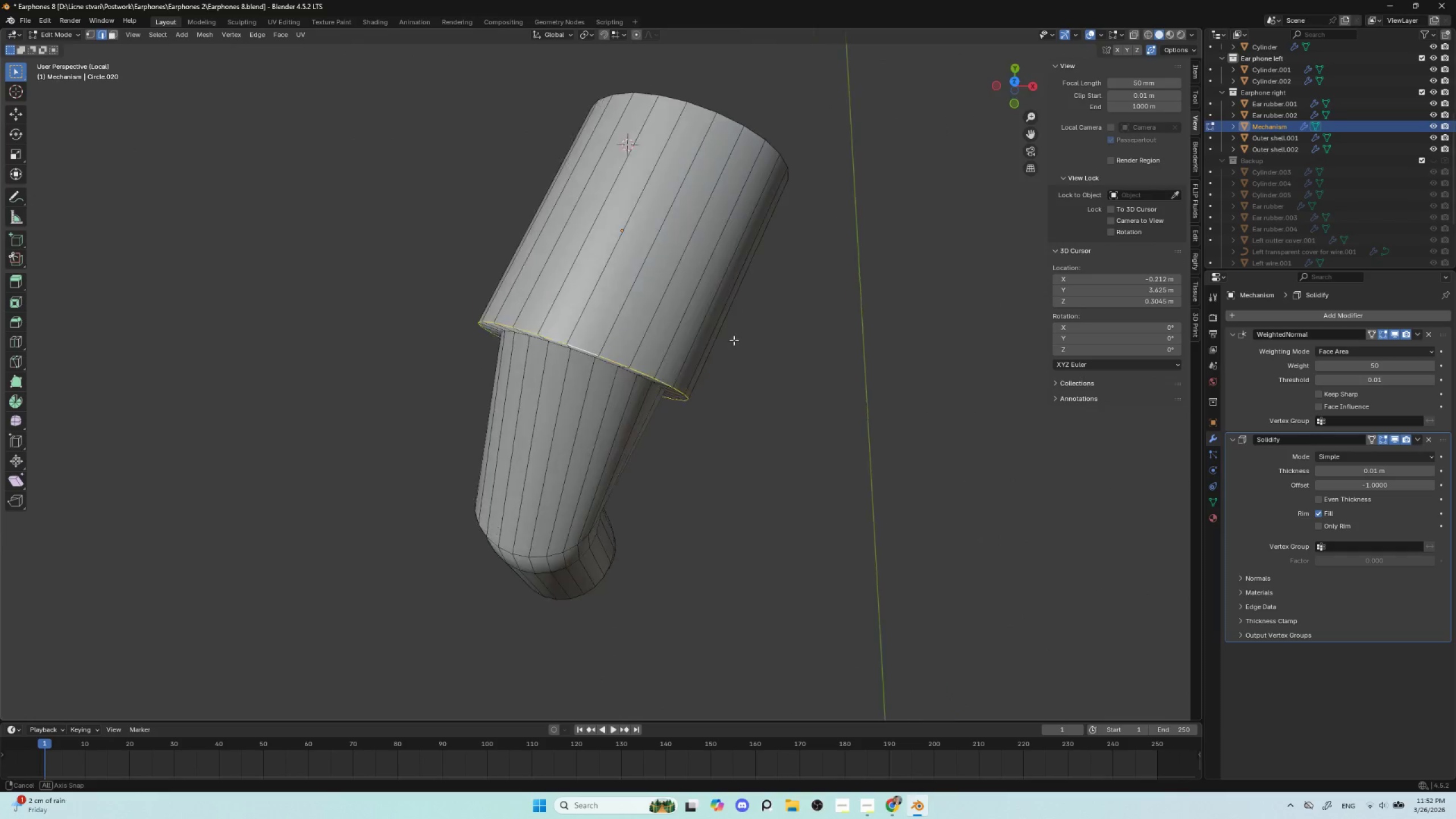 
hold_key(key=AltLeft, duration=0.48)
 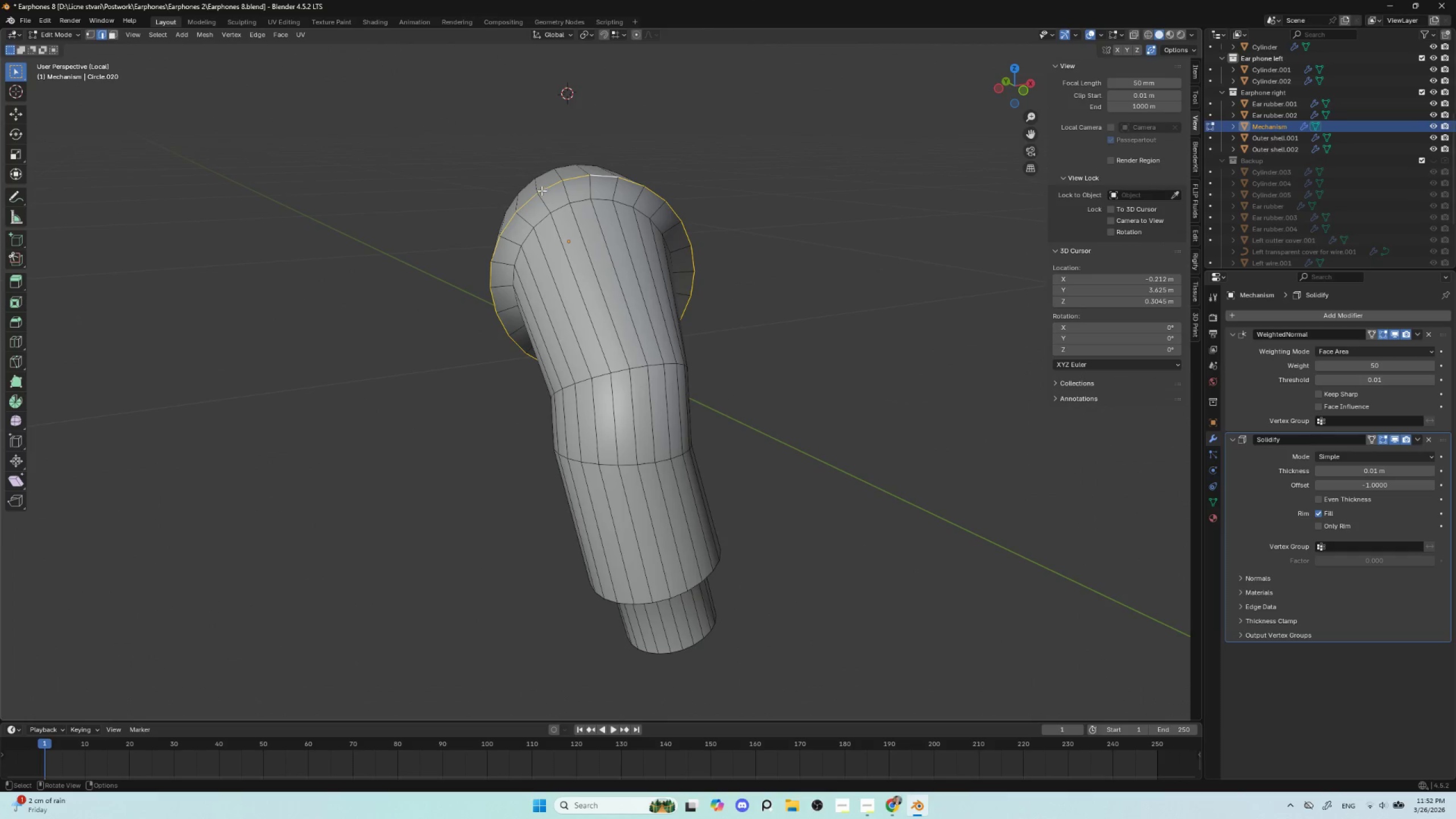 
wait(6.34)
 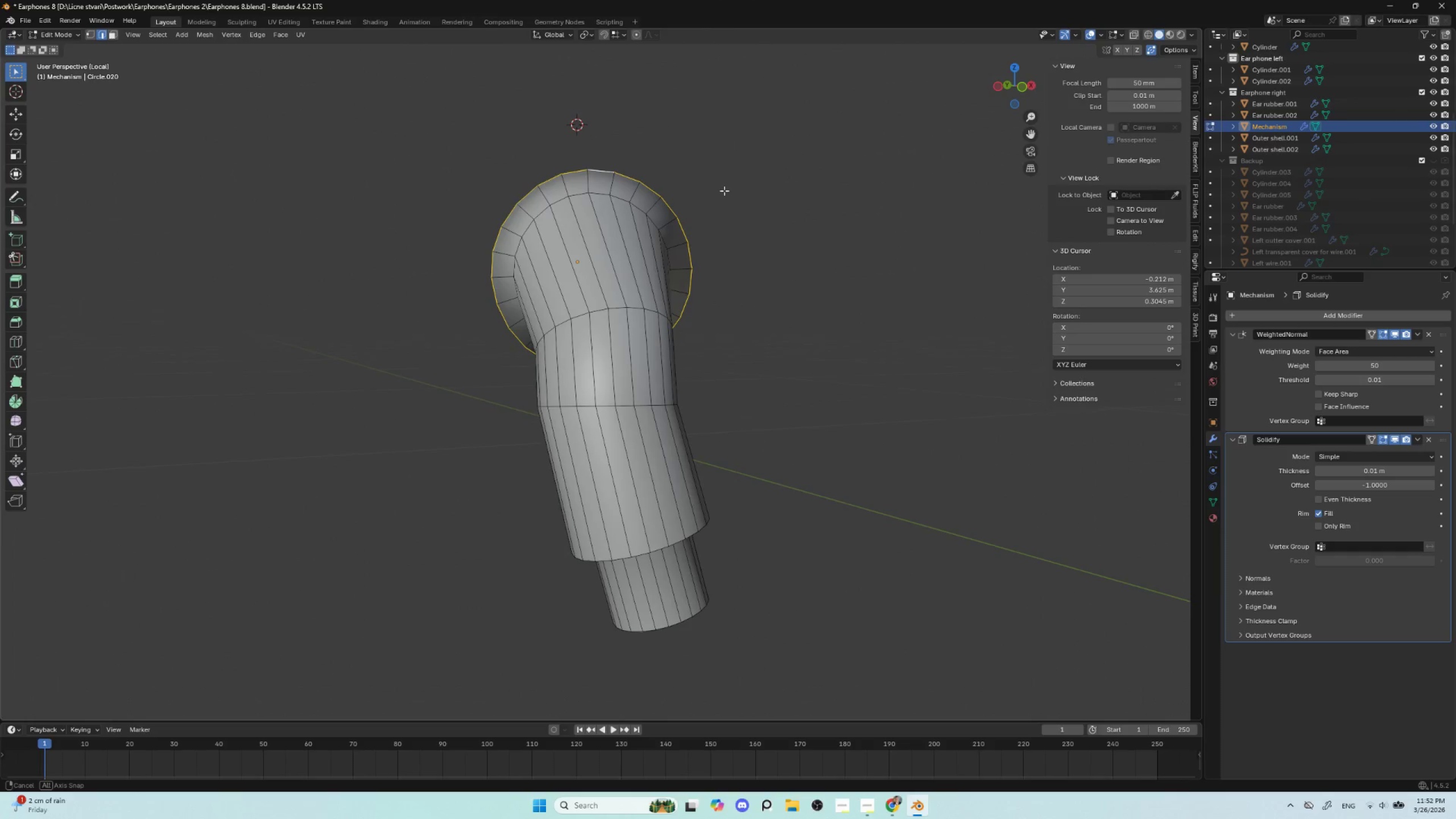 
hold_key(key=AltLeft, duration=0.72)
 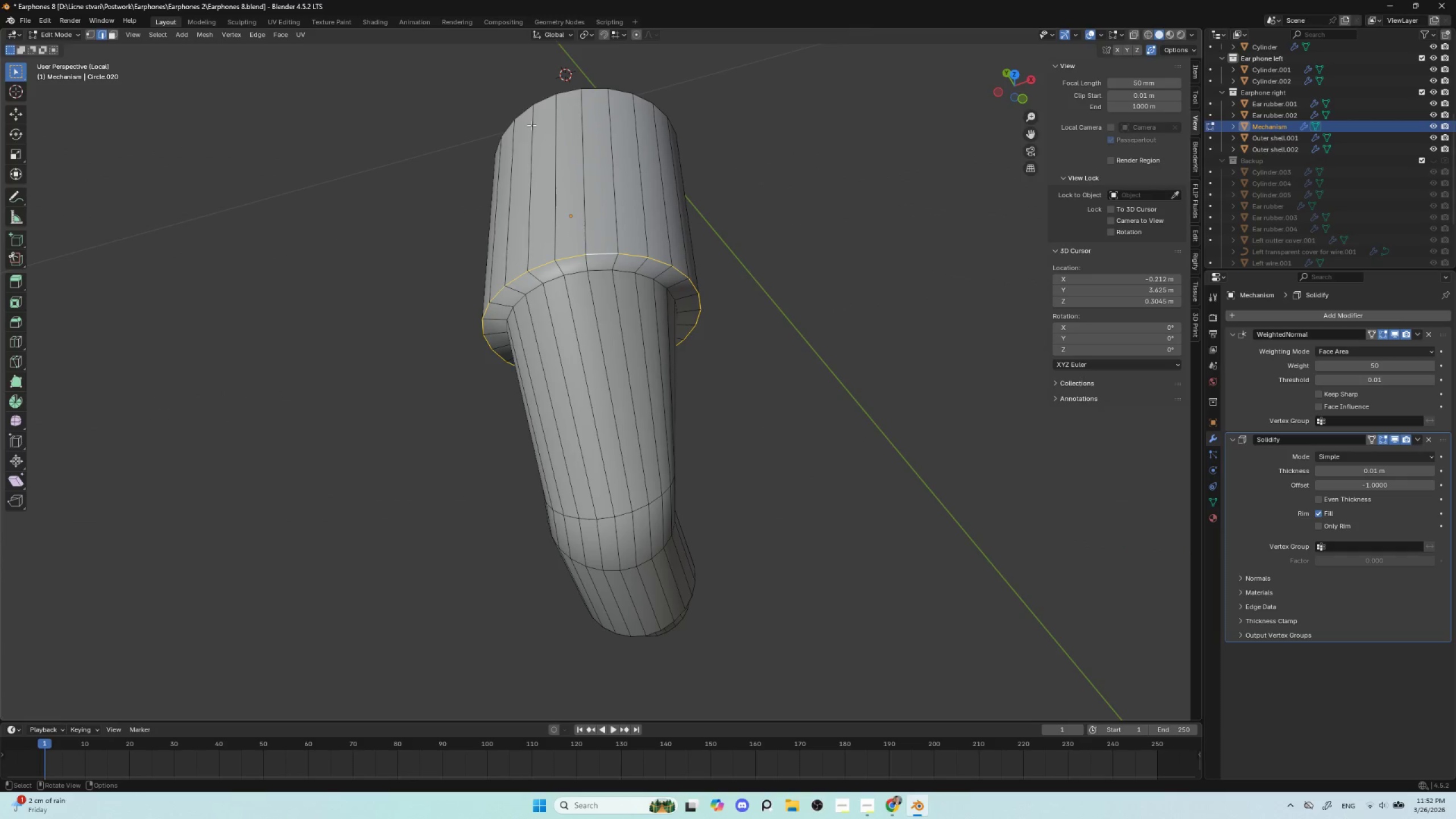 
hold_key(key=AltLeft, duration=0.91)
left_click([590, 88])
 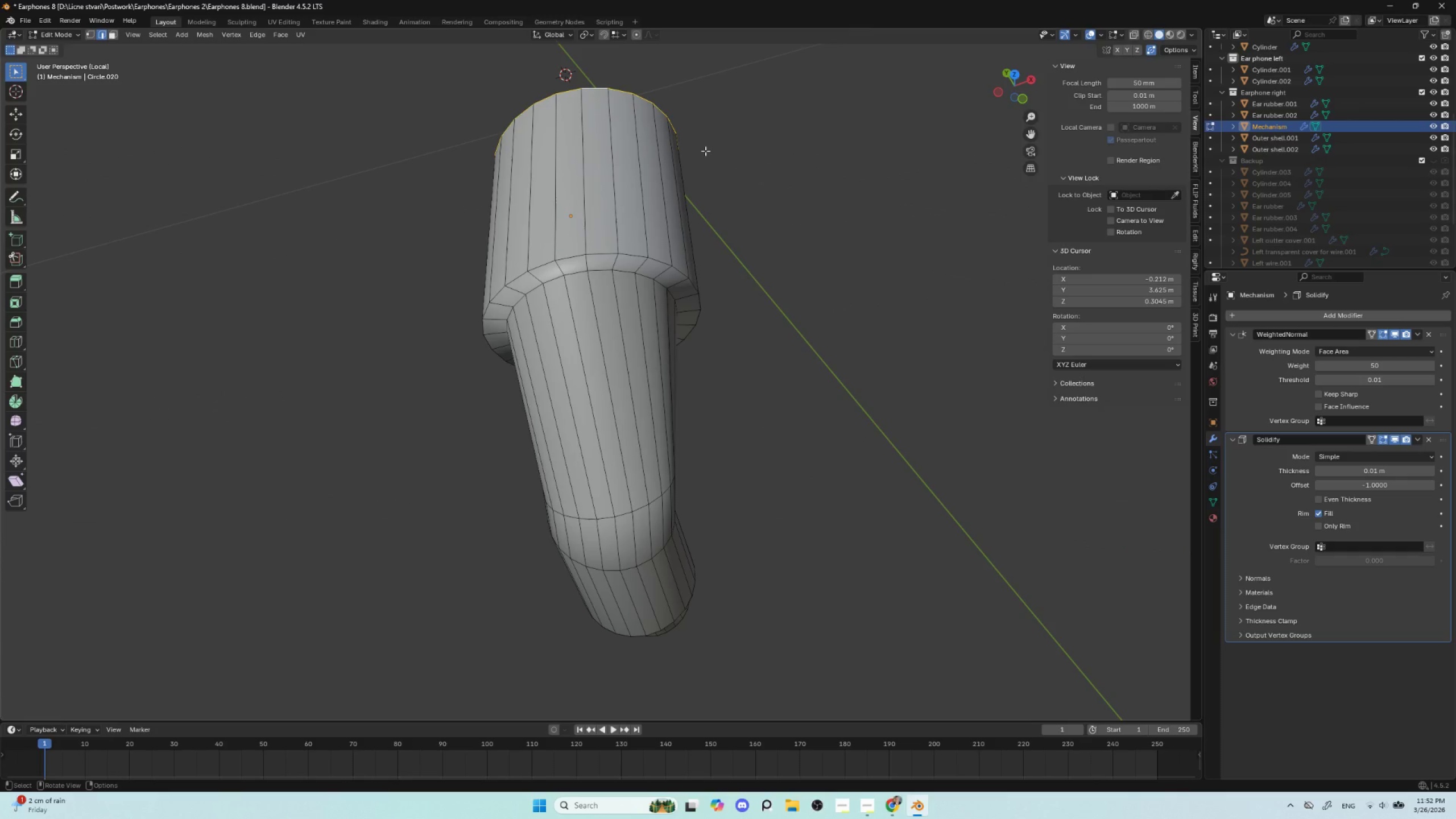 
key(Delete)
 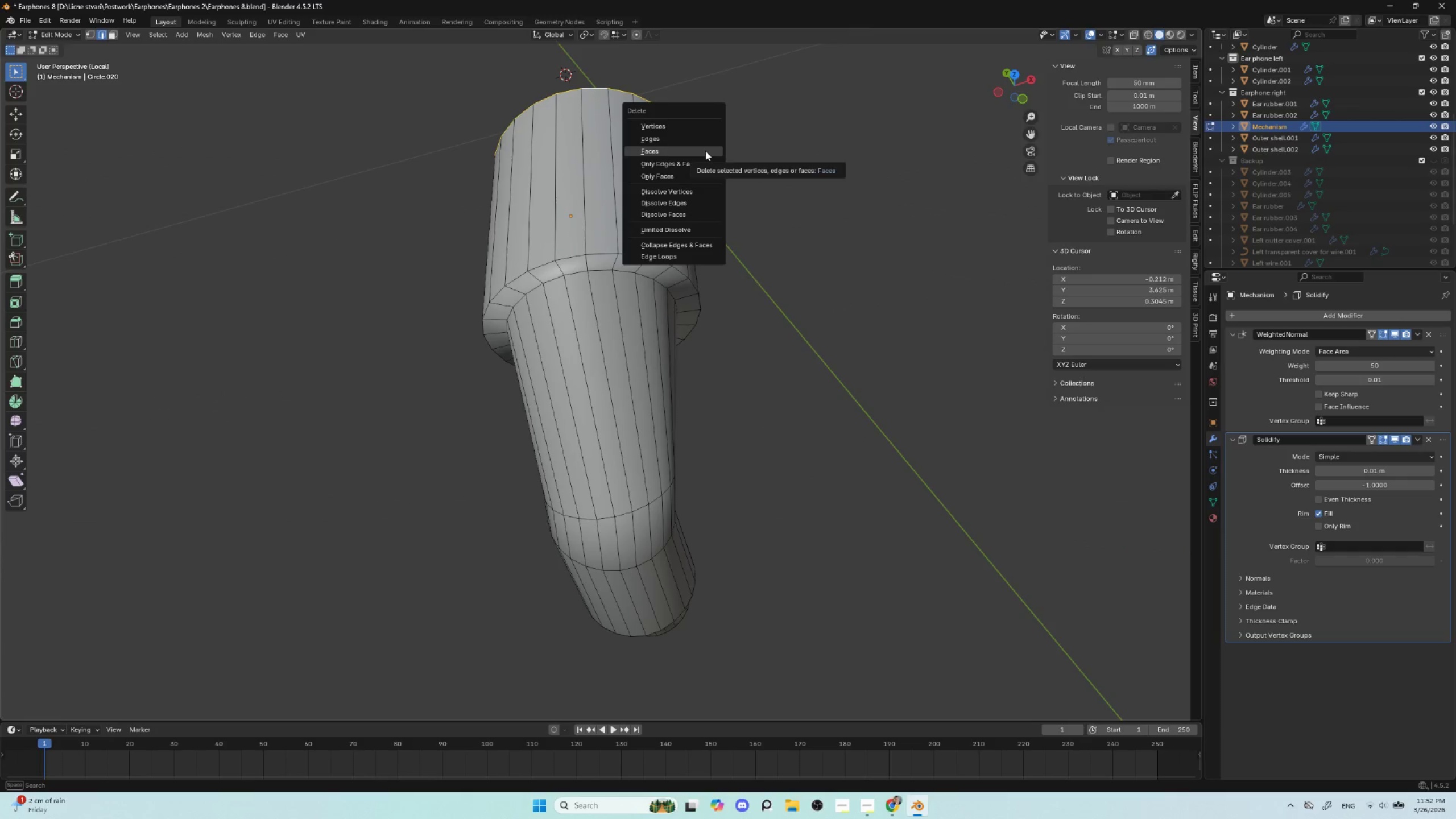 
left_click([705, 151])
 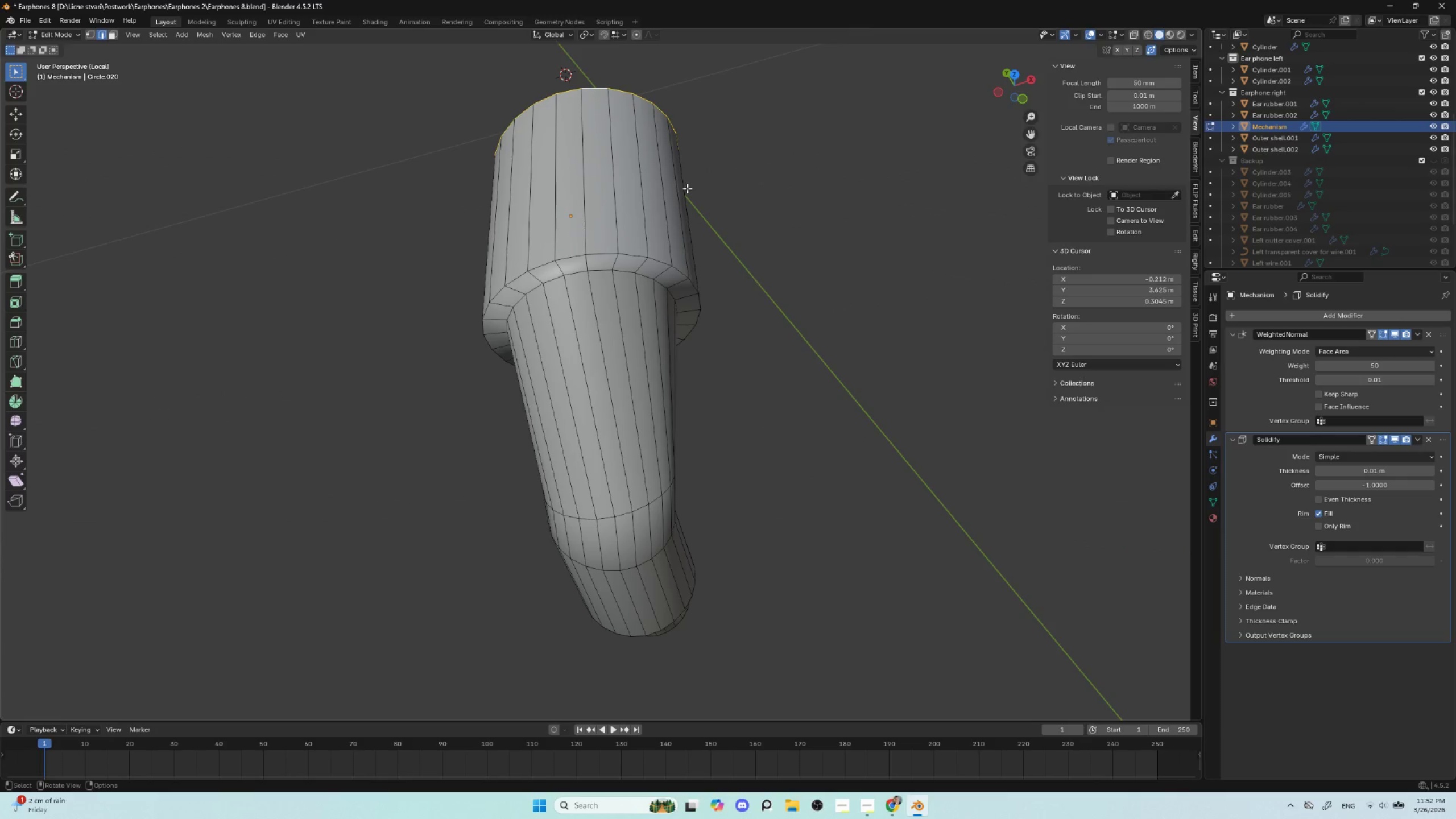 
key(Control+NumpadAdd)
 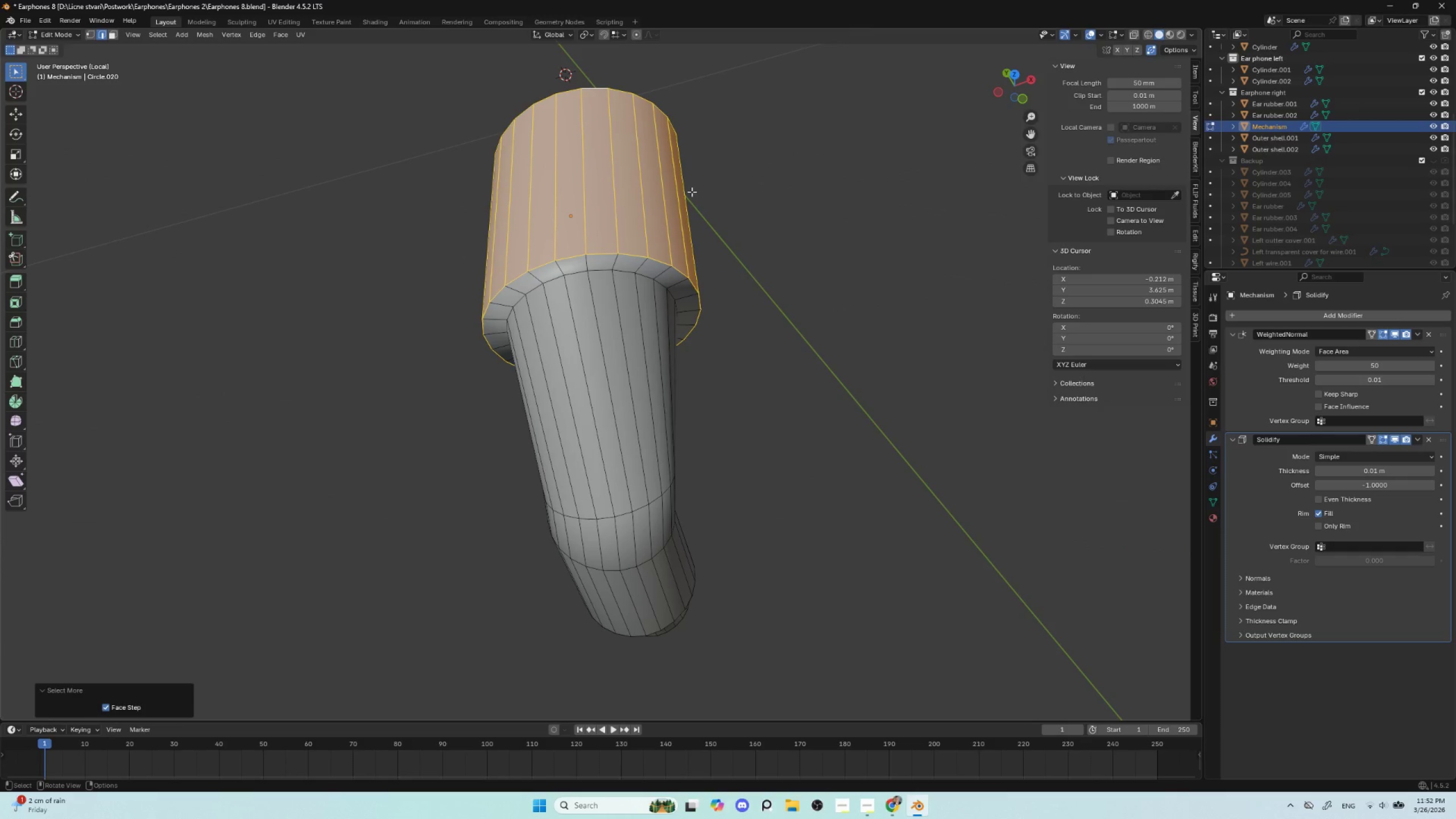 
key(Delete)
 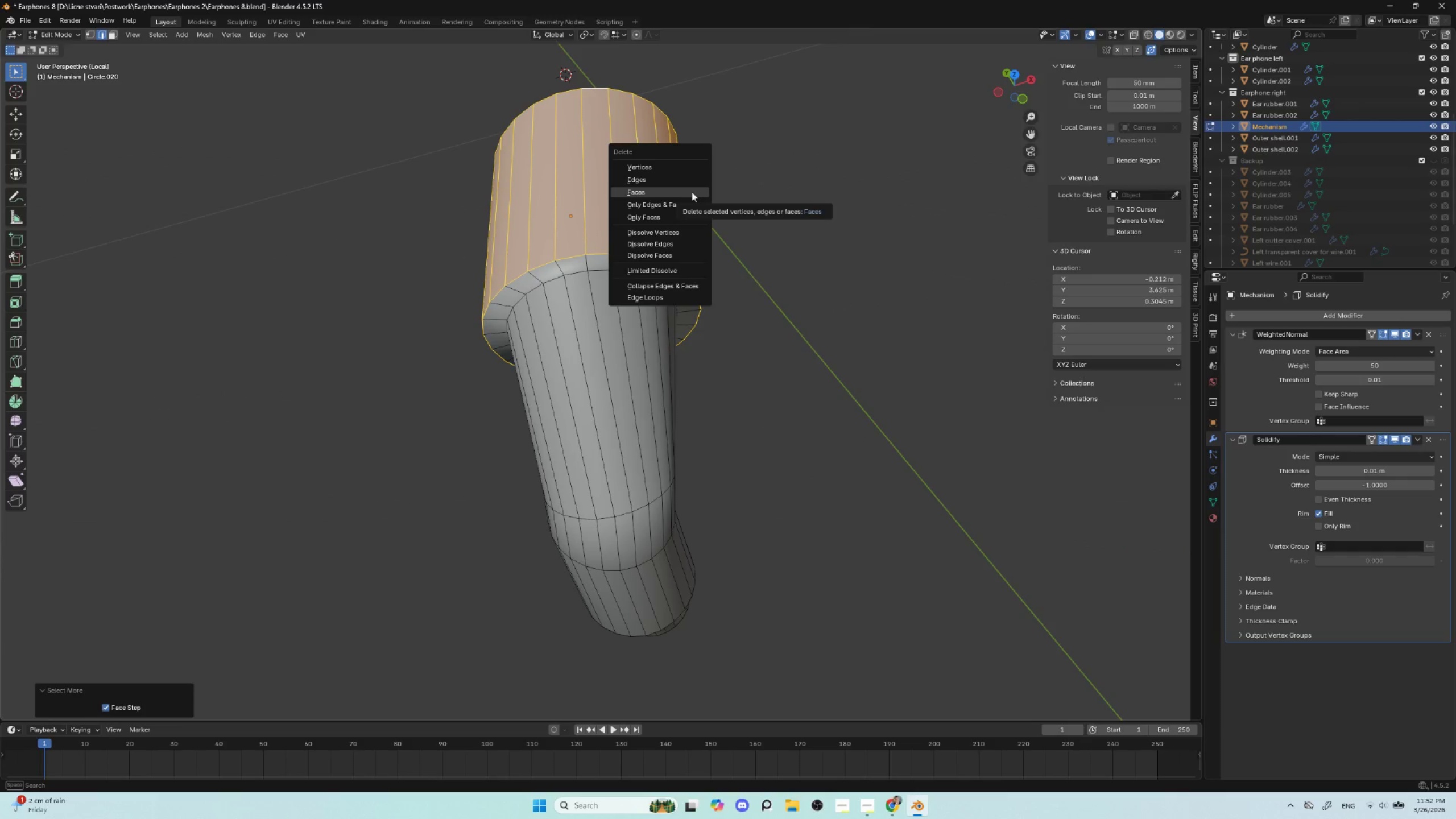 
left_click([692, 192])
 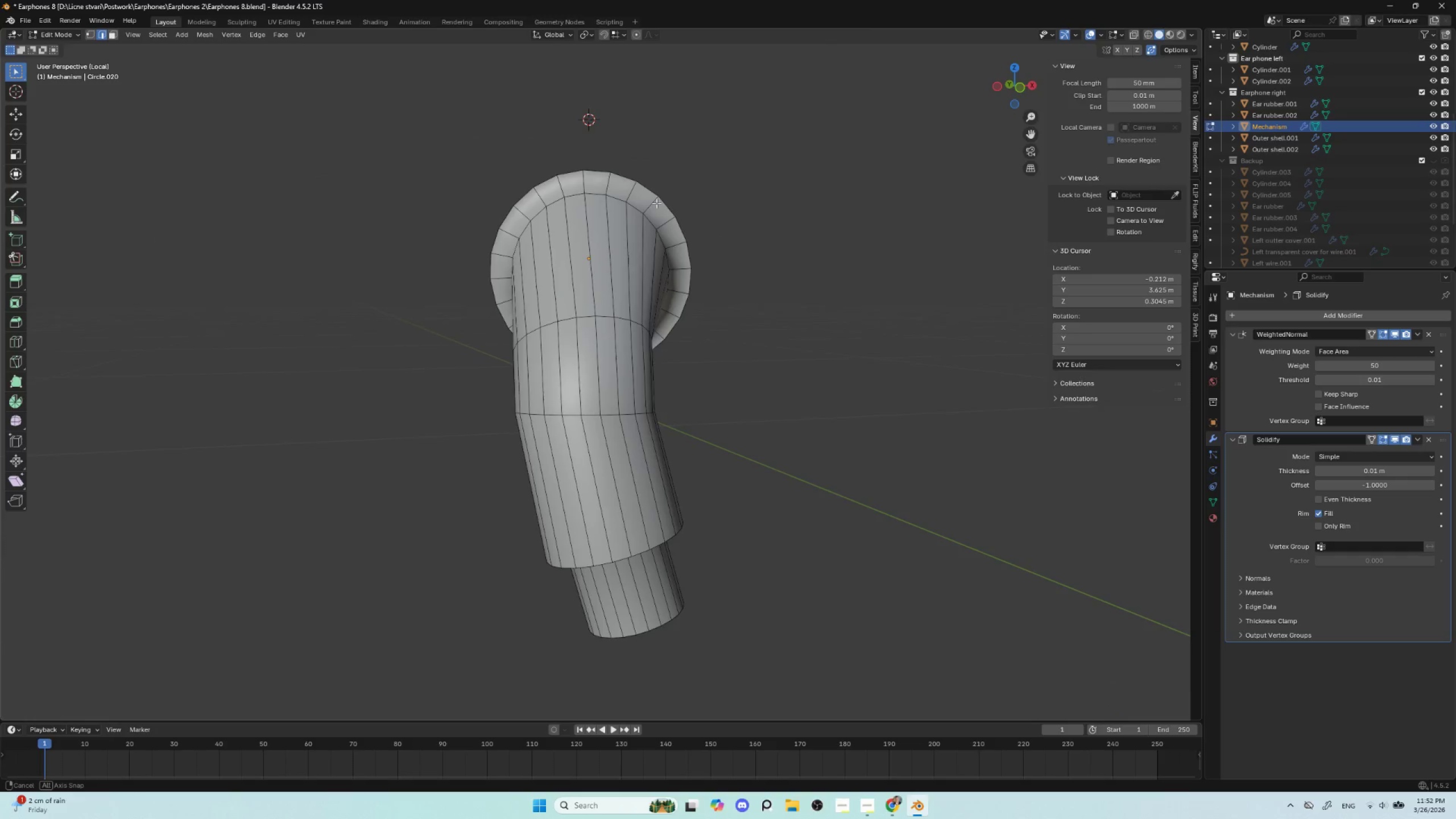 
hold_key(key=AltLeft, duration=0.61)
left_click([606, 173])
 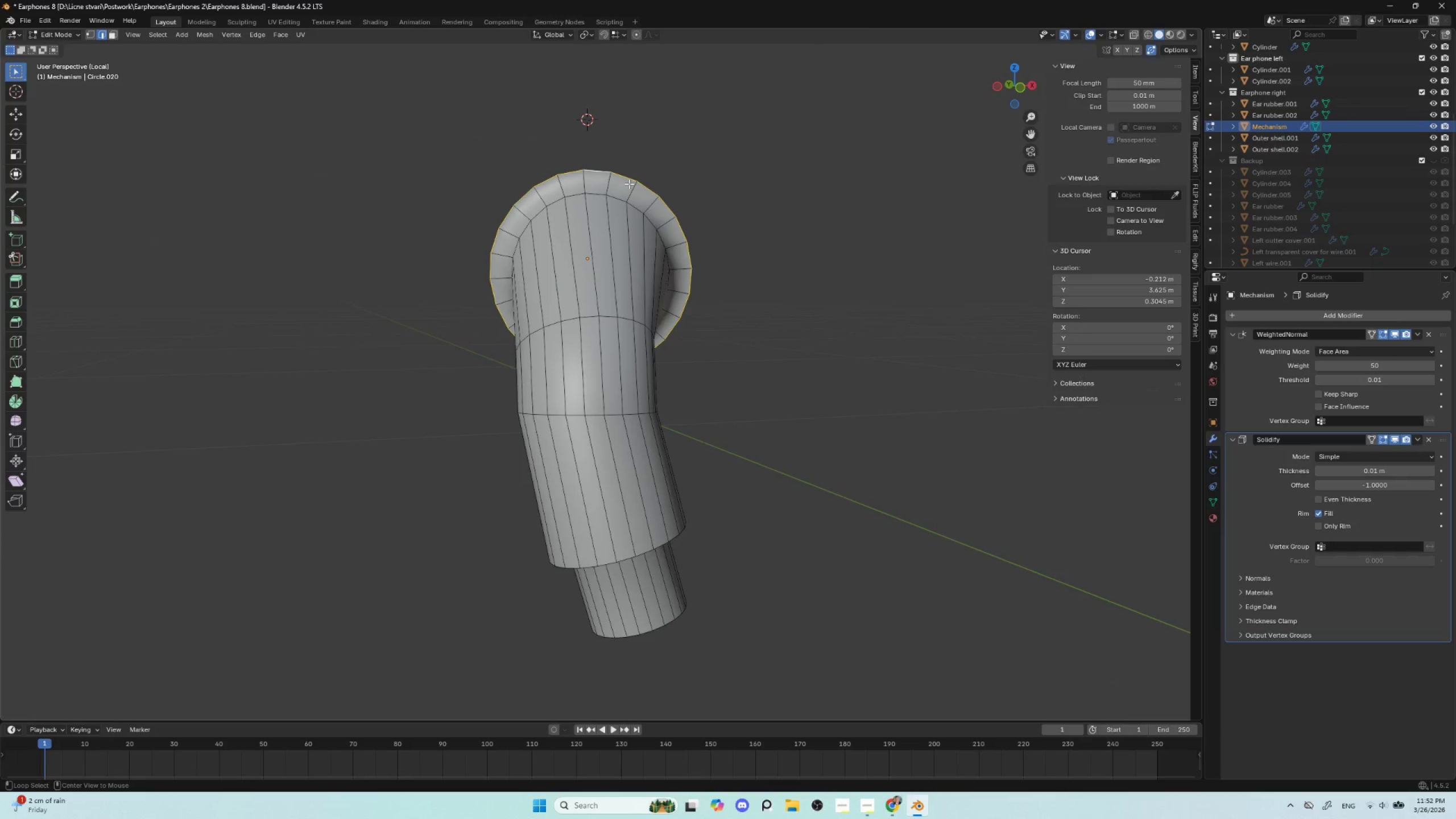 
hold_key(key=AltLeft, duration=2.03)
 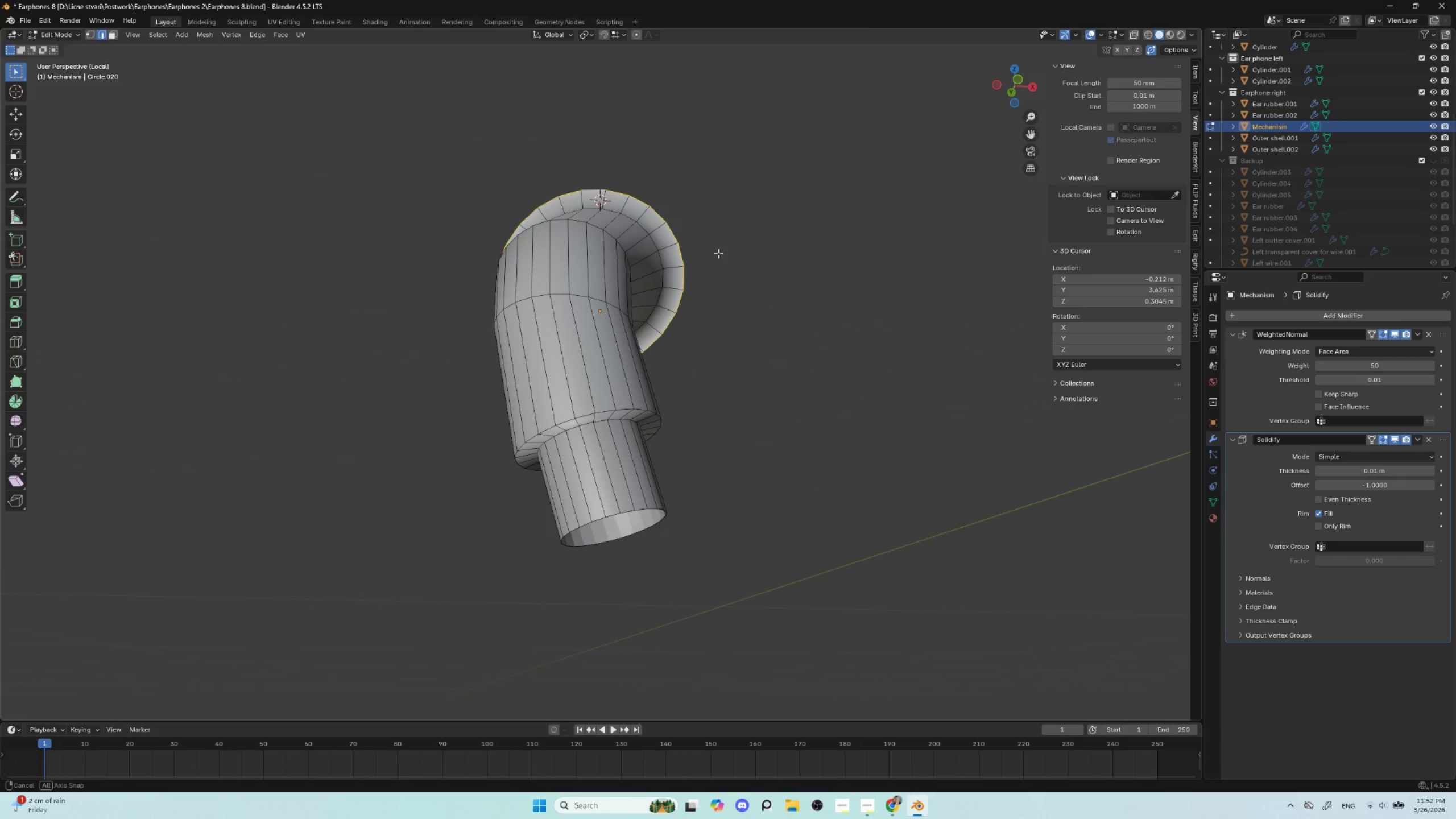 
hold_key(key=AltLeft, duration=0.75)
 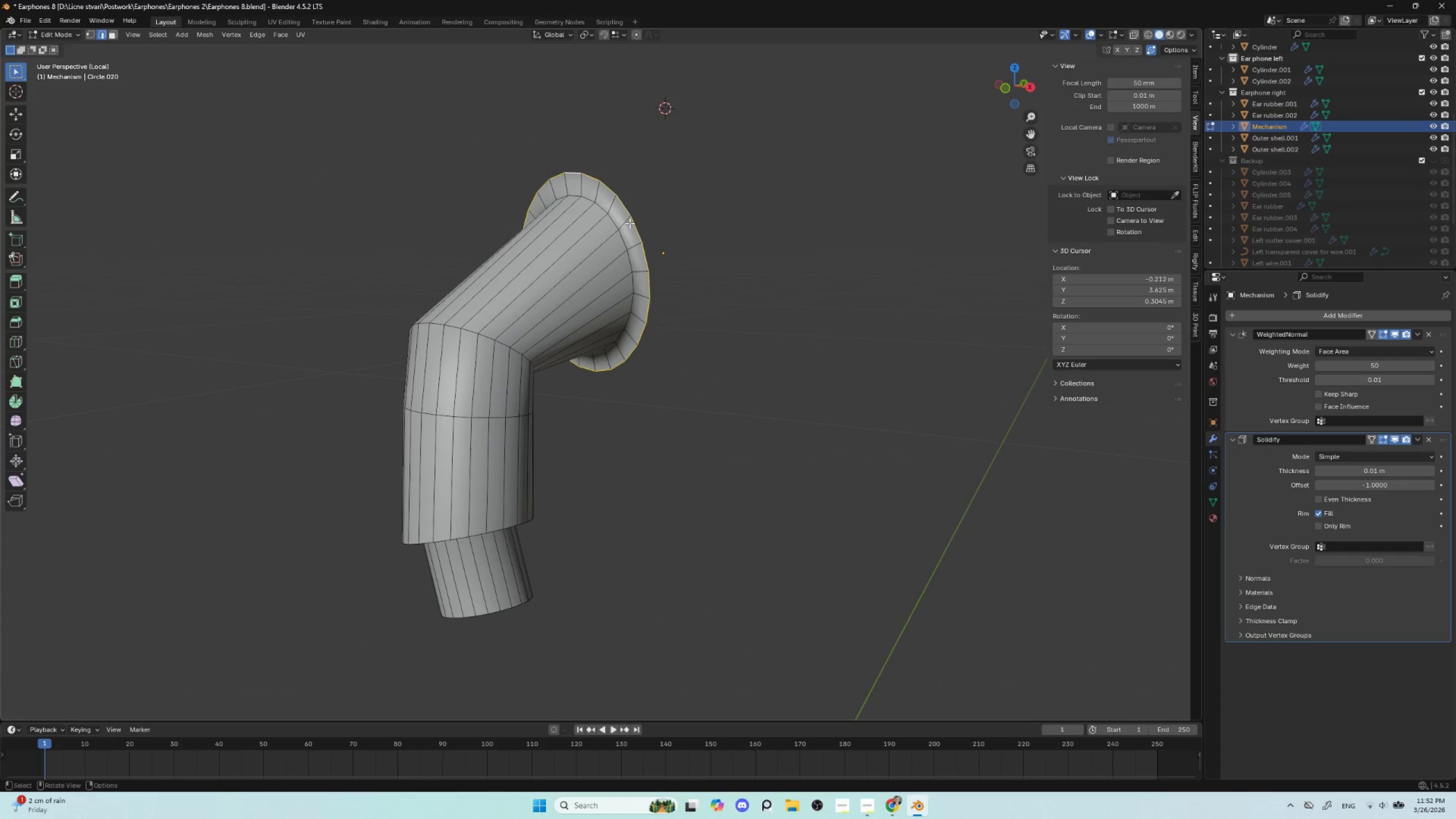 
left_click([628, 216])
 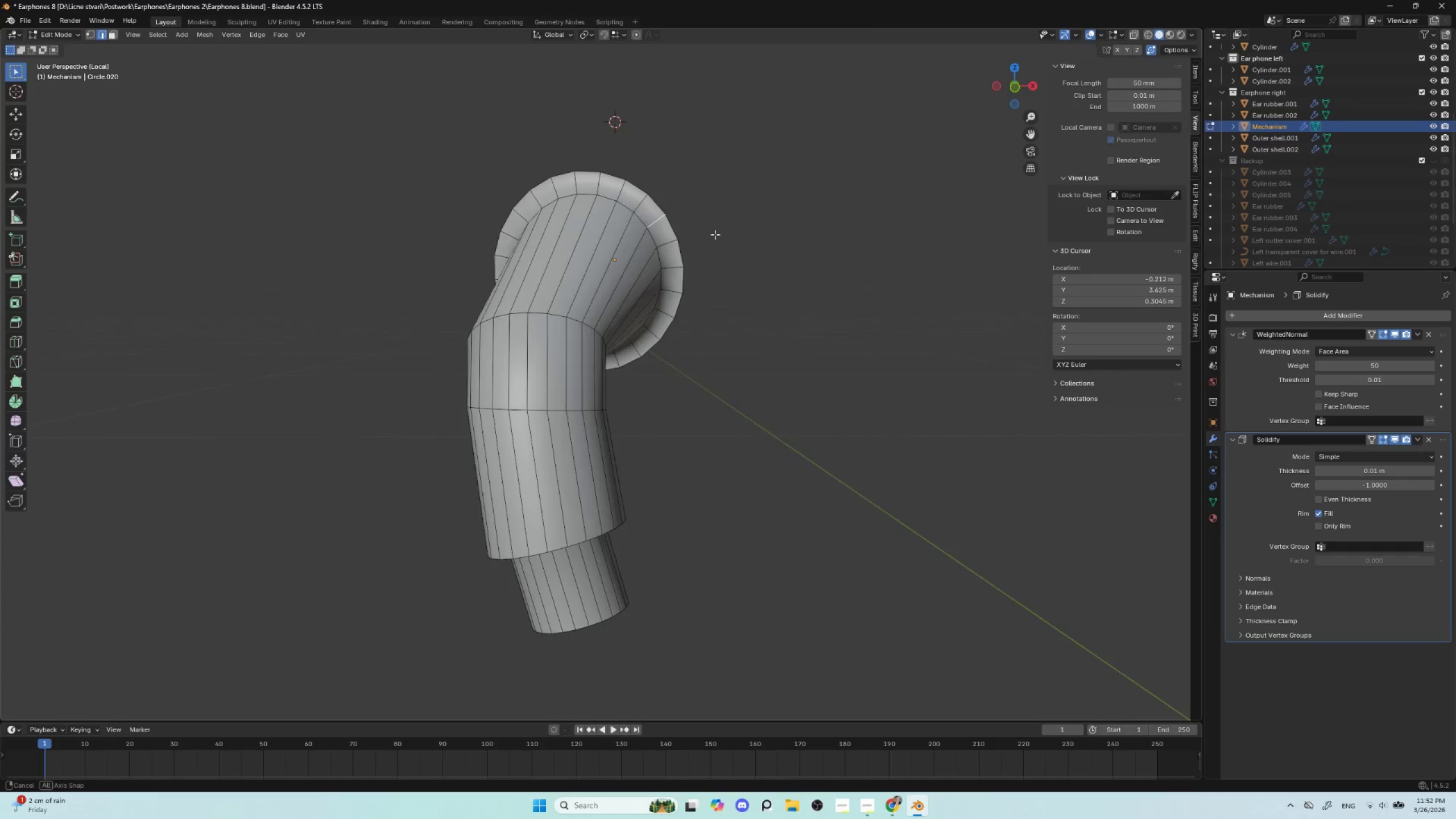 
hold_key(key=AltLeft, duration=0.5)
 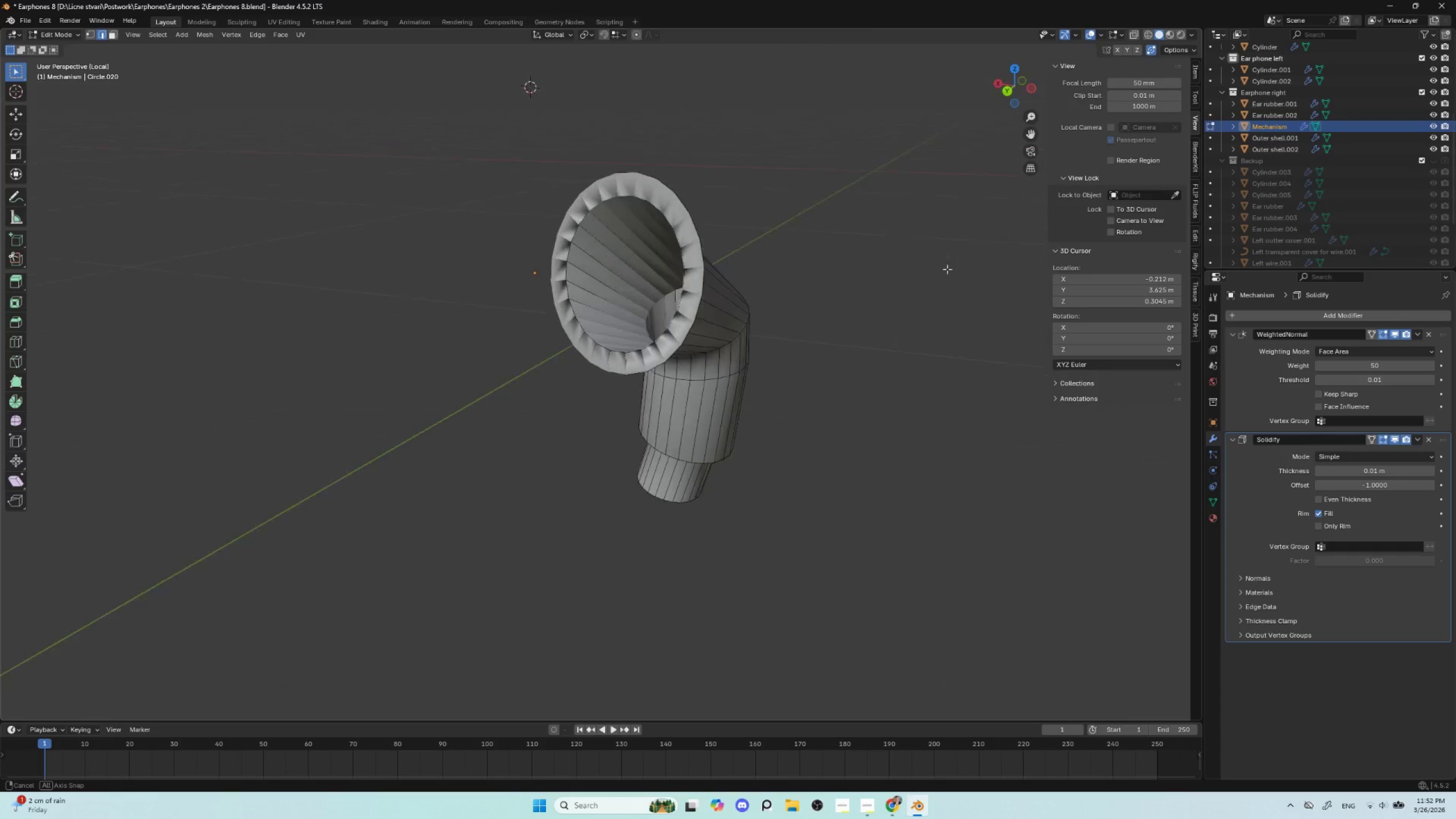 
hold_key(key=AltLeft, duration=0.81)
 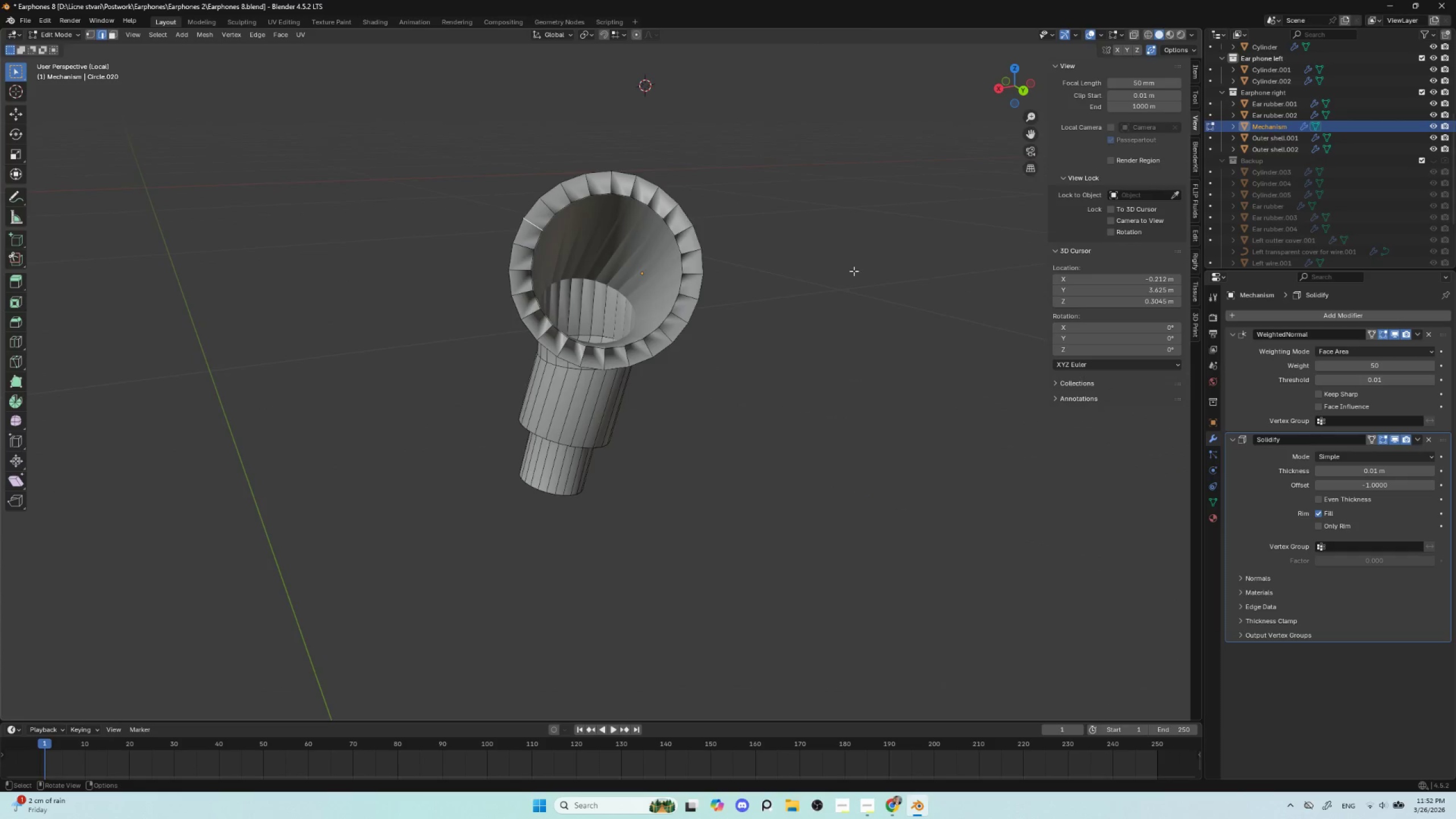 
hold_key(key=ShiftLeft, duration=0.42)
 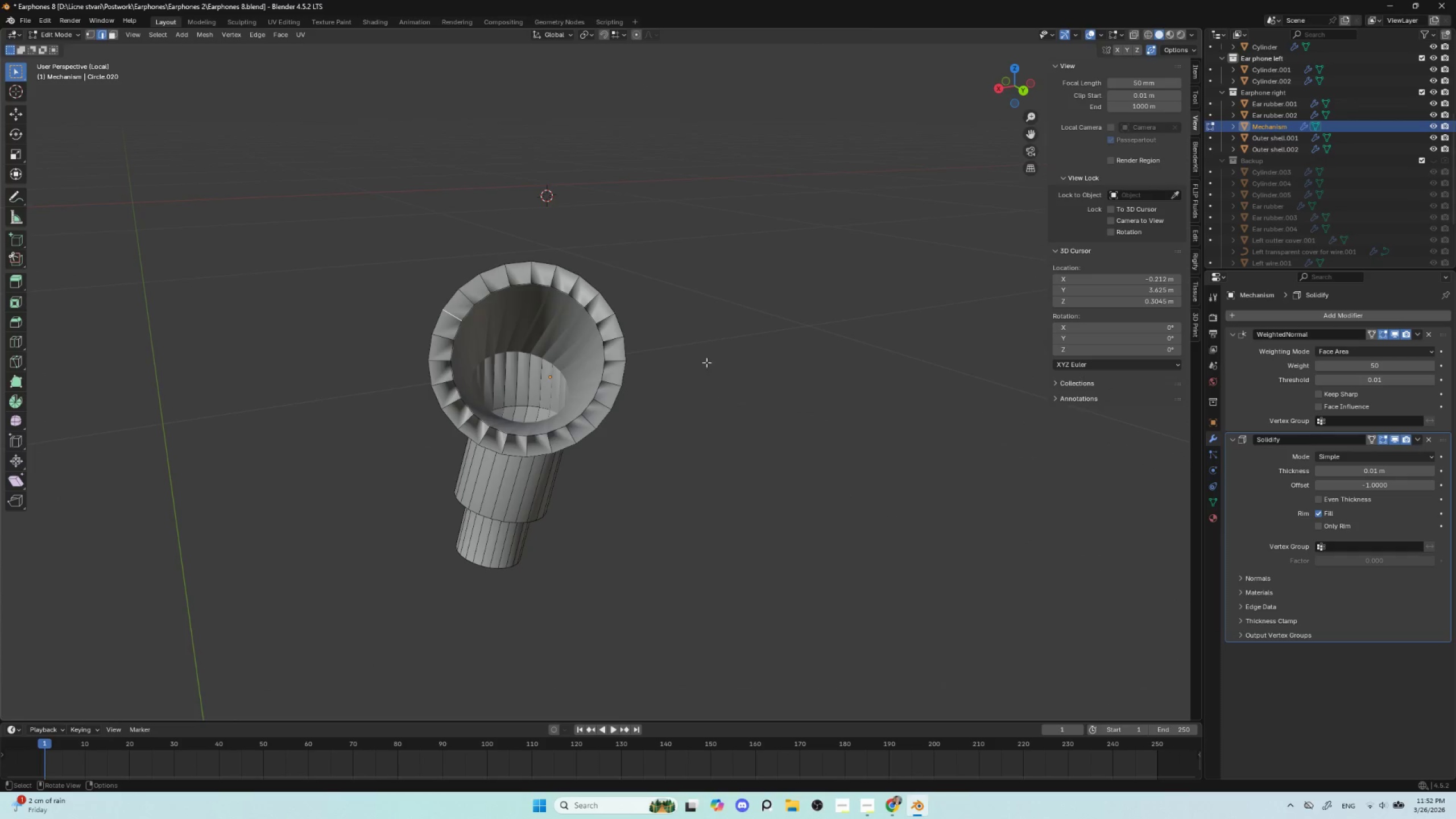 
scroll: coordinate [693, 362], scroll_direction: up, amount: 3.0
 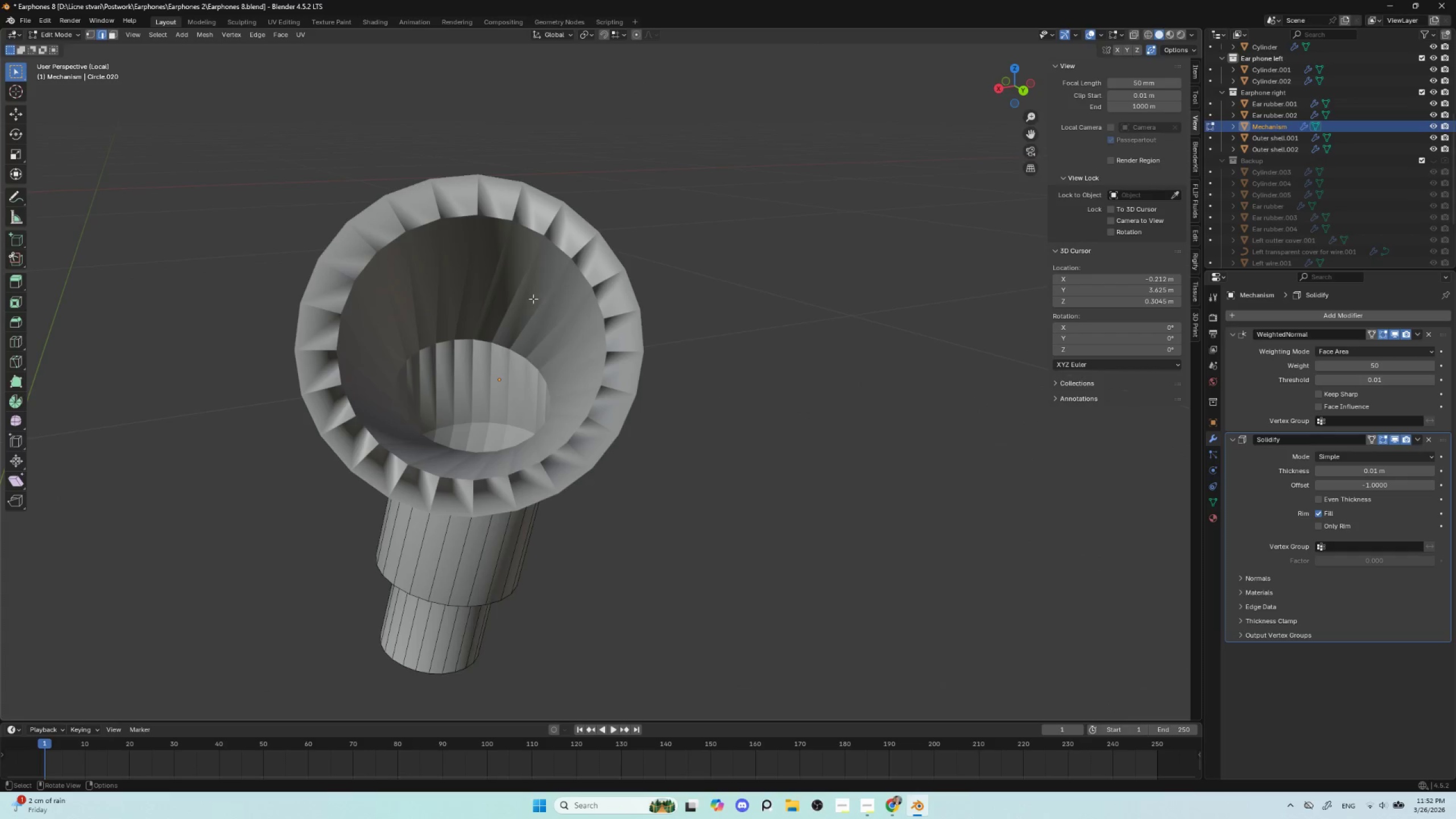 
key(Tab)
 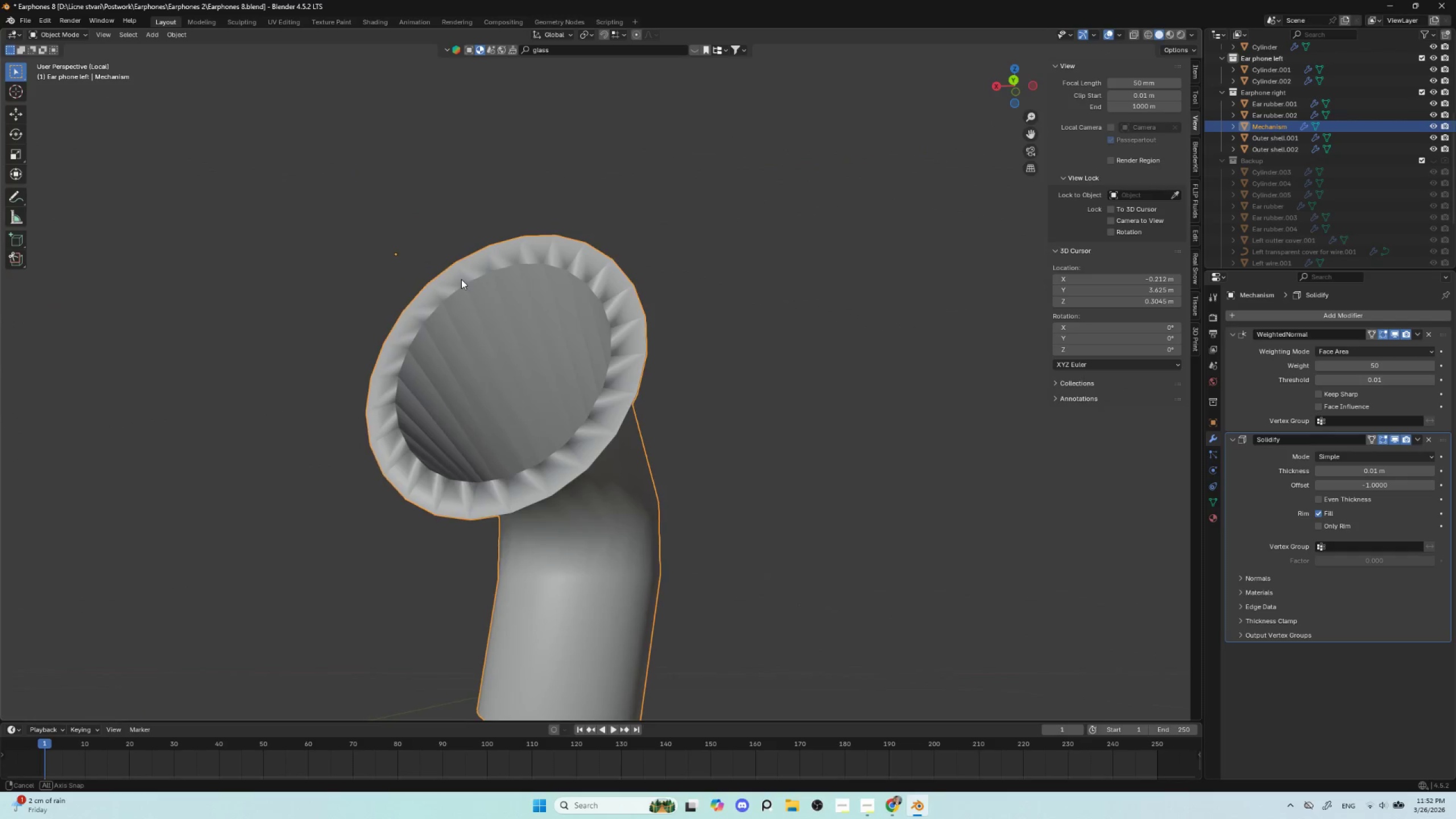 
key(Tab)
 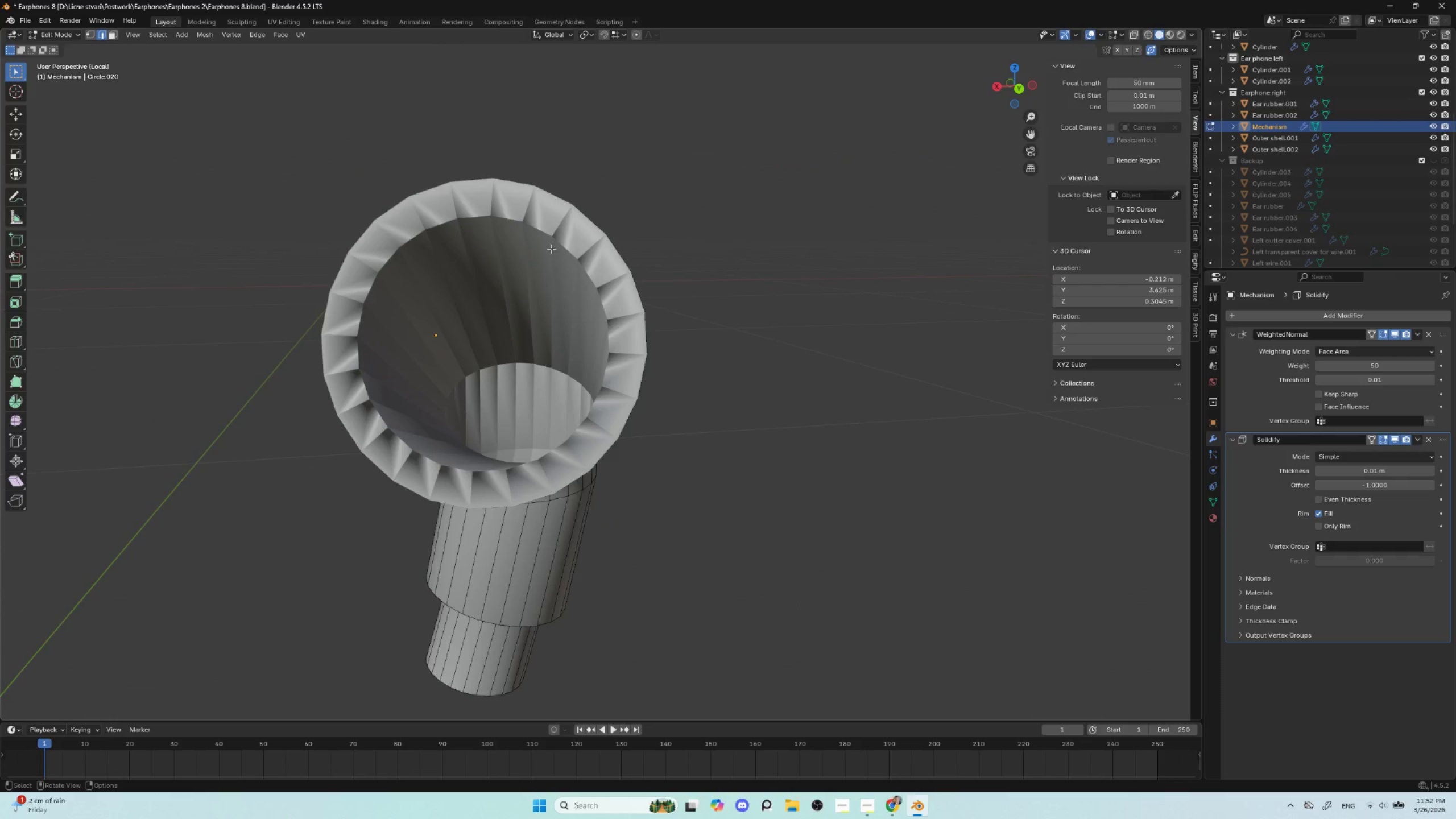 
hold_key(key=AltLeft, duration=0.61)
left_click([552, 238])
 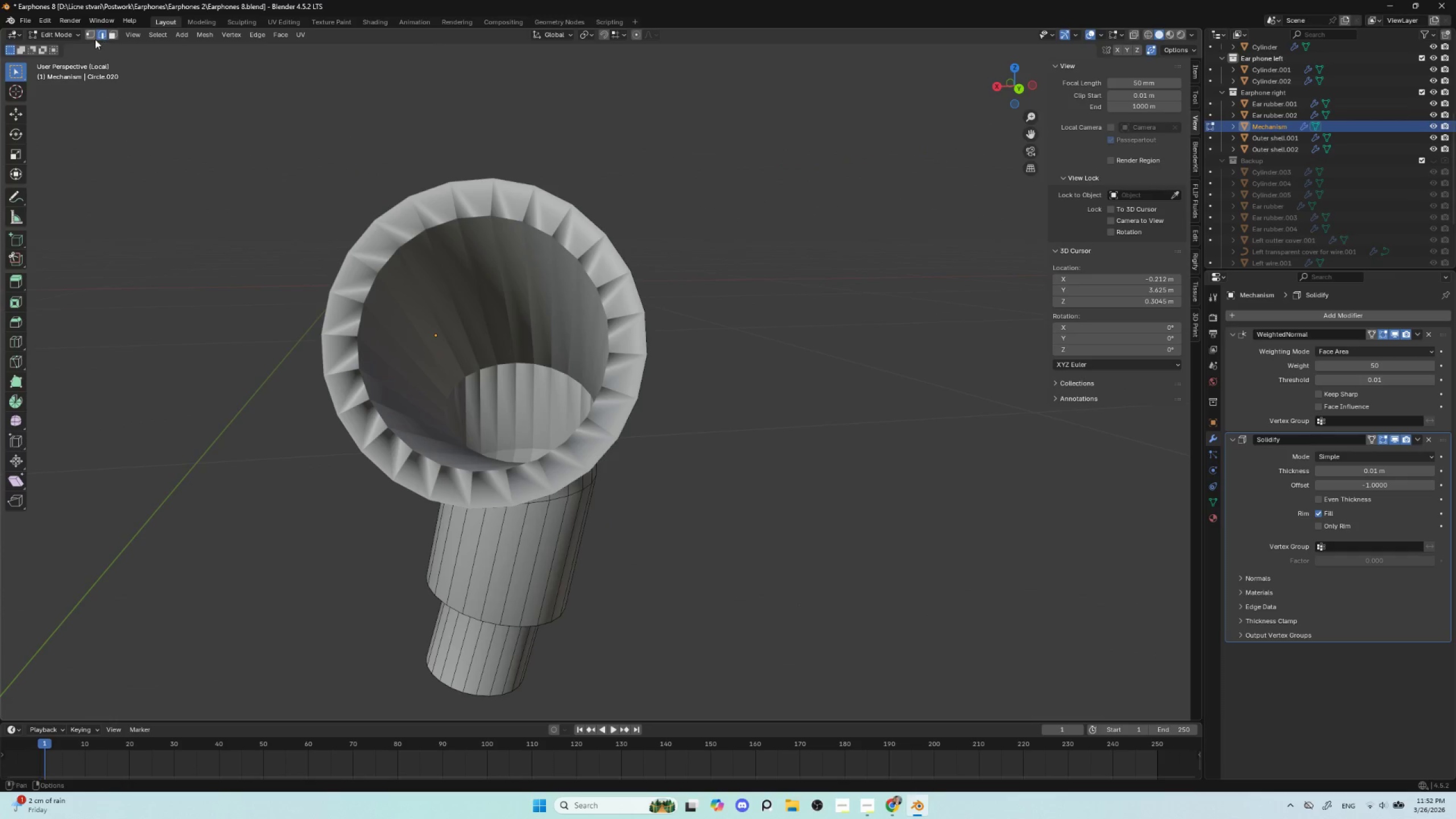 
left_click([106, 35])
 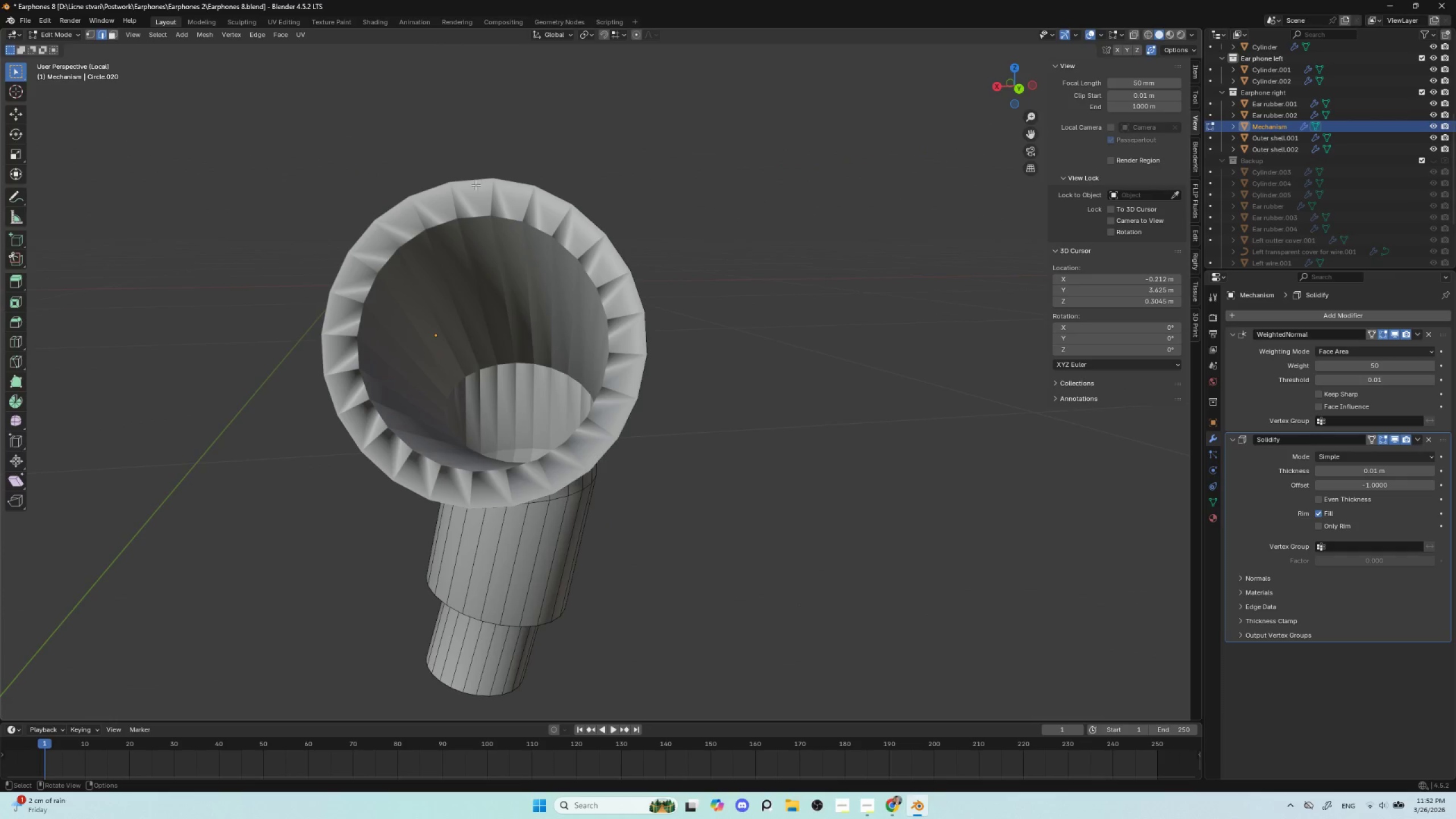 
hold_key(key=AltLeft, duration=0.61)
 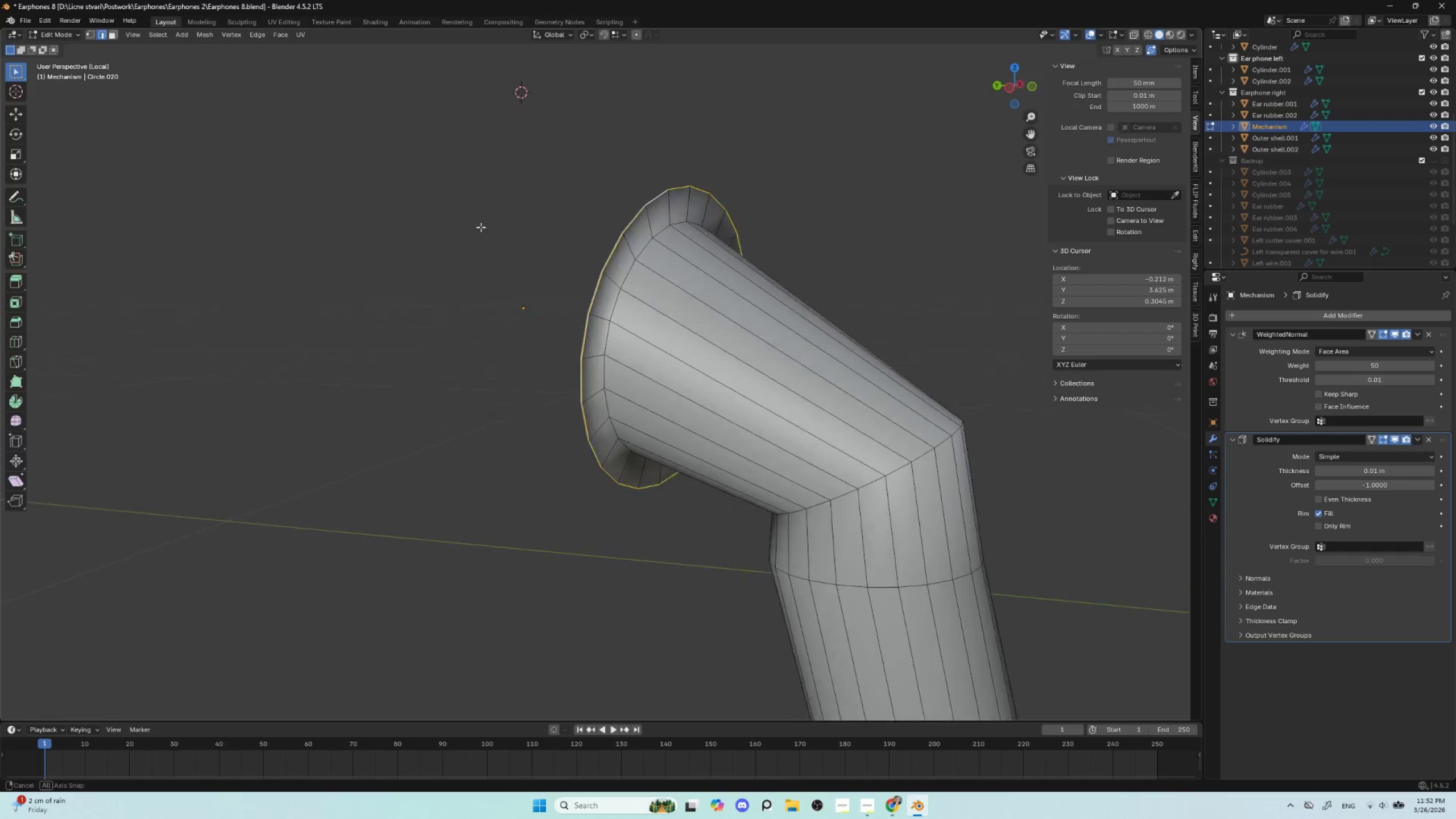 
hold_key(key=AltLeft, duration=29.17)
 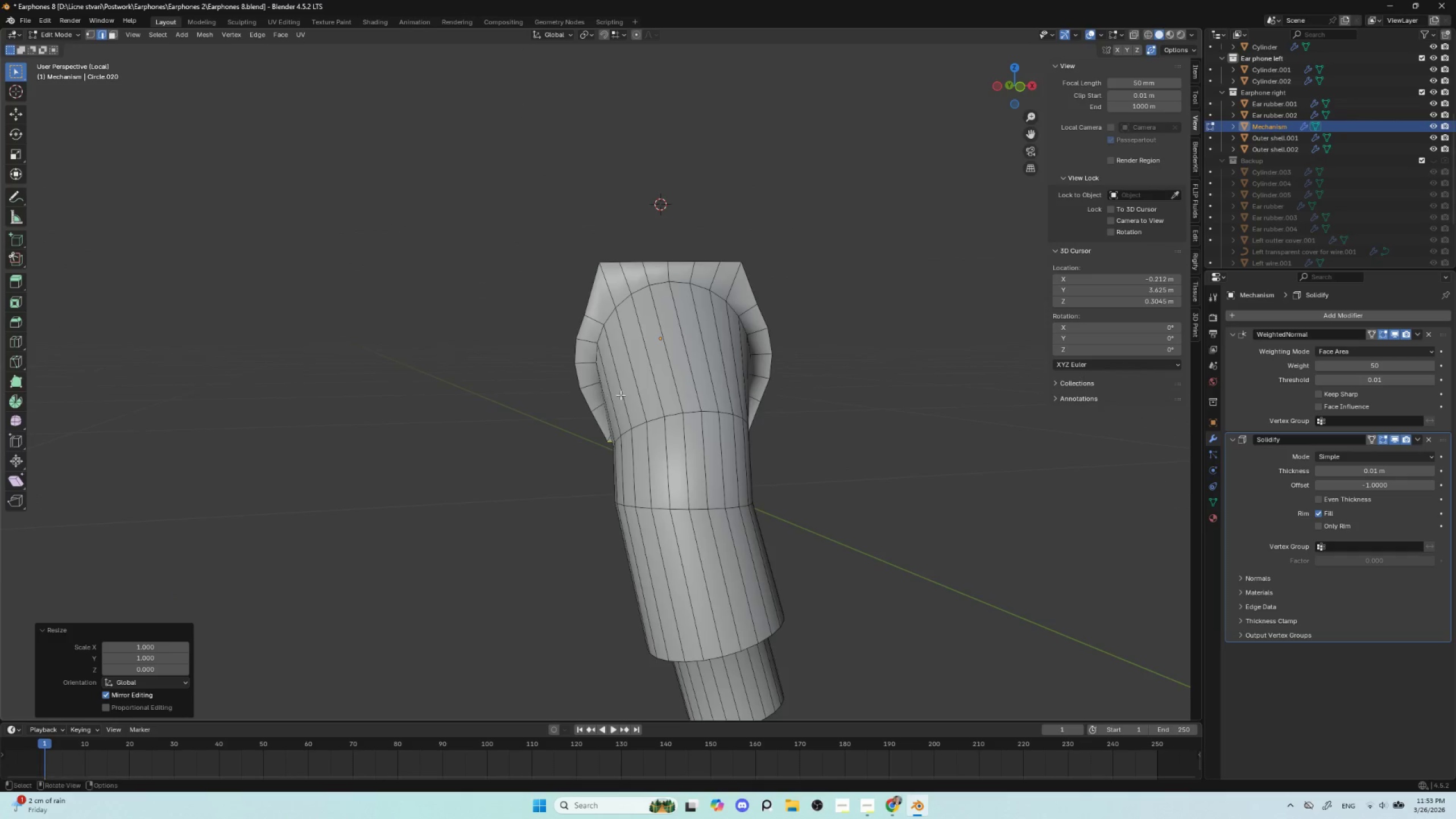 
key(G)
 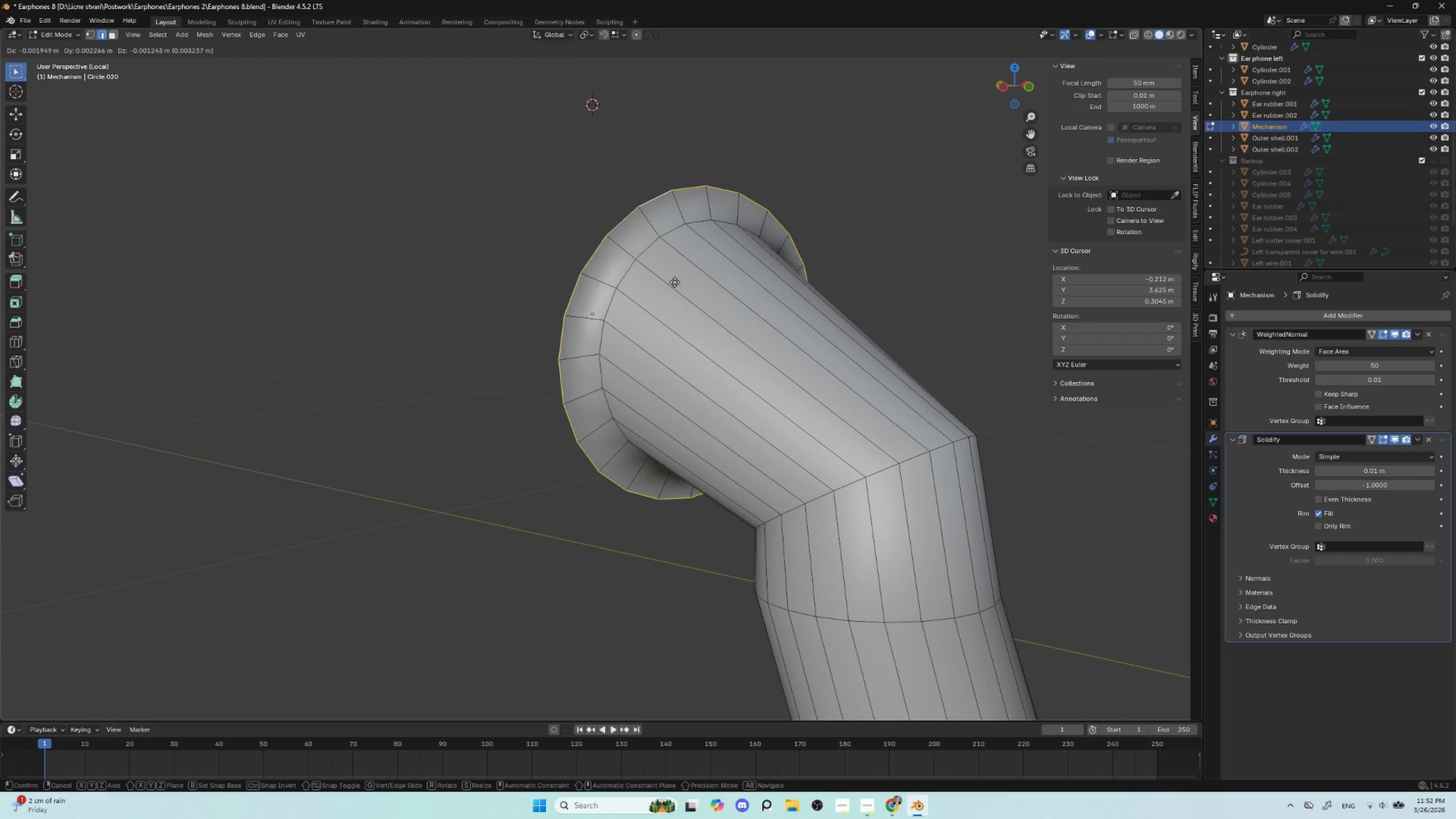 
key(Escape)
 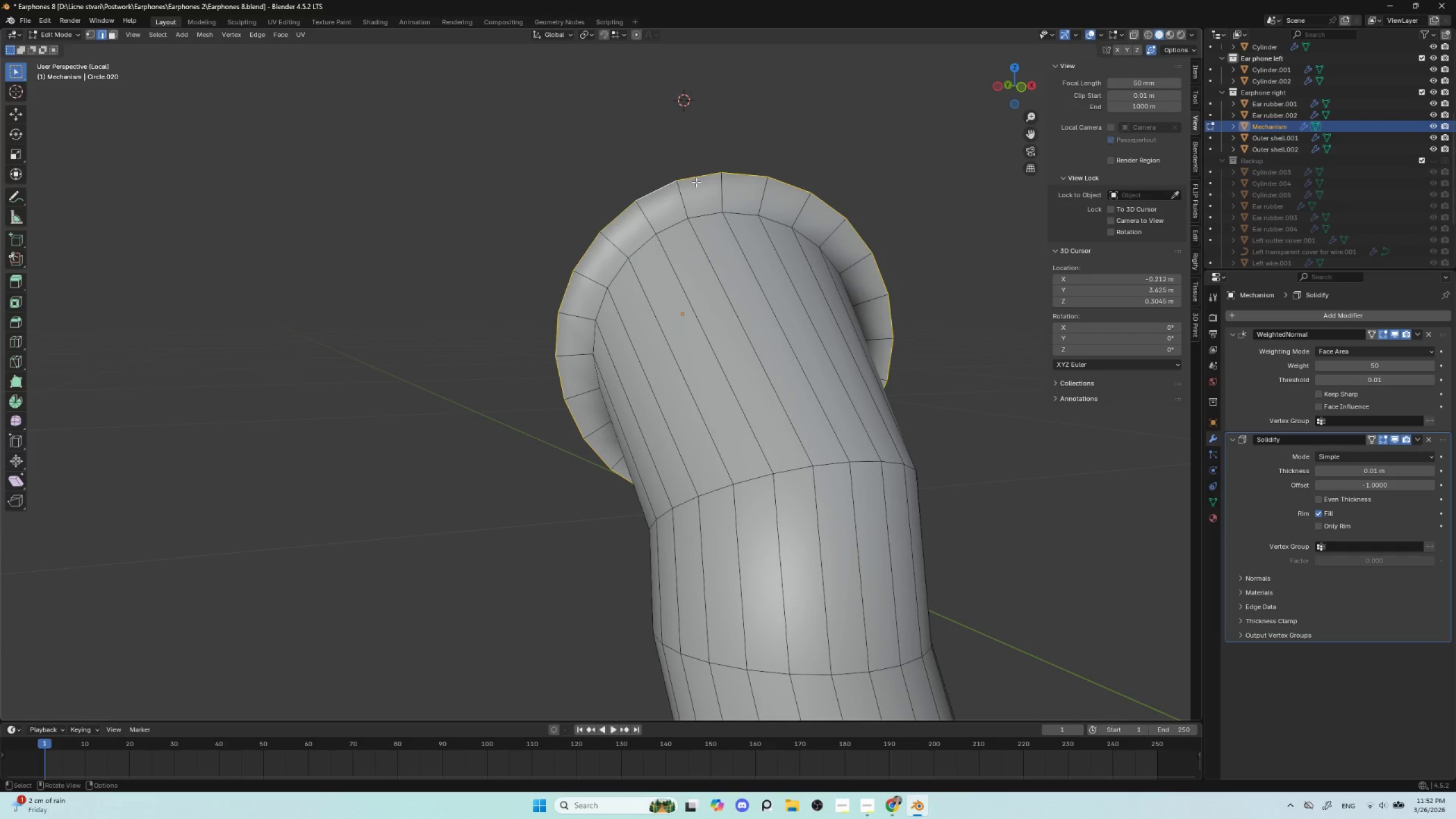 
left_click([617, 215])
 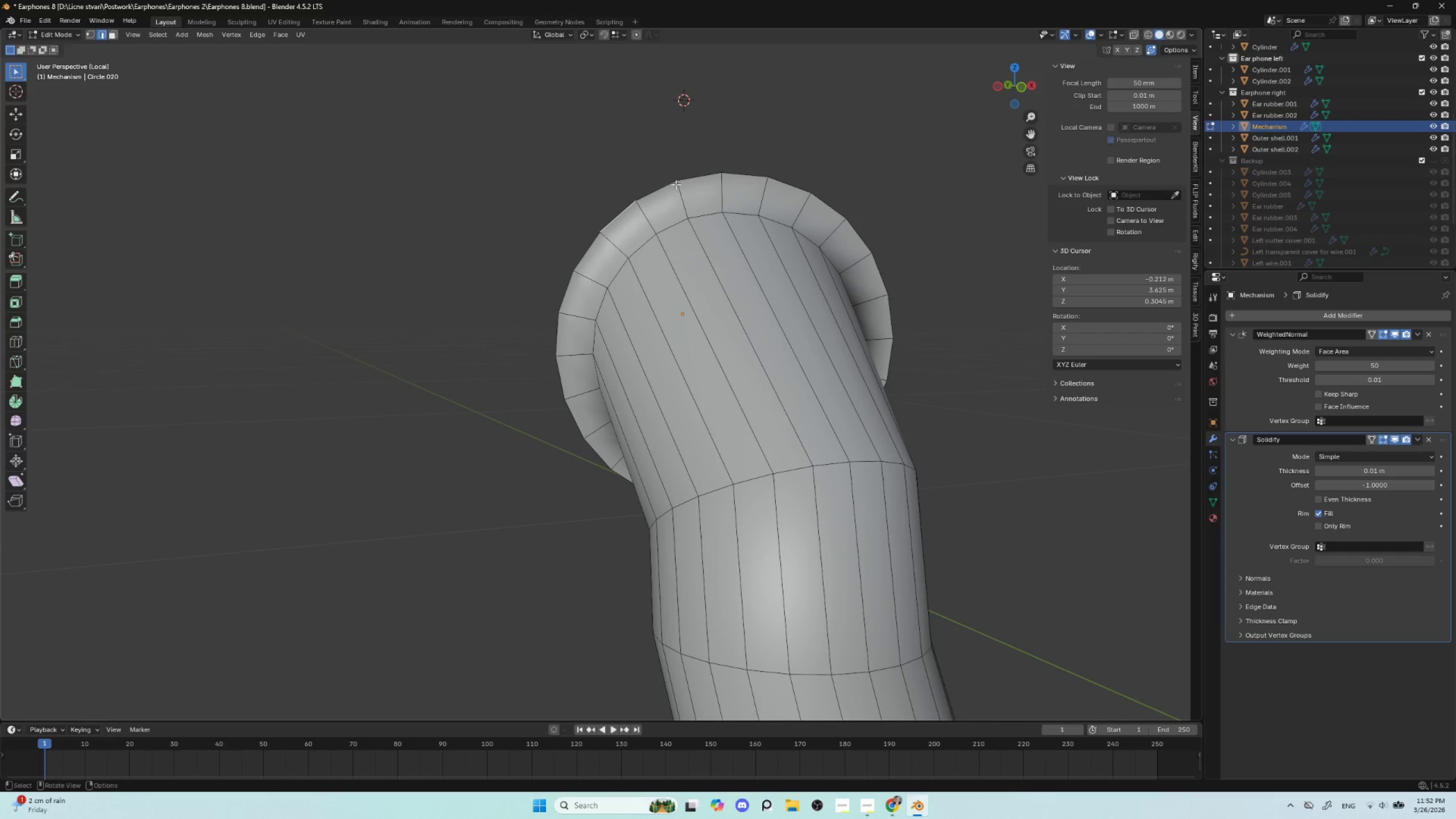 
hold_key(key=ControlLeft, duration=1.17)
left_click([838, 210])
 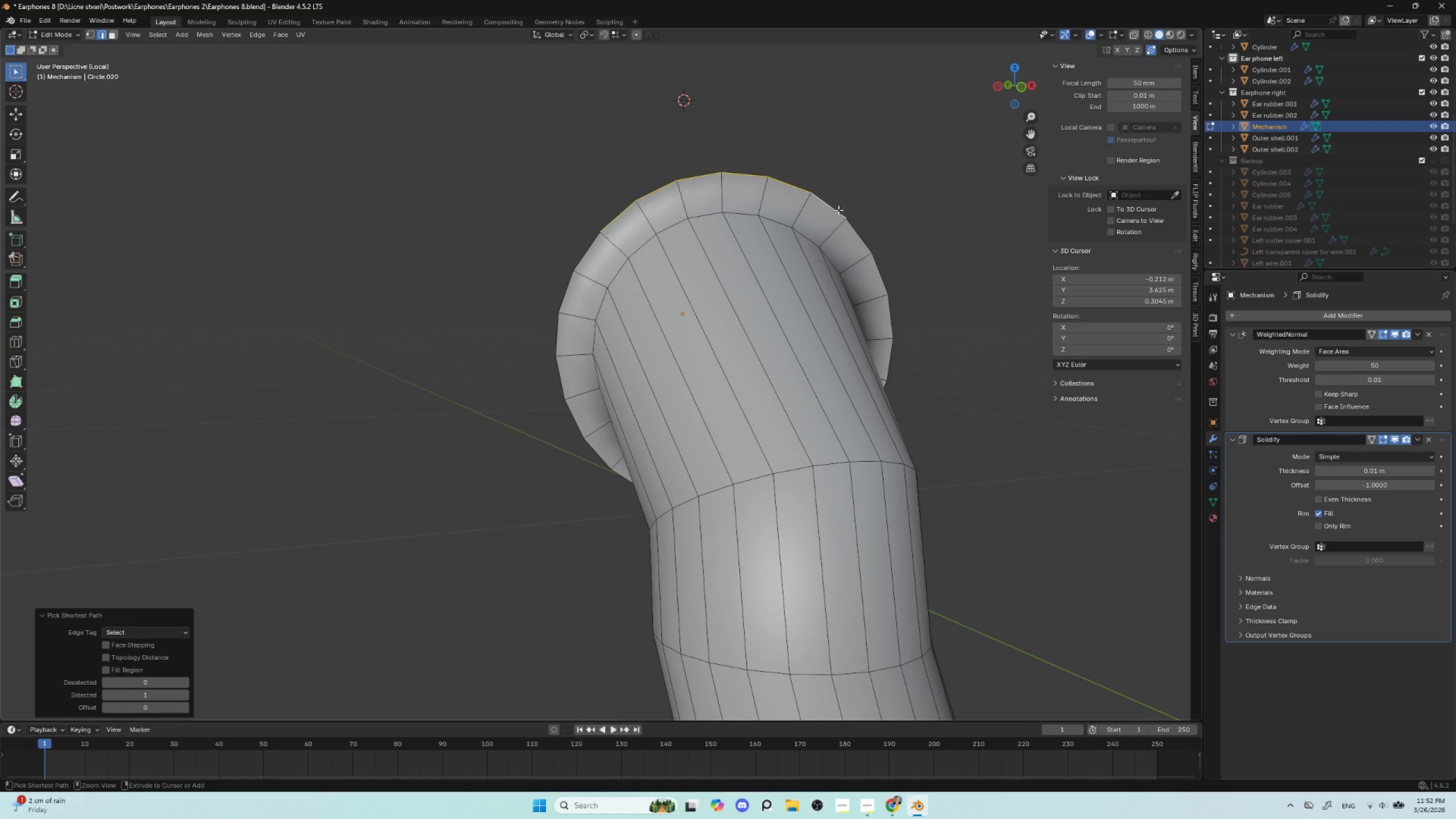 
hold_key(key=ControlLeft, duration=8.05)
 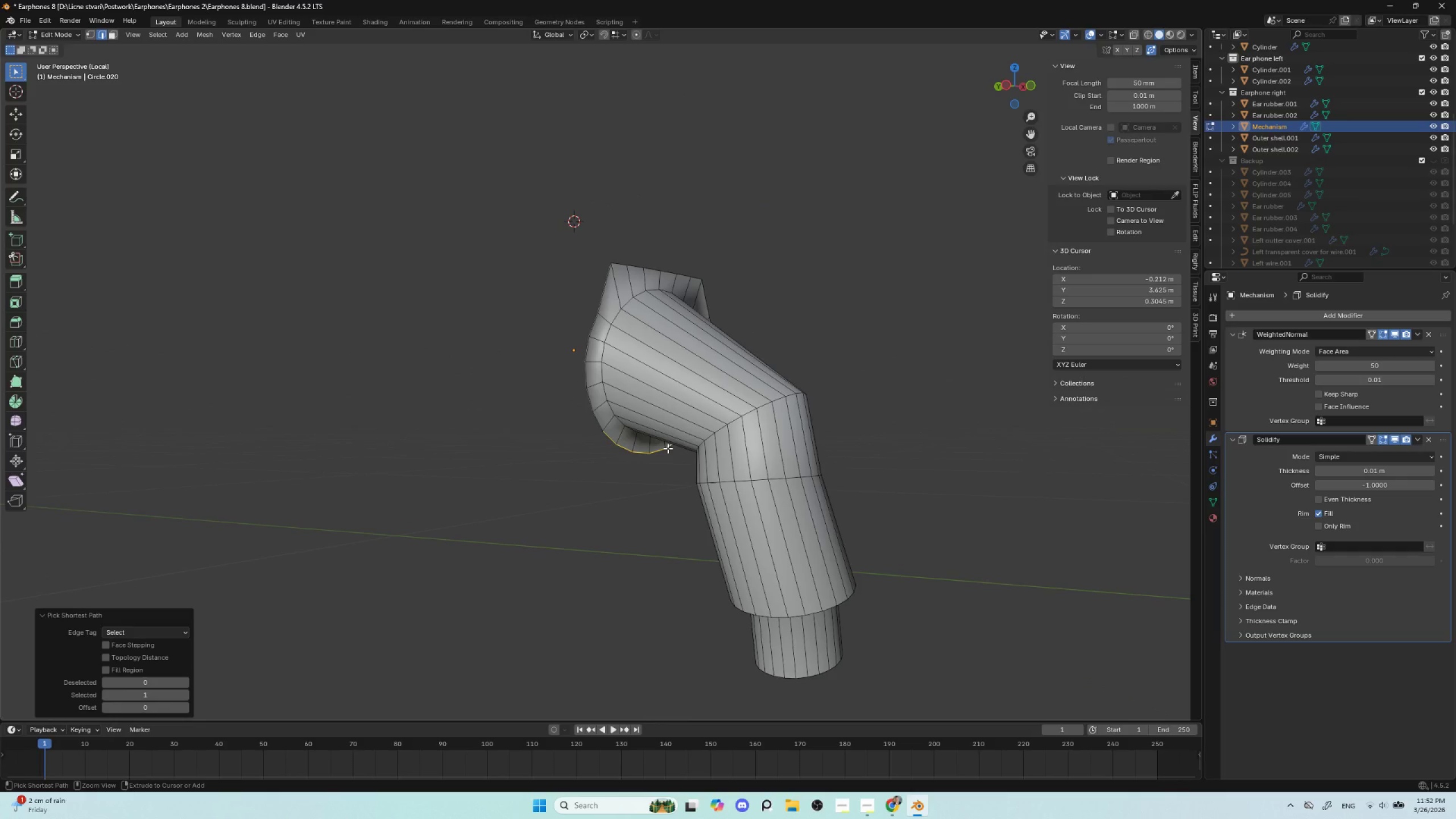 
type(sz0)
 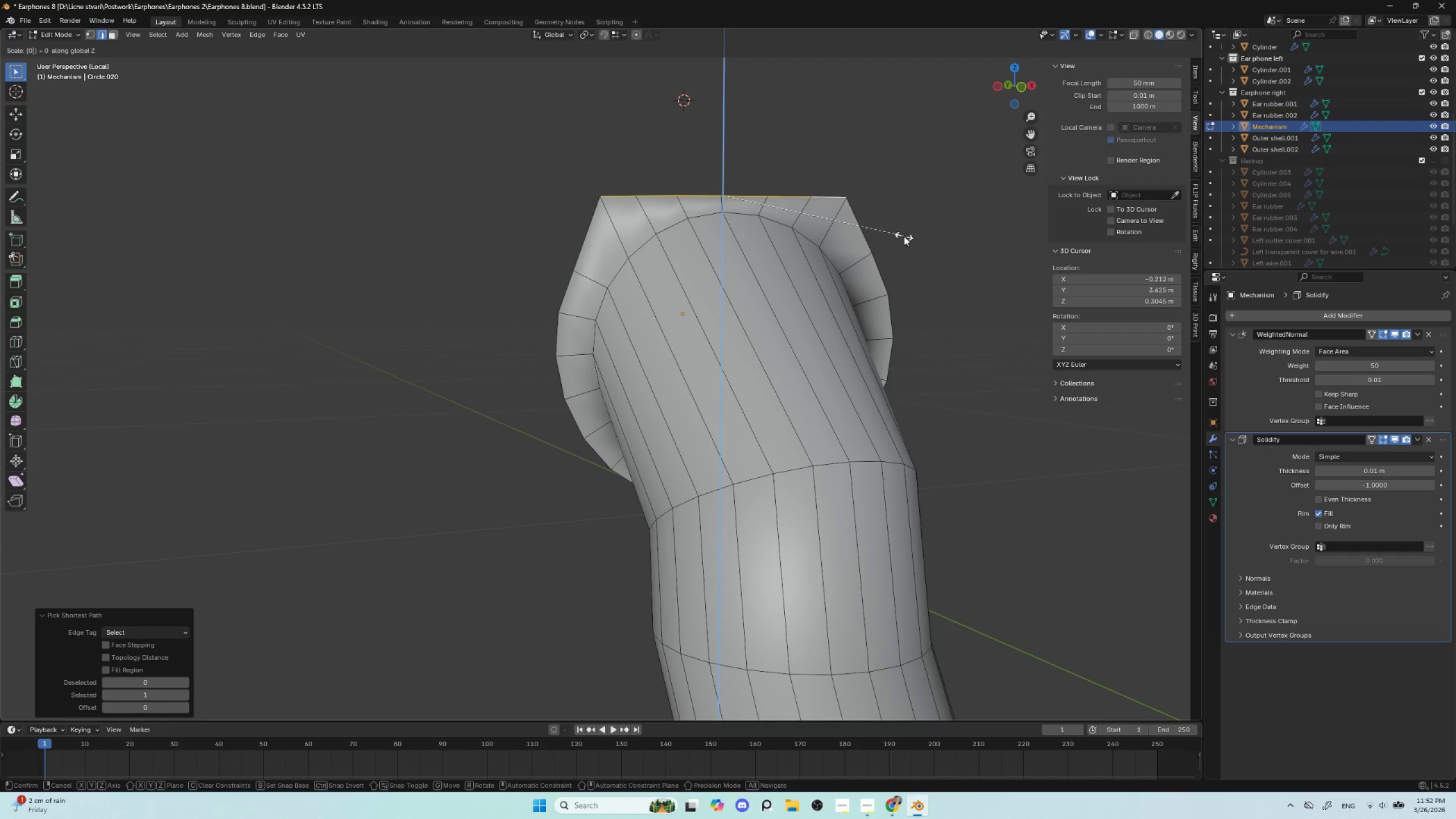 
left_click([904, 236])
 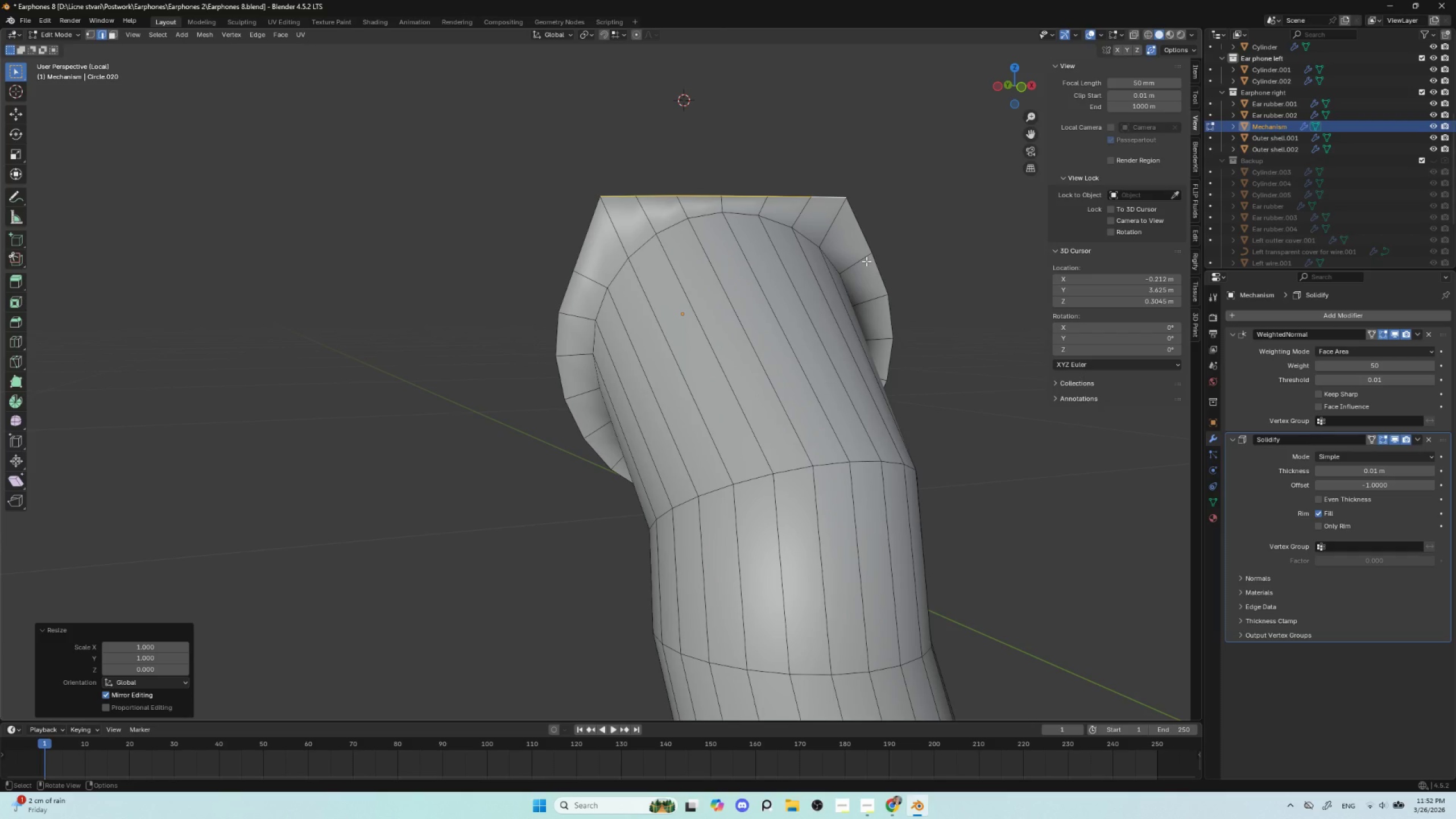 
type(gz)
 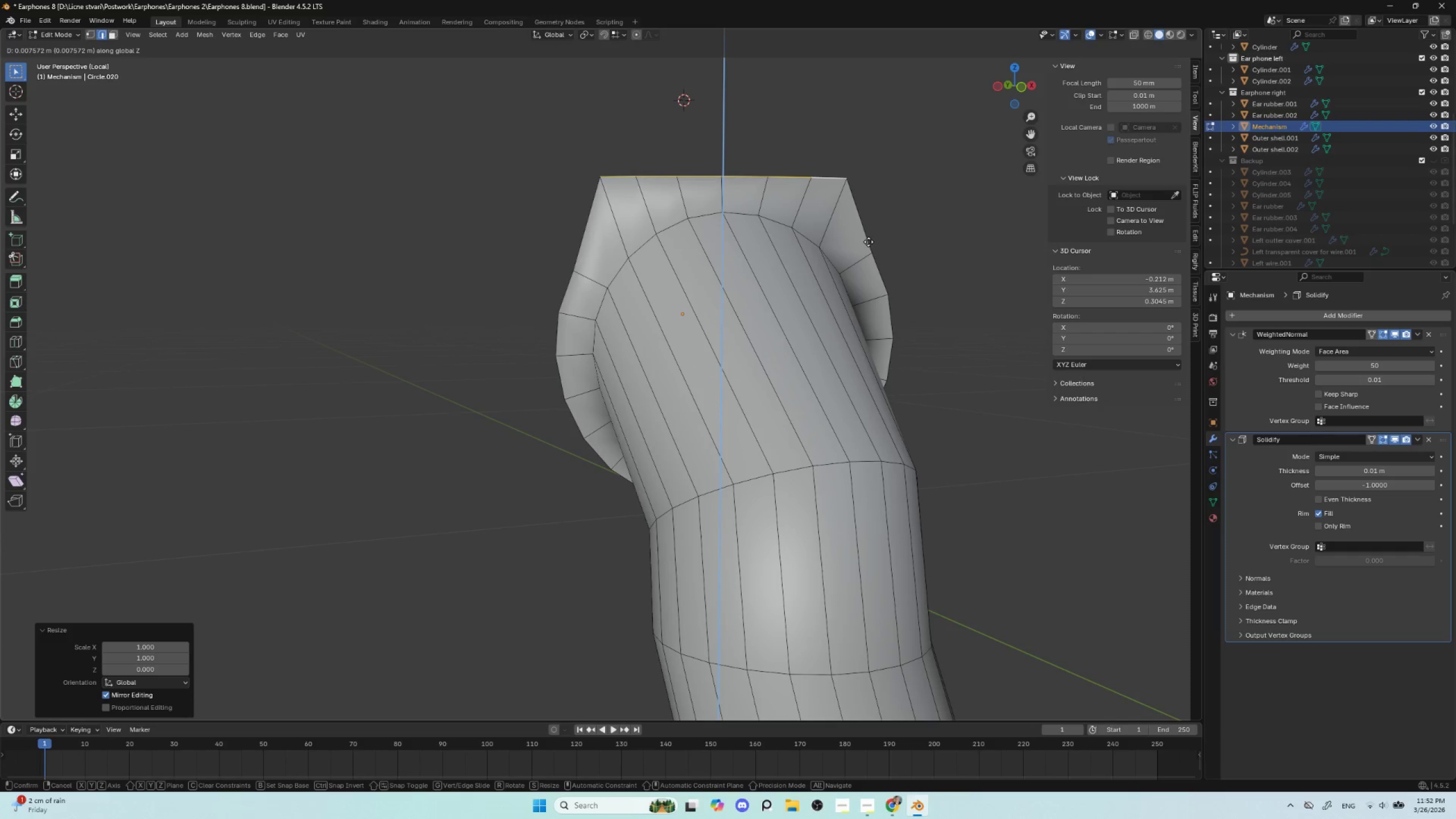 
left_click([868, 242])
 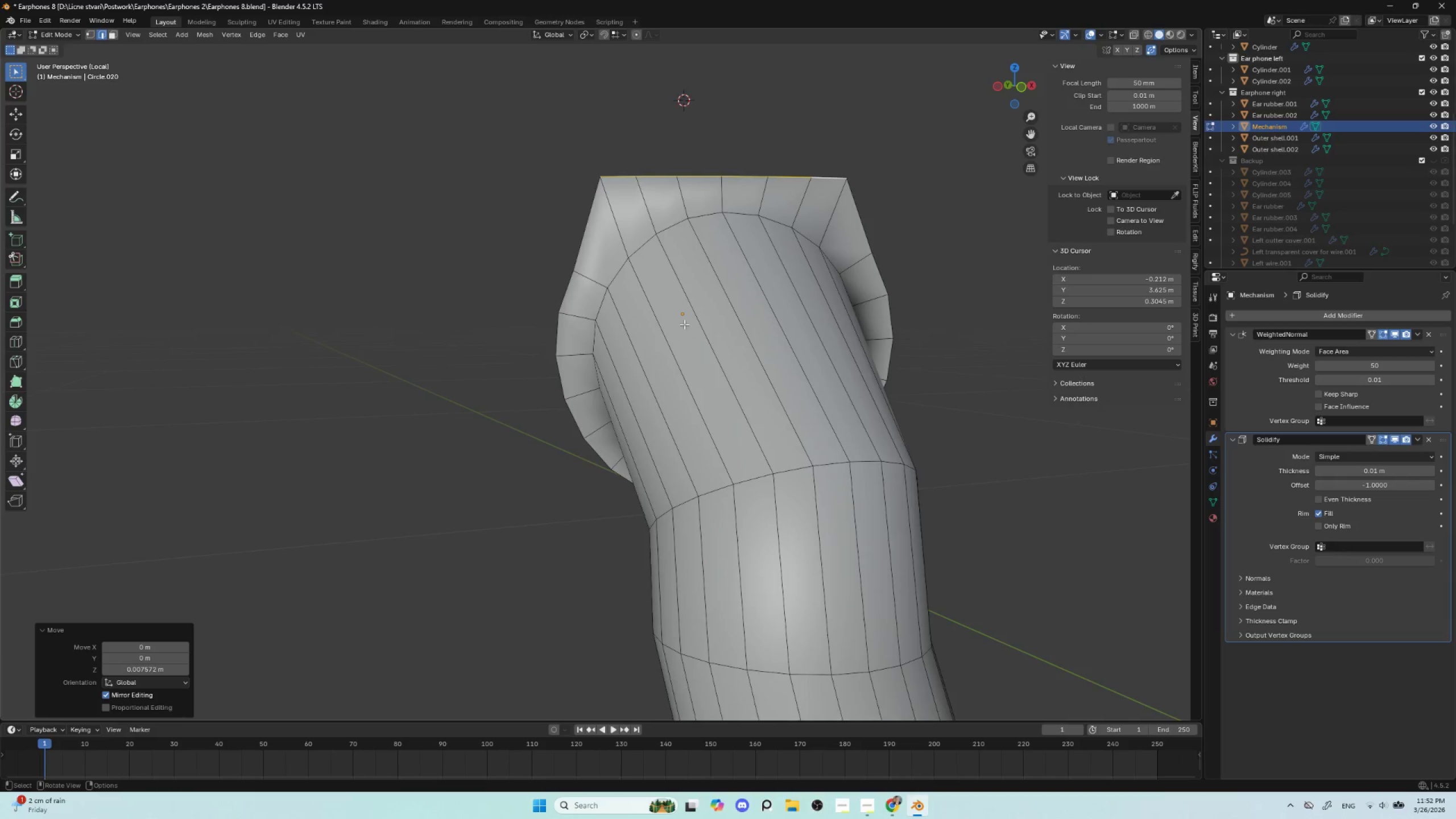 
scroll: coordinate [684, 330], scroll_direction: down, amount: 3.0
 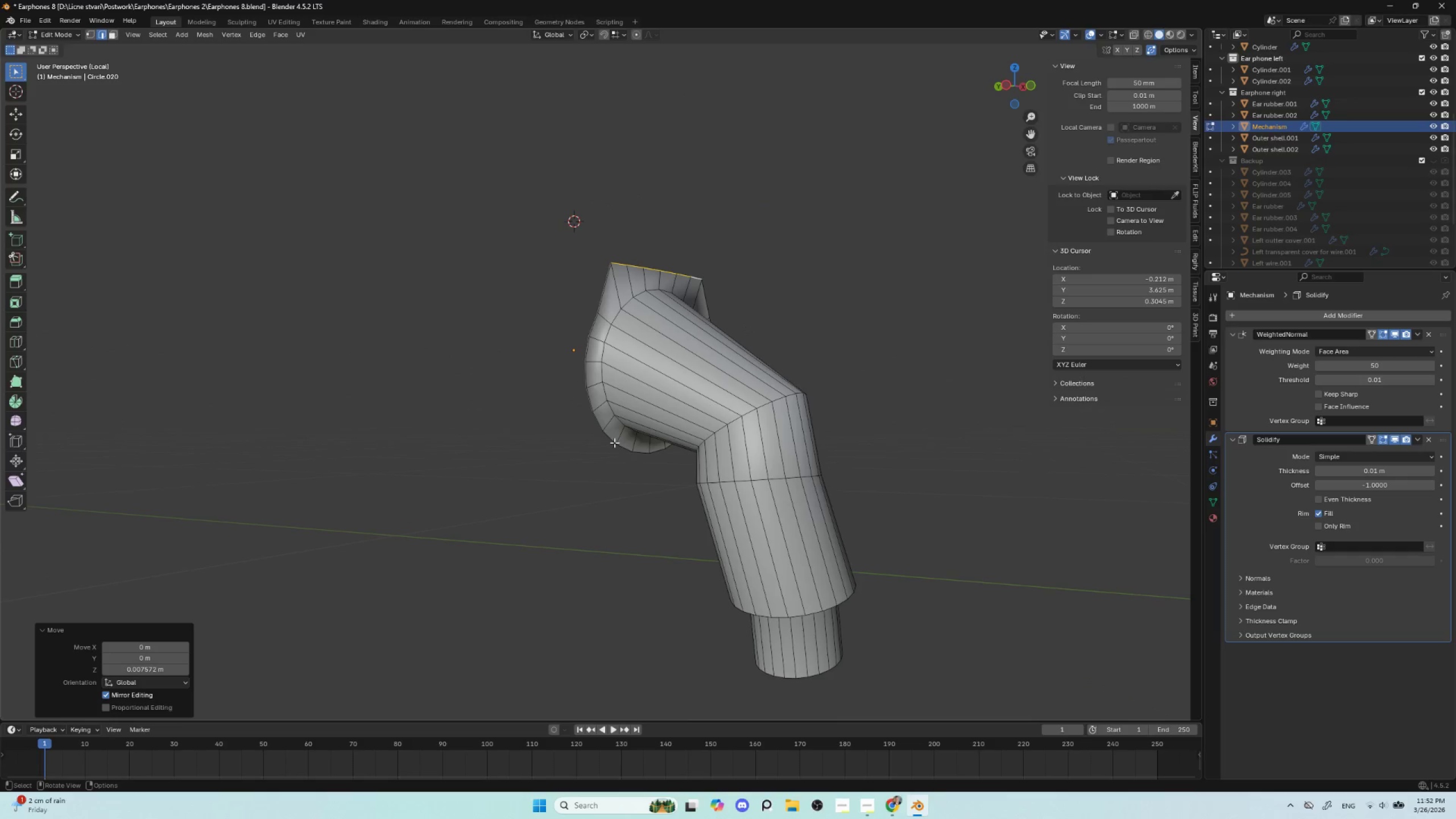 
left_click([609, 435])
 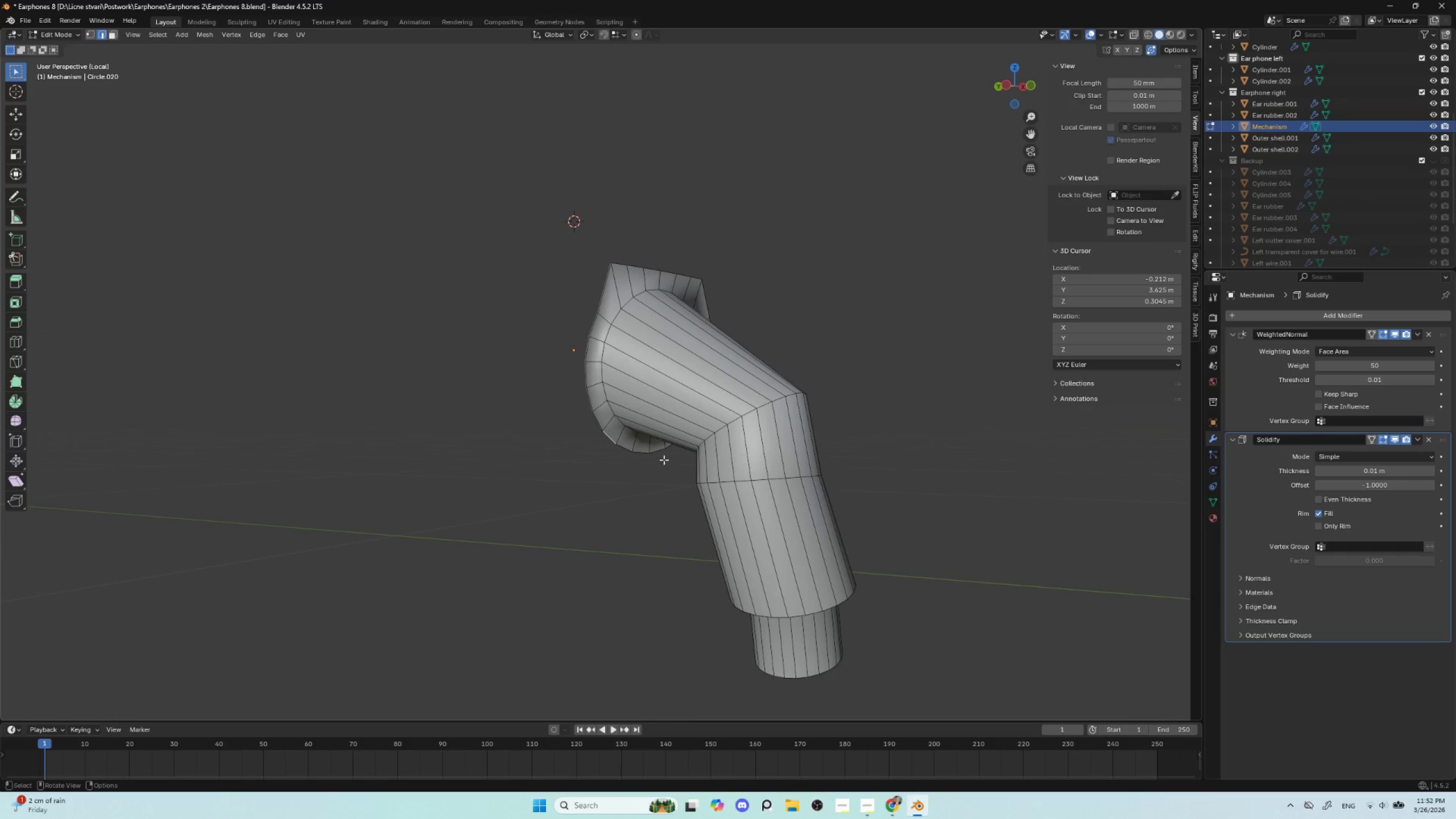 
hold_key(key=ControlLeft, duration=0.81)
left_click([668, 448])
 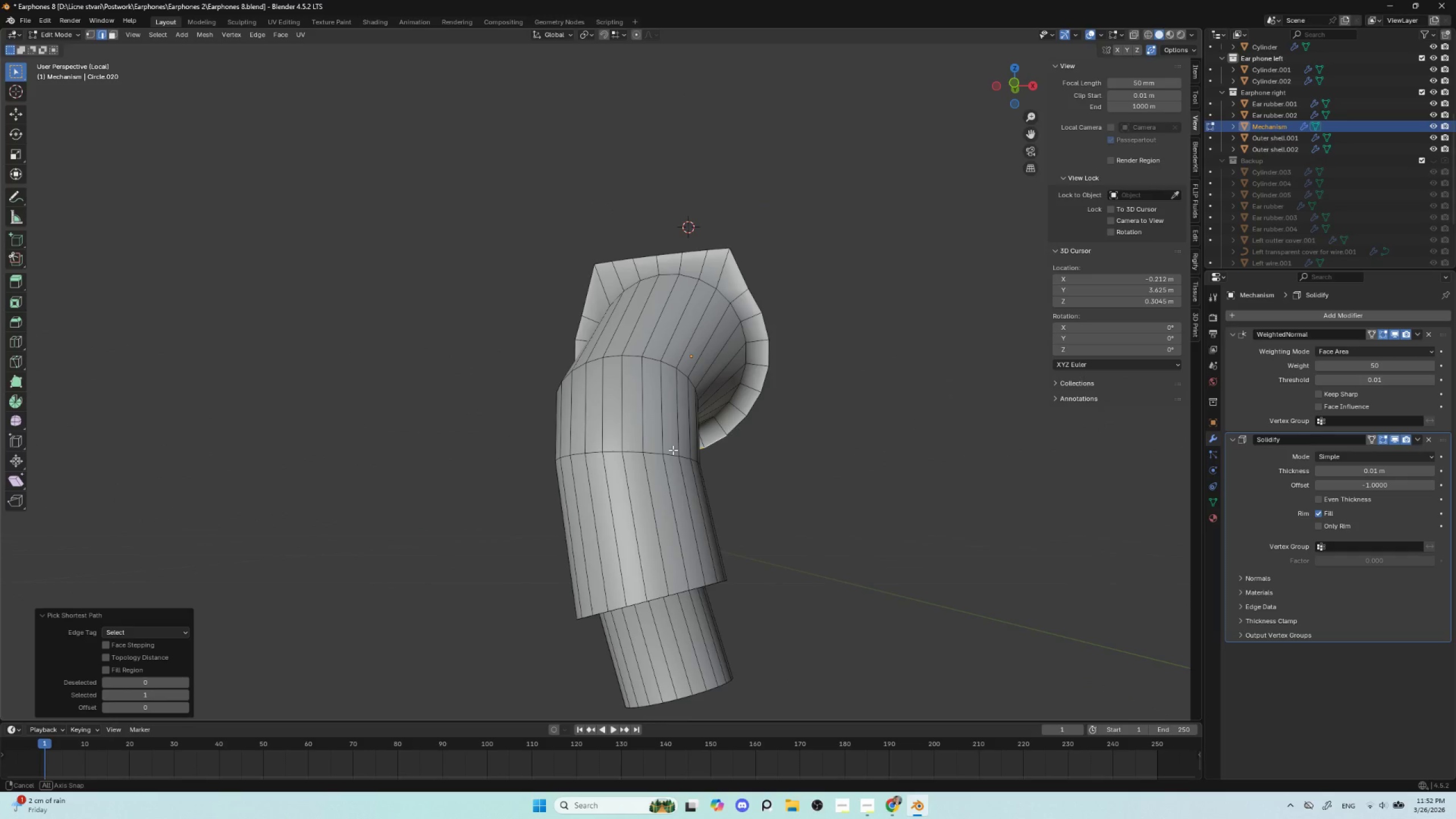 
hold_key(key=ShiftLeft, duration=0.48)
 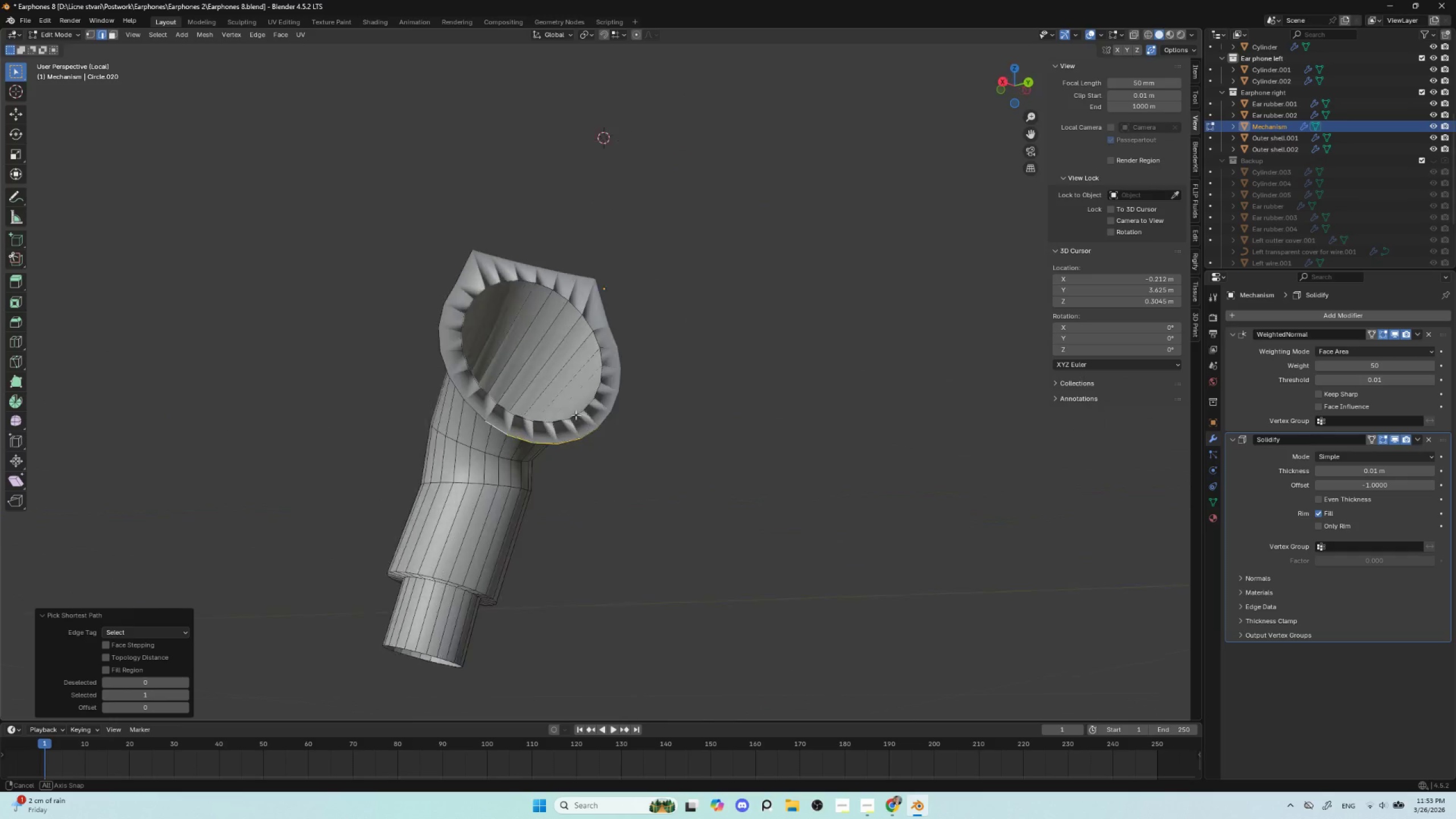 
hold_key(key=ShiftLeft, duration=0.89)
left_click([469, 435])
 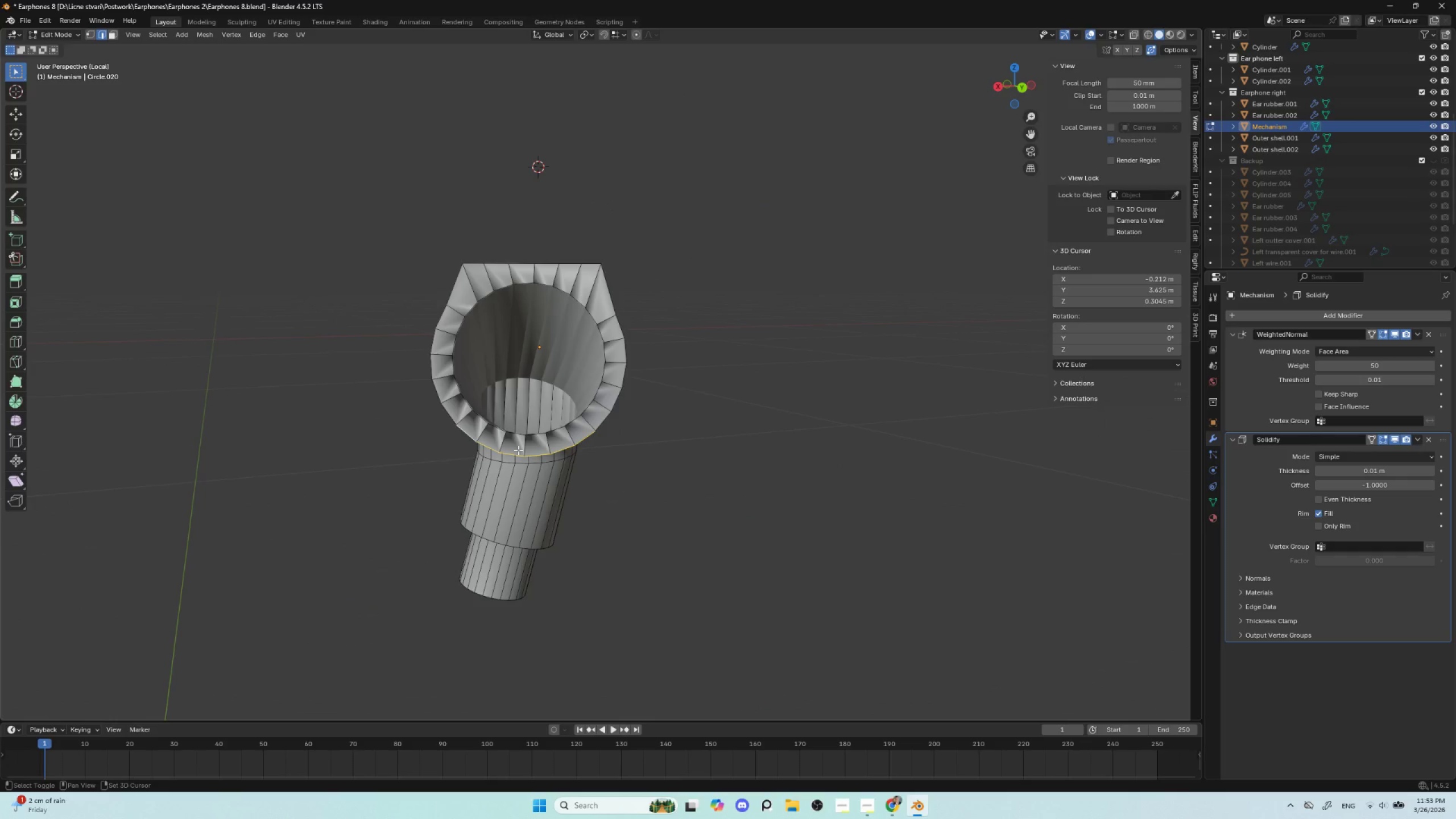 
hold_key(key=ShiftLeft, duration=18.44)
 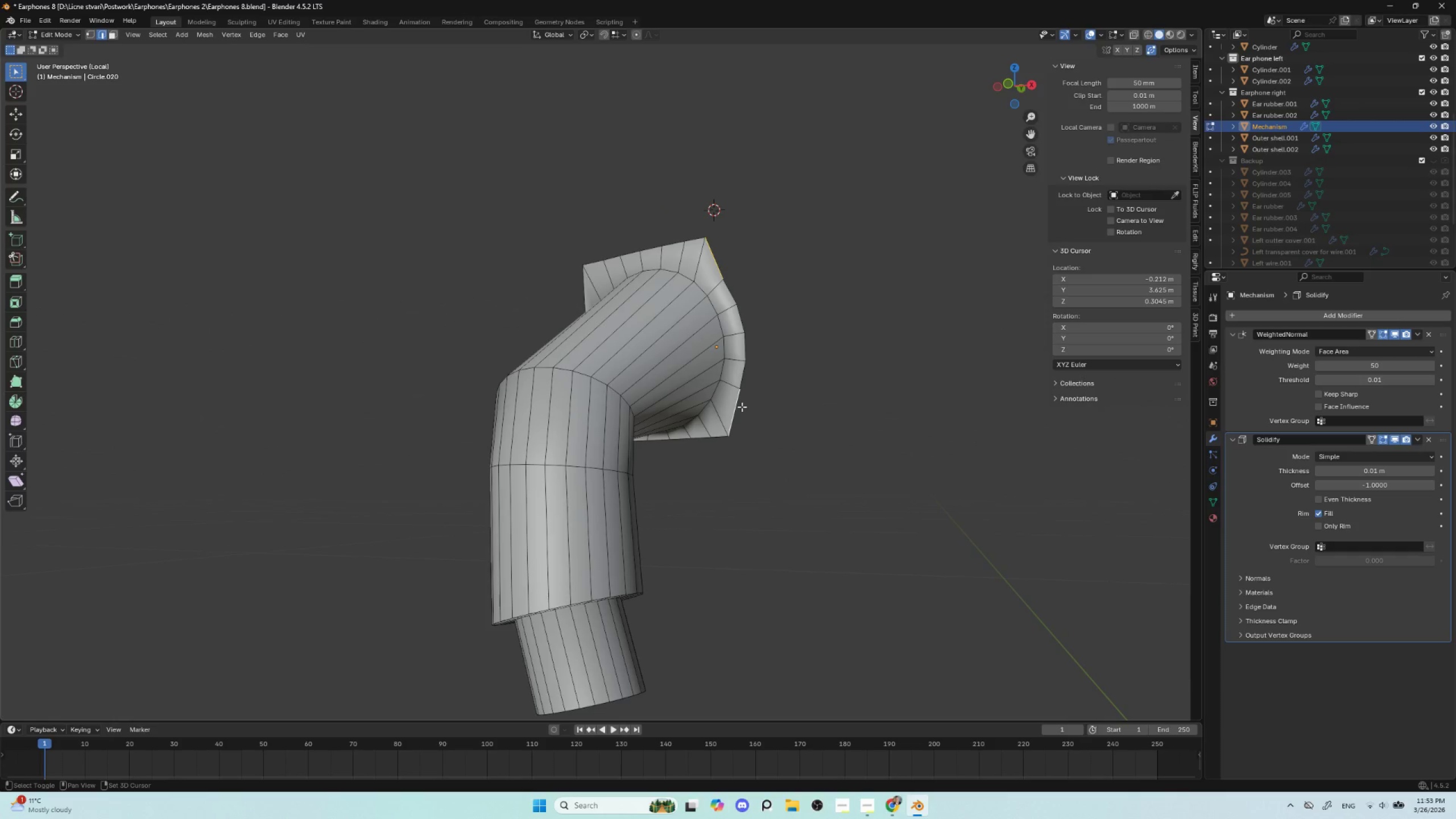 
type(sz0)
 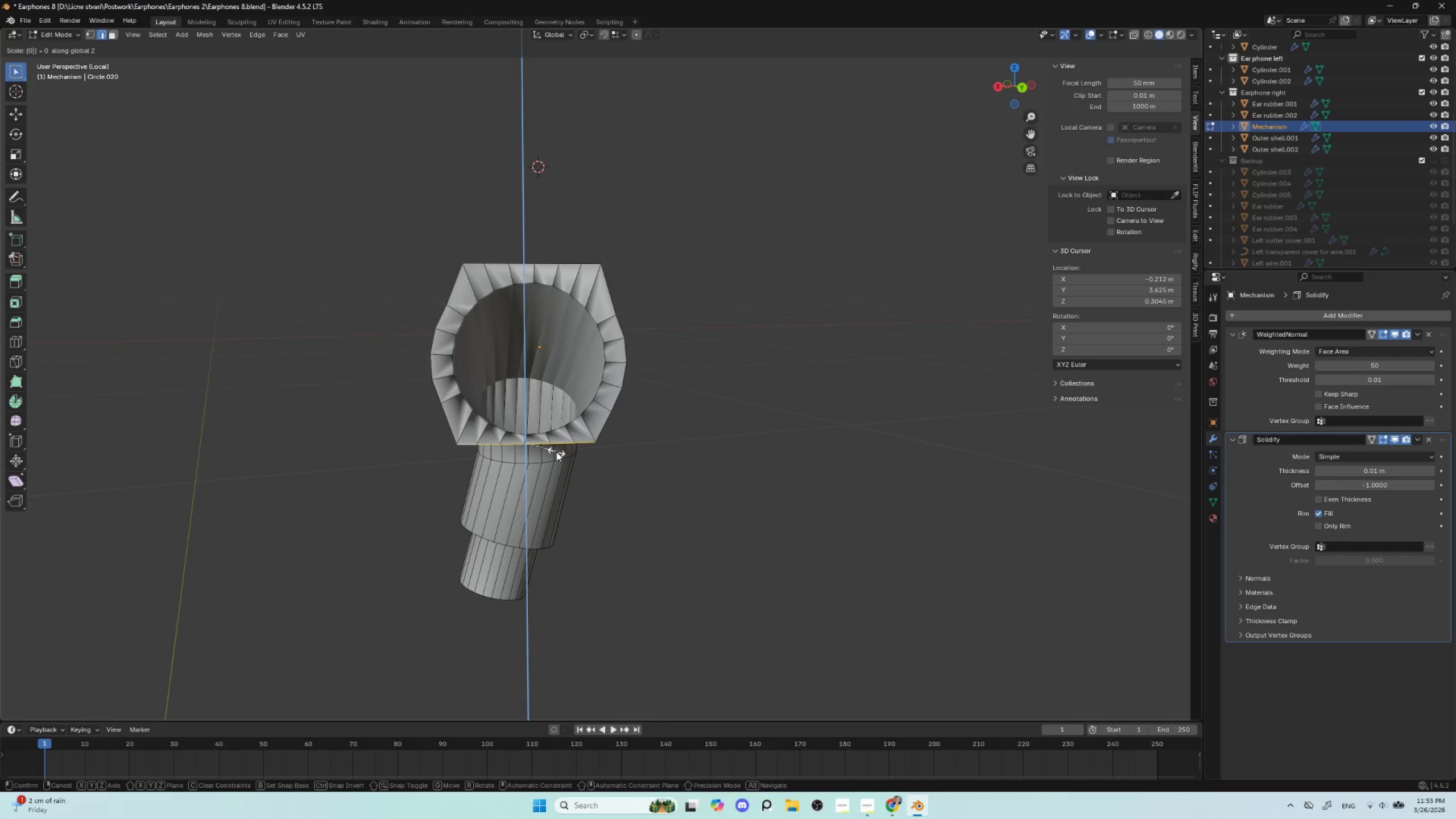 
left_click([556, 452])
 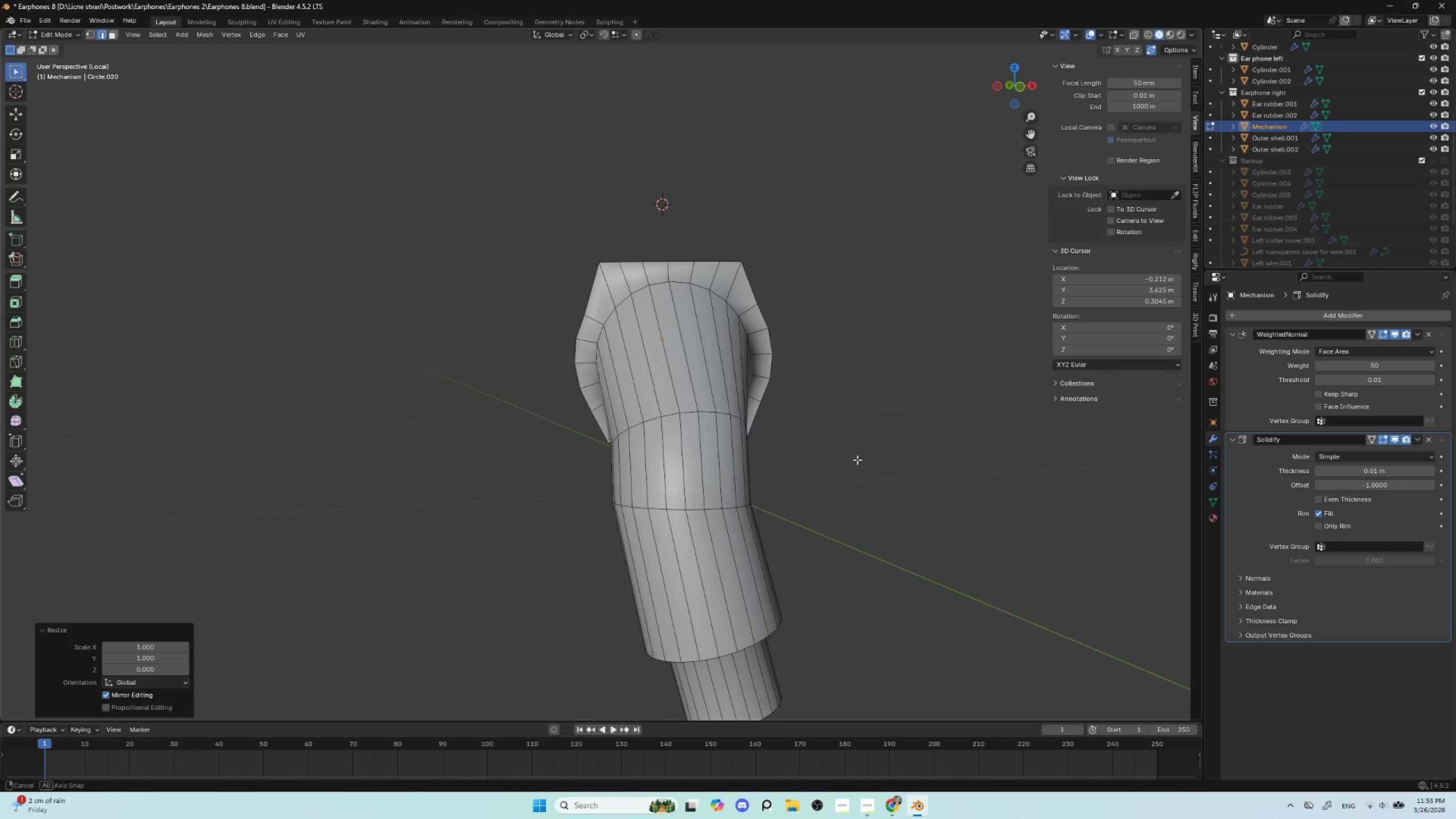 
hold_key(key=AltLeft, duration=0.34)
 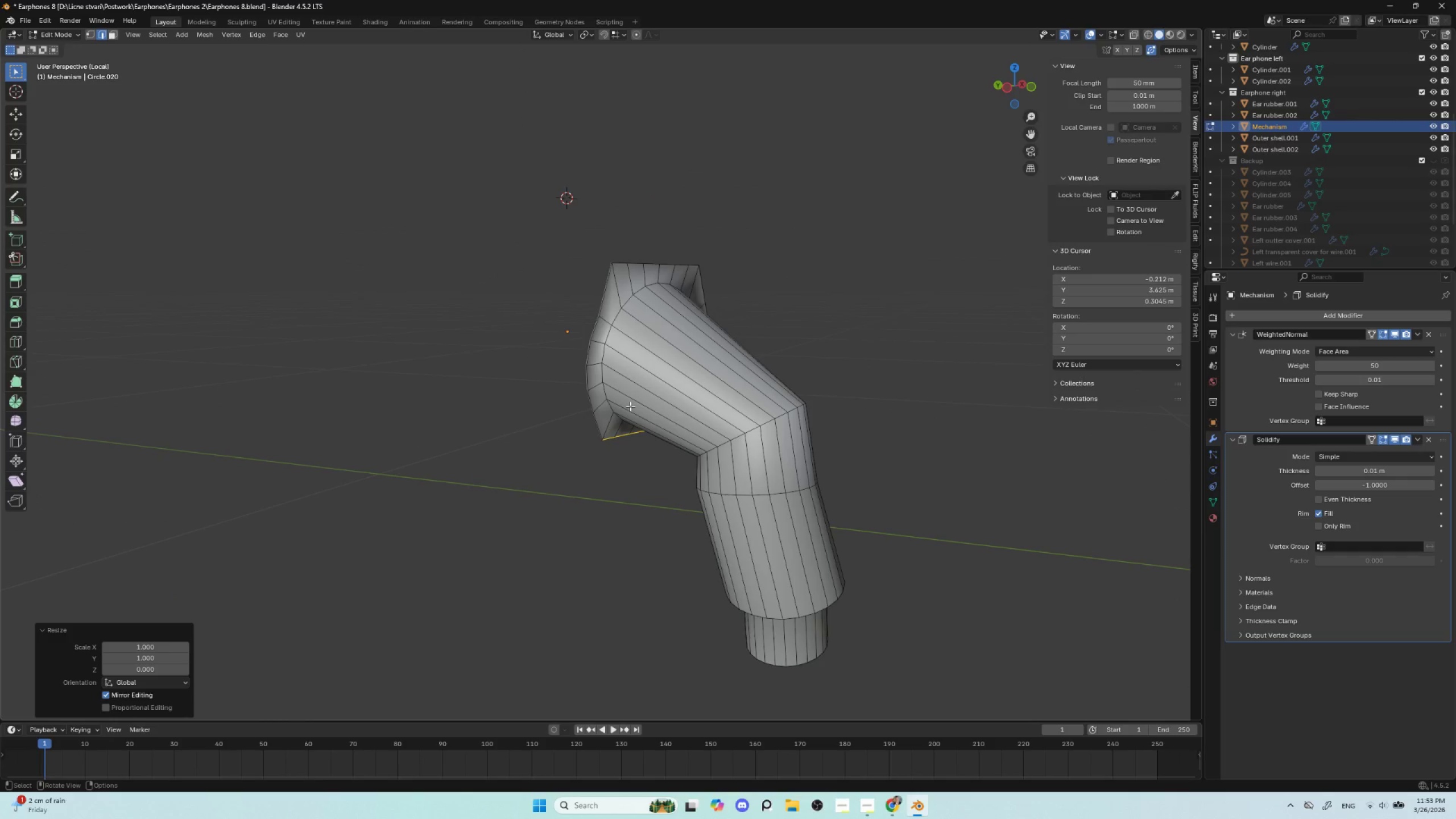 
hold_key(key=AltLeft, duration=1.51)
 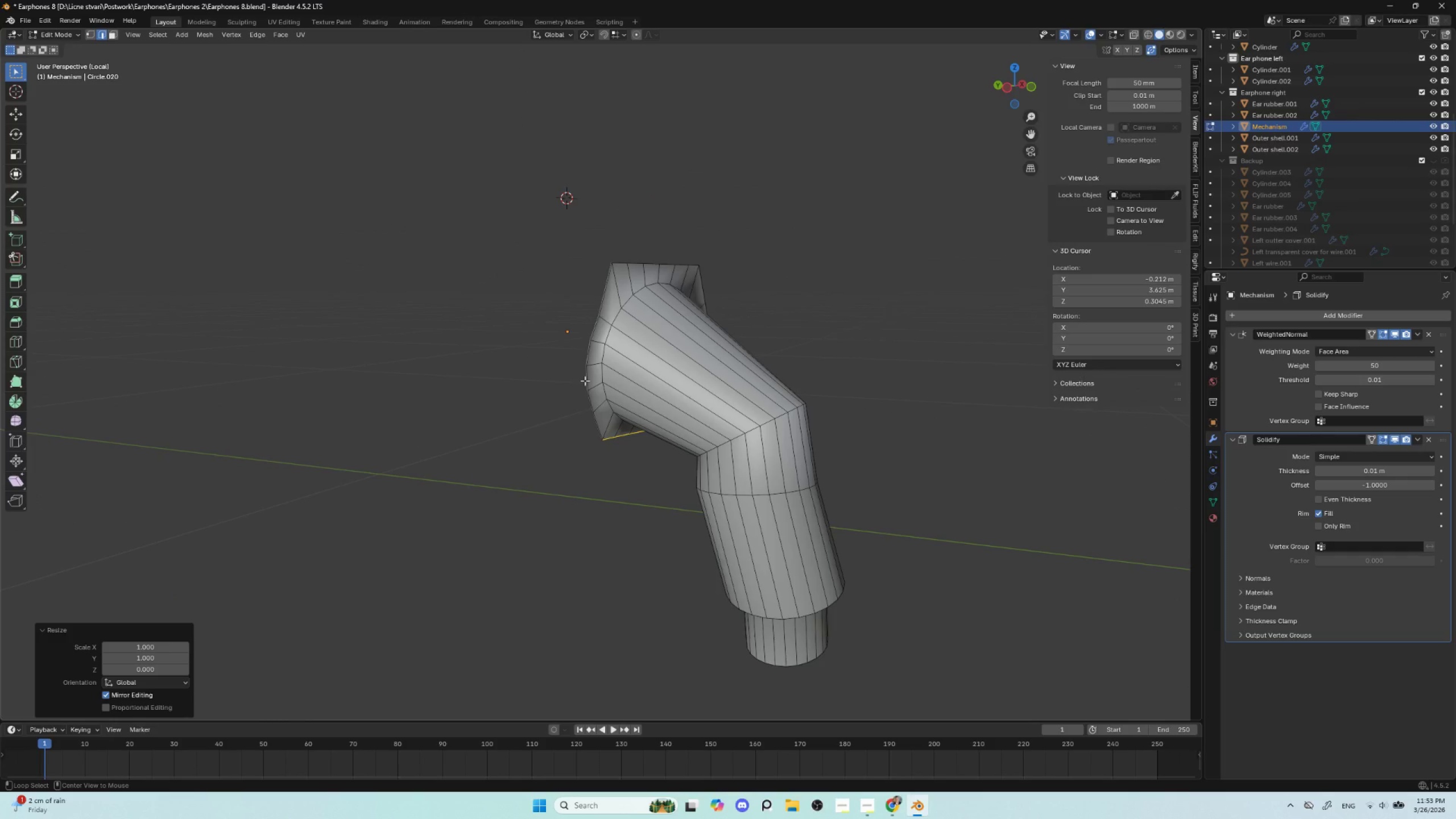 
hold_key(key=AltLeft, duration=1.11)
left_click([585, 380])
 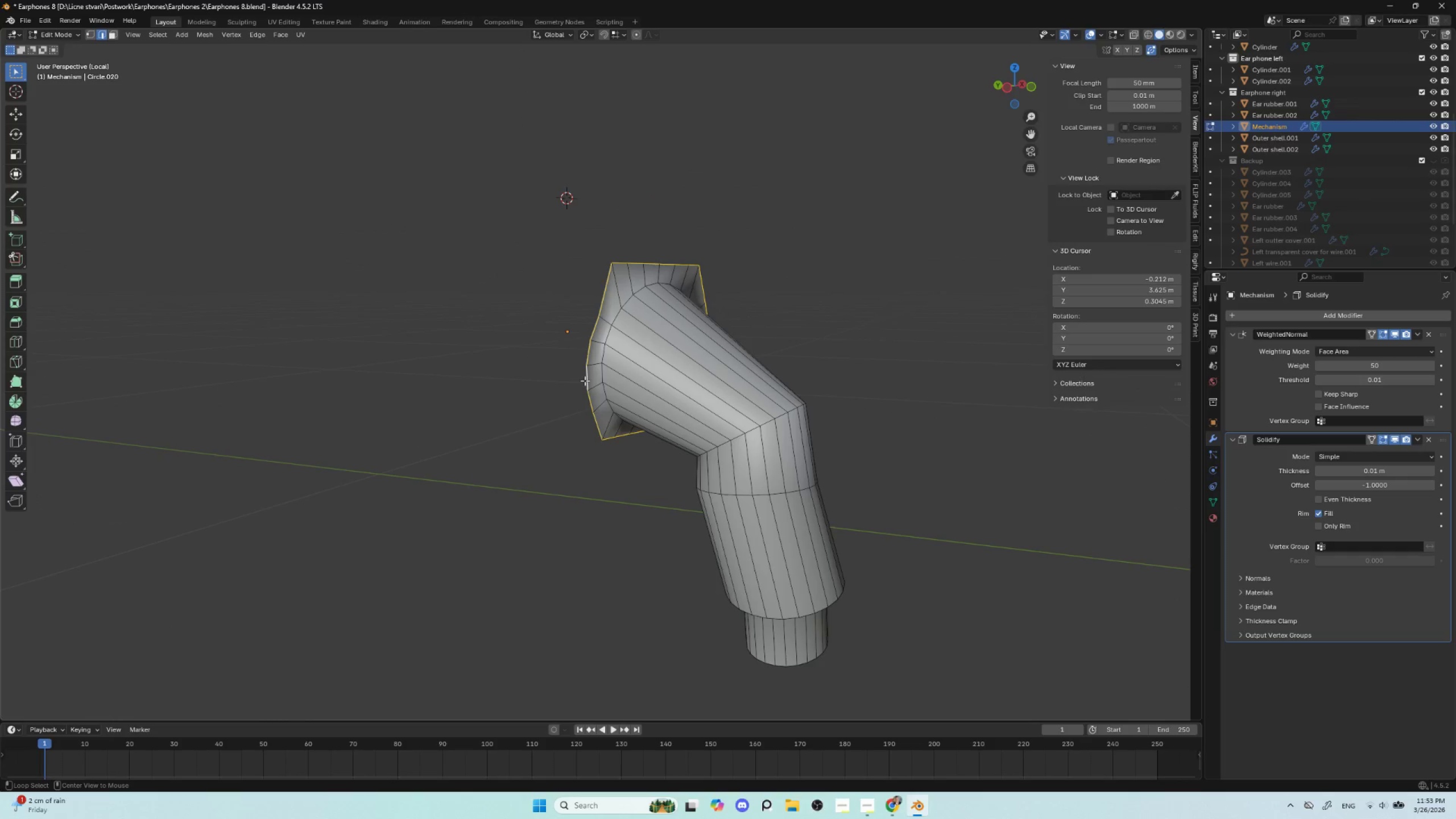 
hold_key(key=AltLeft, duration=15.34)
left_click([601, 431])
 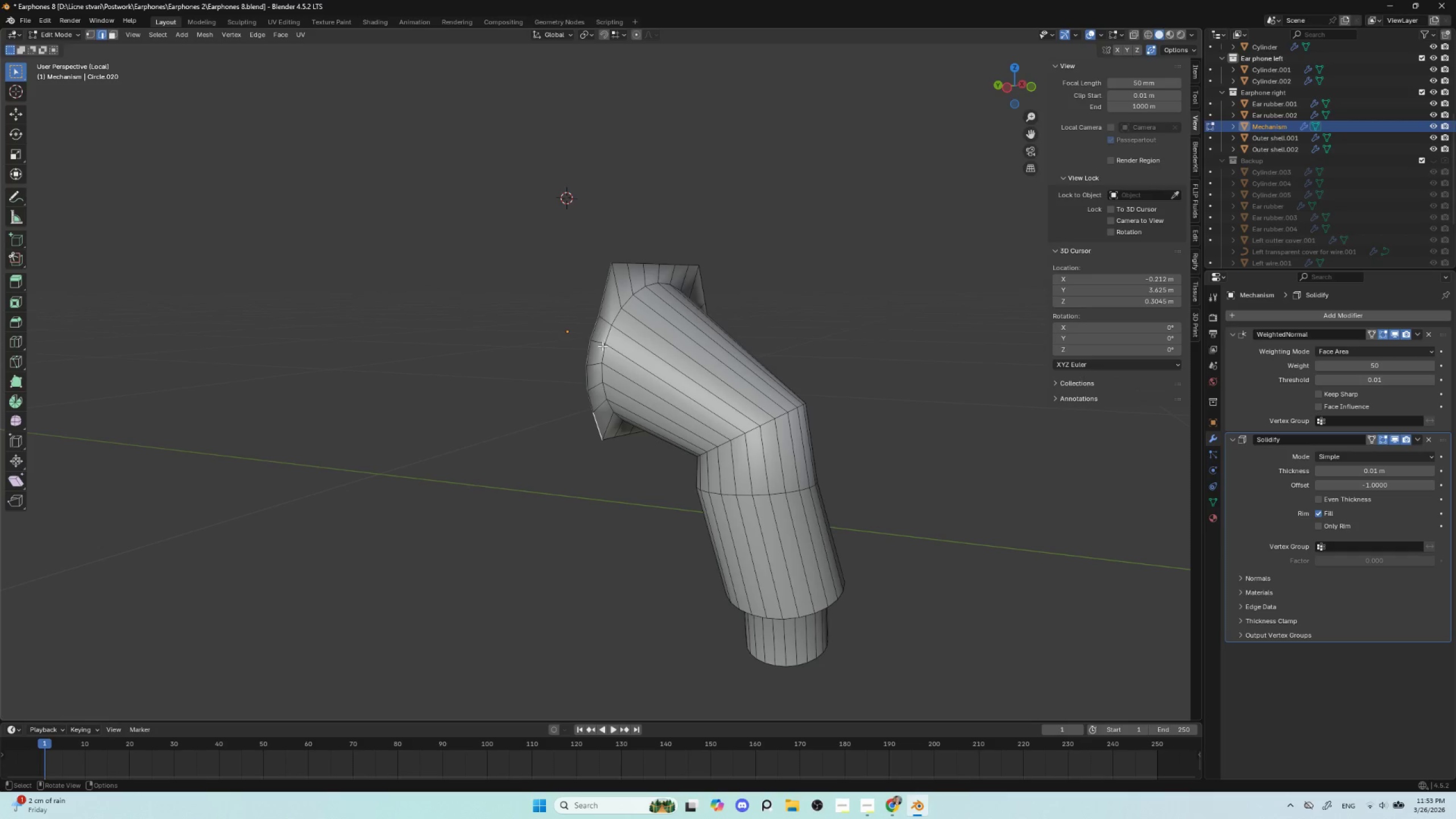 
hold_key(key=ControlLeft, duration=0.92)
left_click([610, 265])
 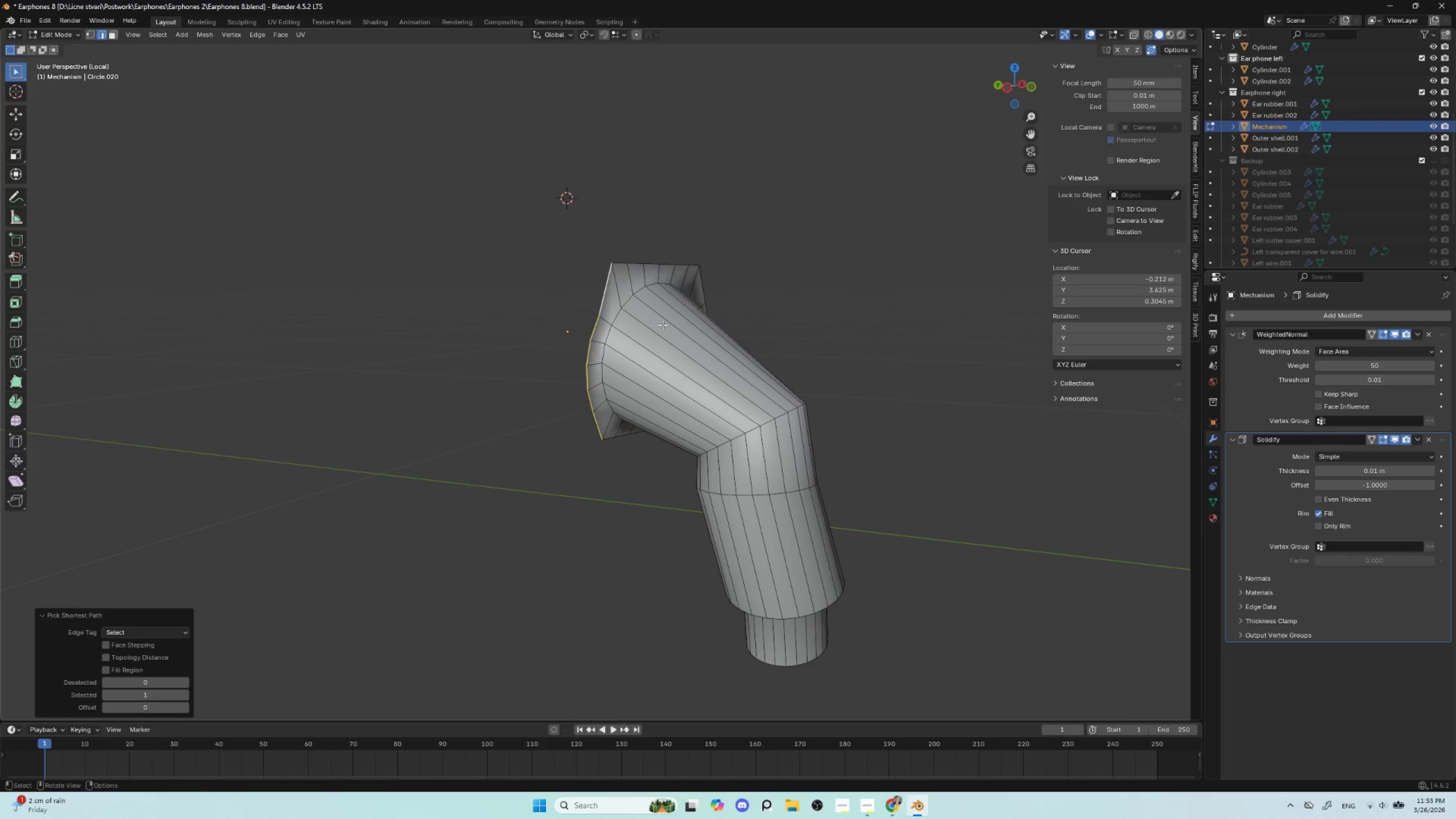 
type(sx0)
 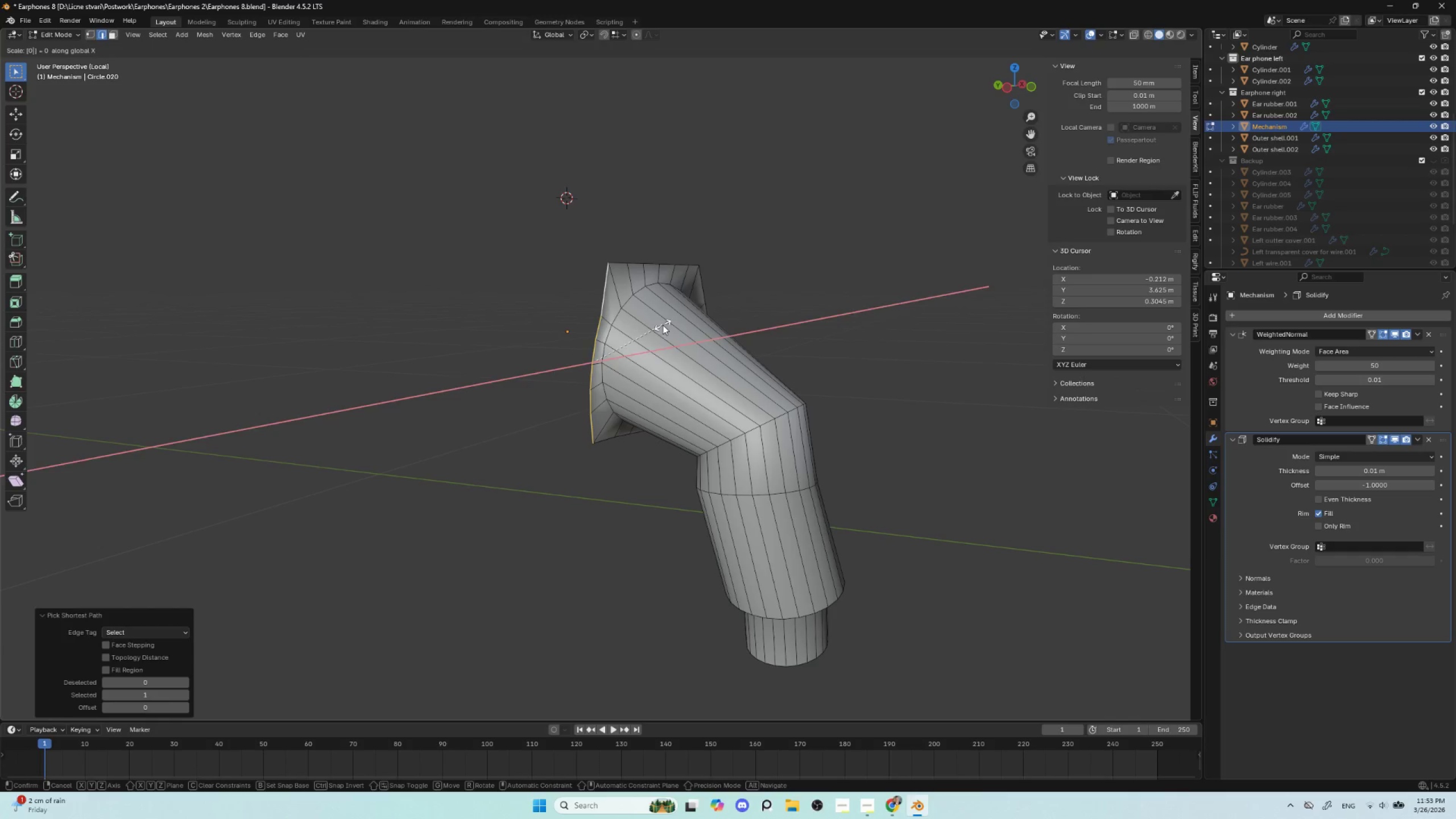 
left_click([663, 325])
 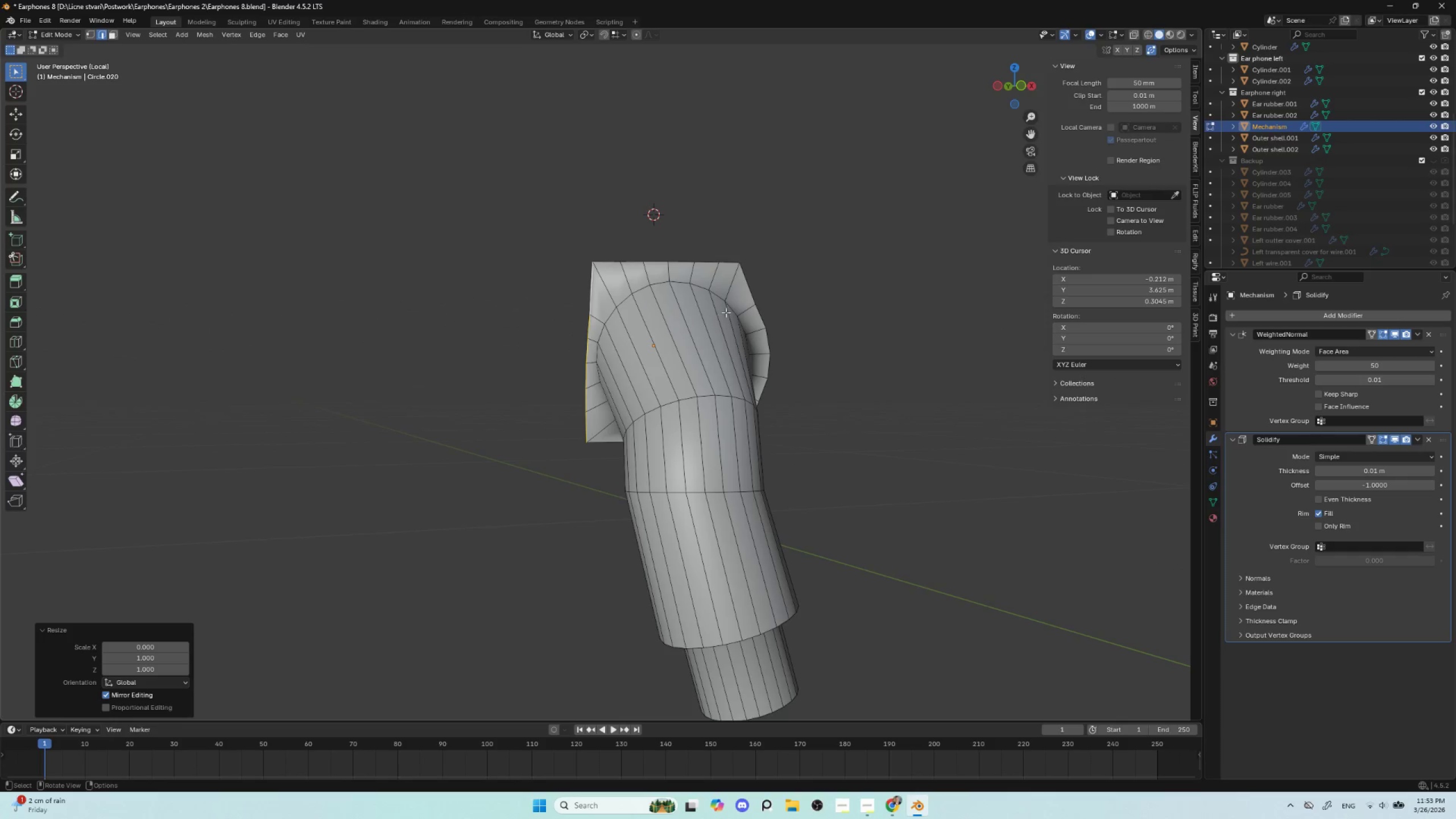 
left_click([752, 284])
 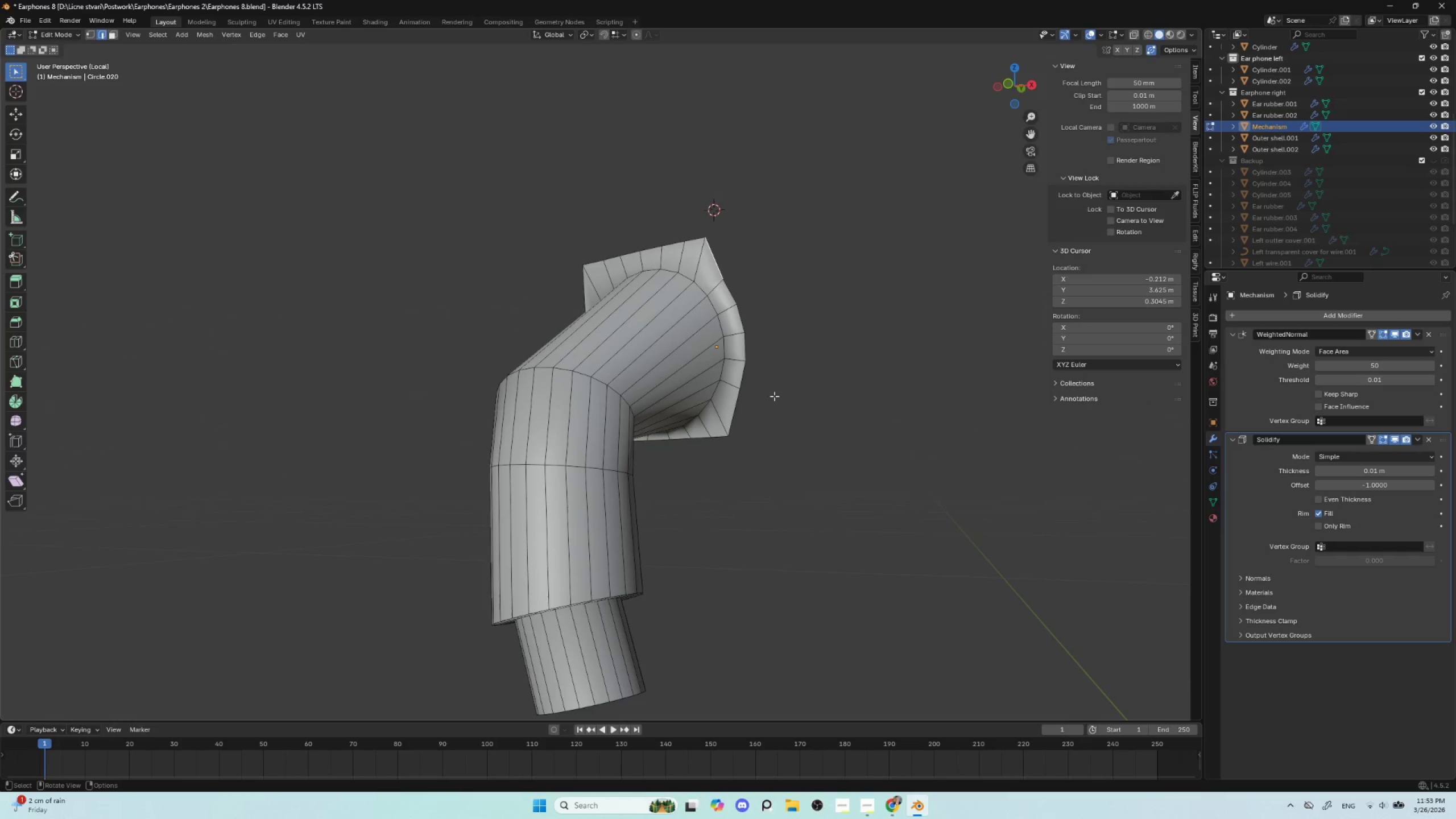 
hold_key(key=ShiftLeft, duration=0.75)
left_click([730, 406])
 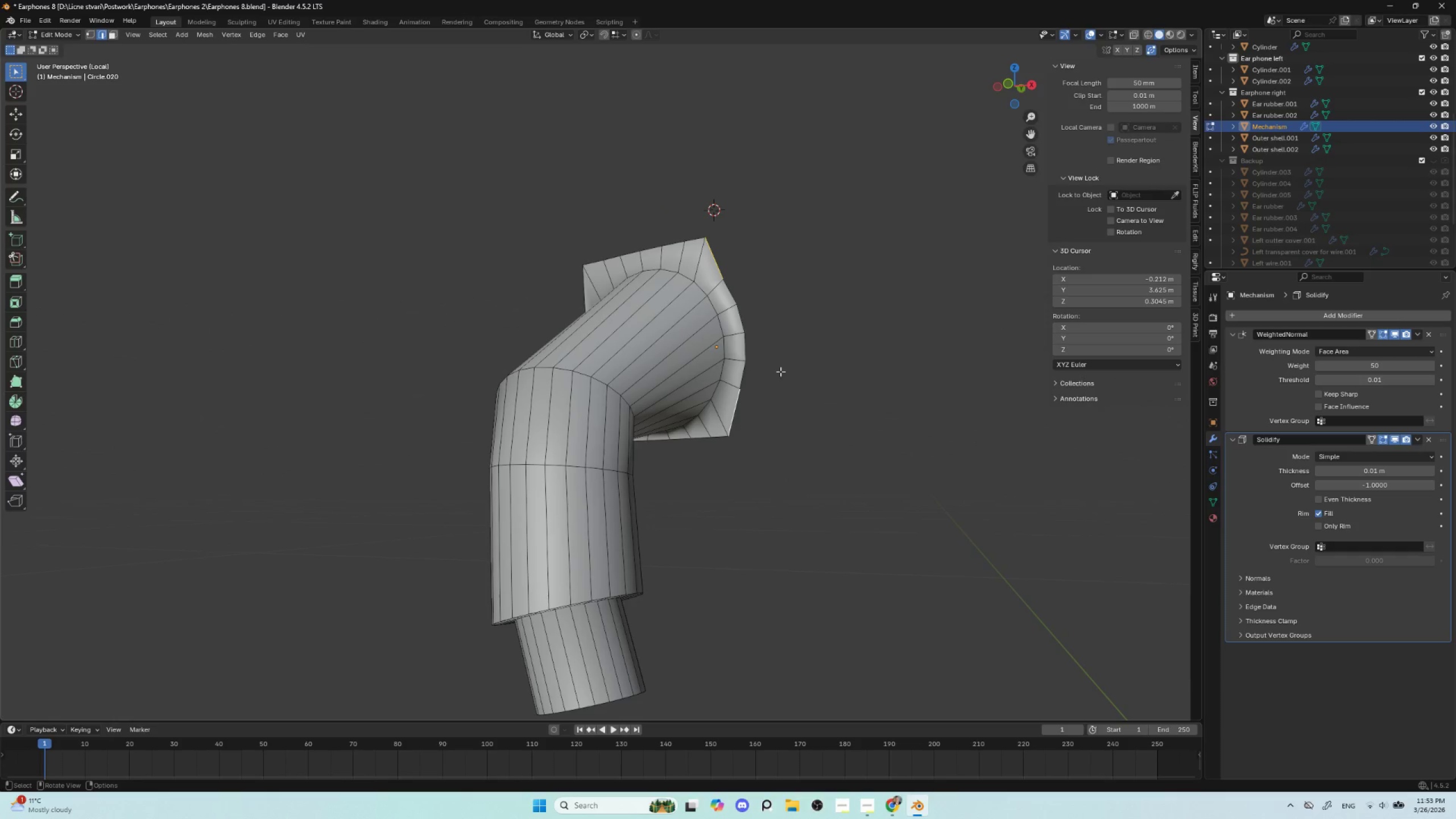 
hold_key(key=ControlLeft, duration=1.5)
left_click([742, 396])
 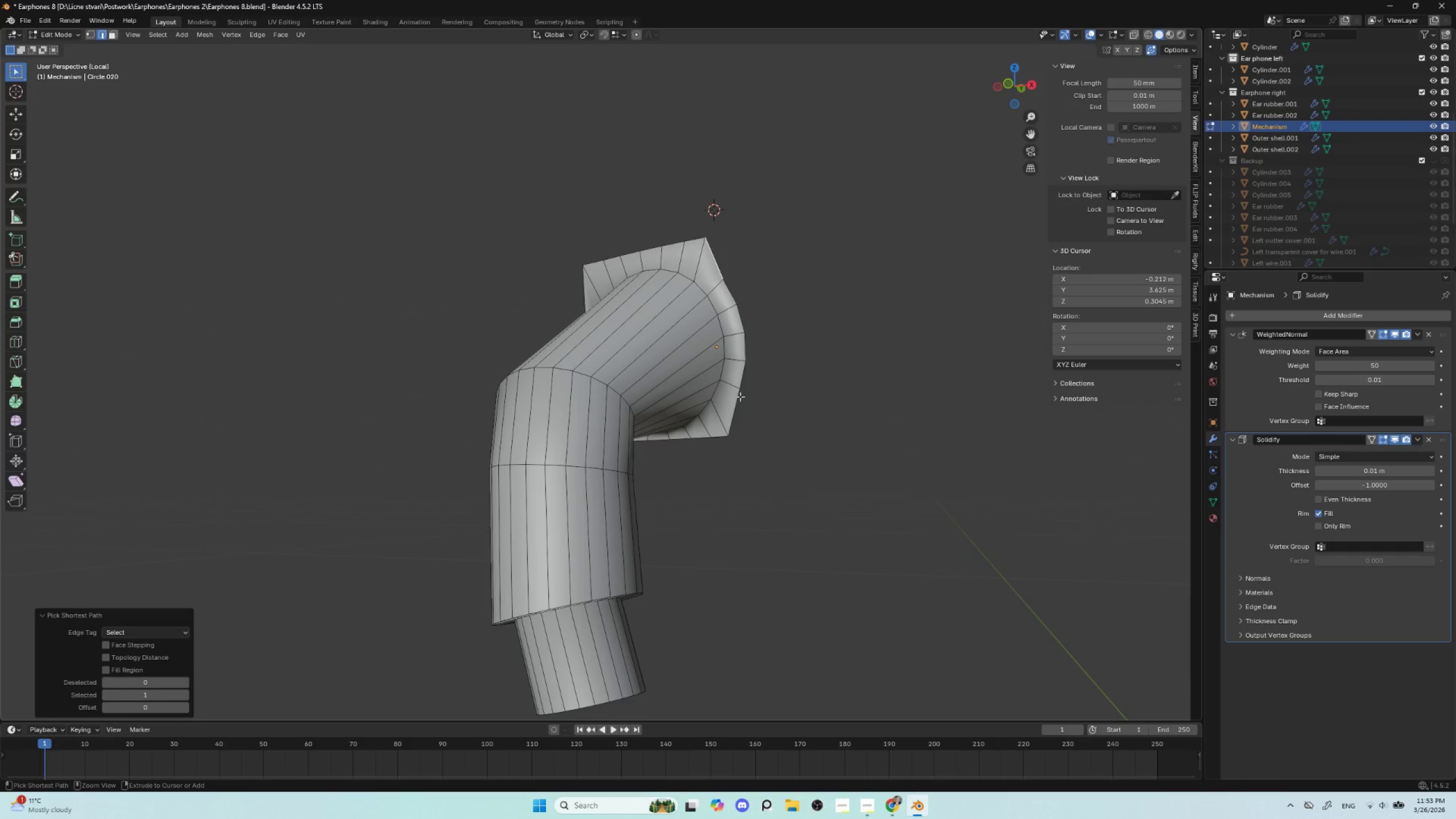 
hold_key(key=ControlLeft, duration=0.73)
left_click([735, 401])
 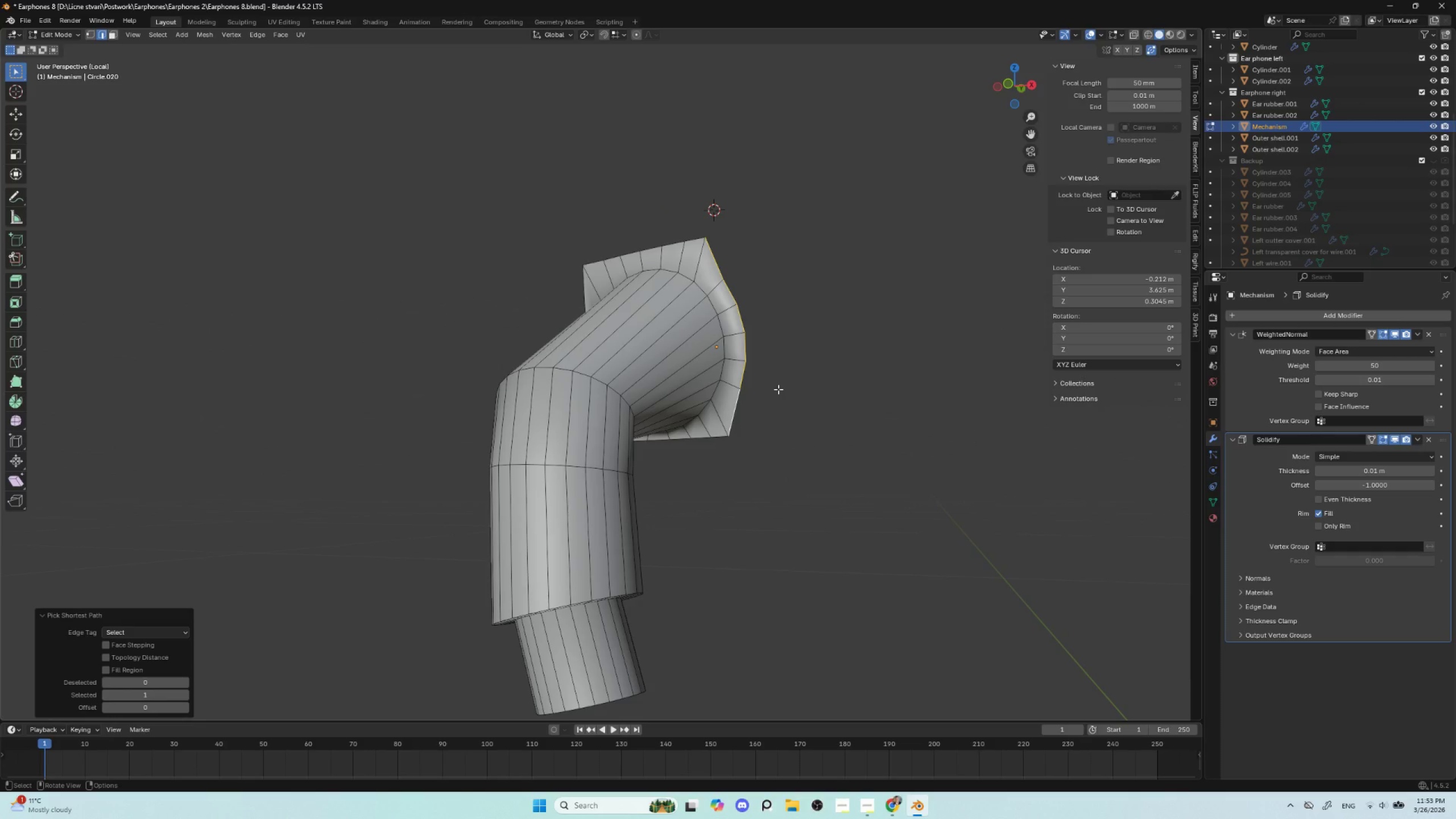 
type(sx0)
 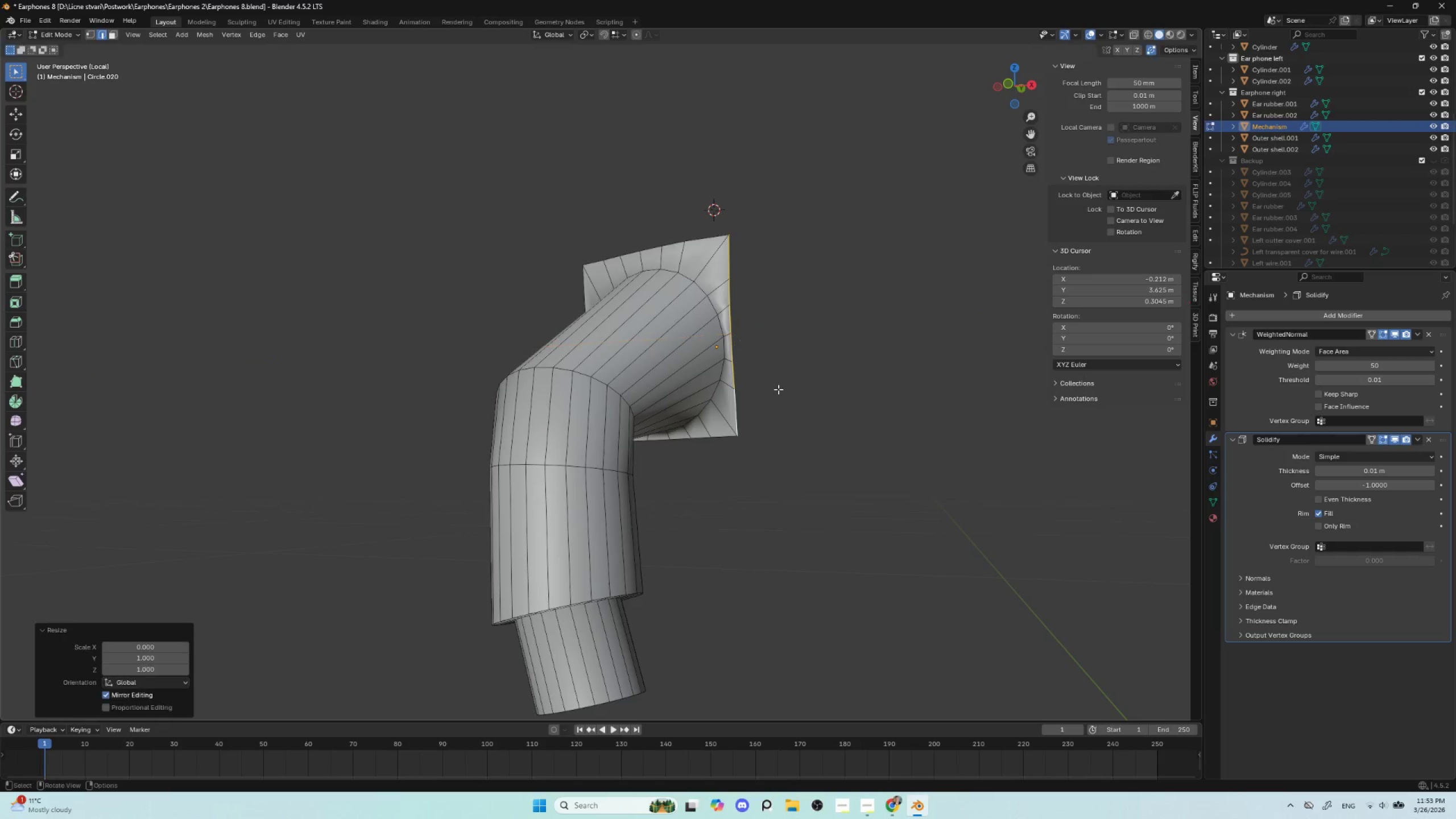 
left_click([778, 389])
 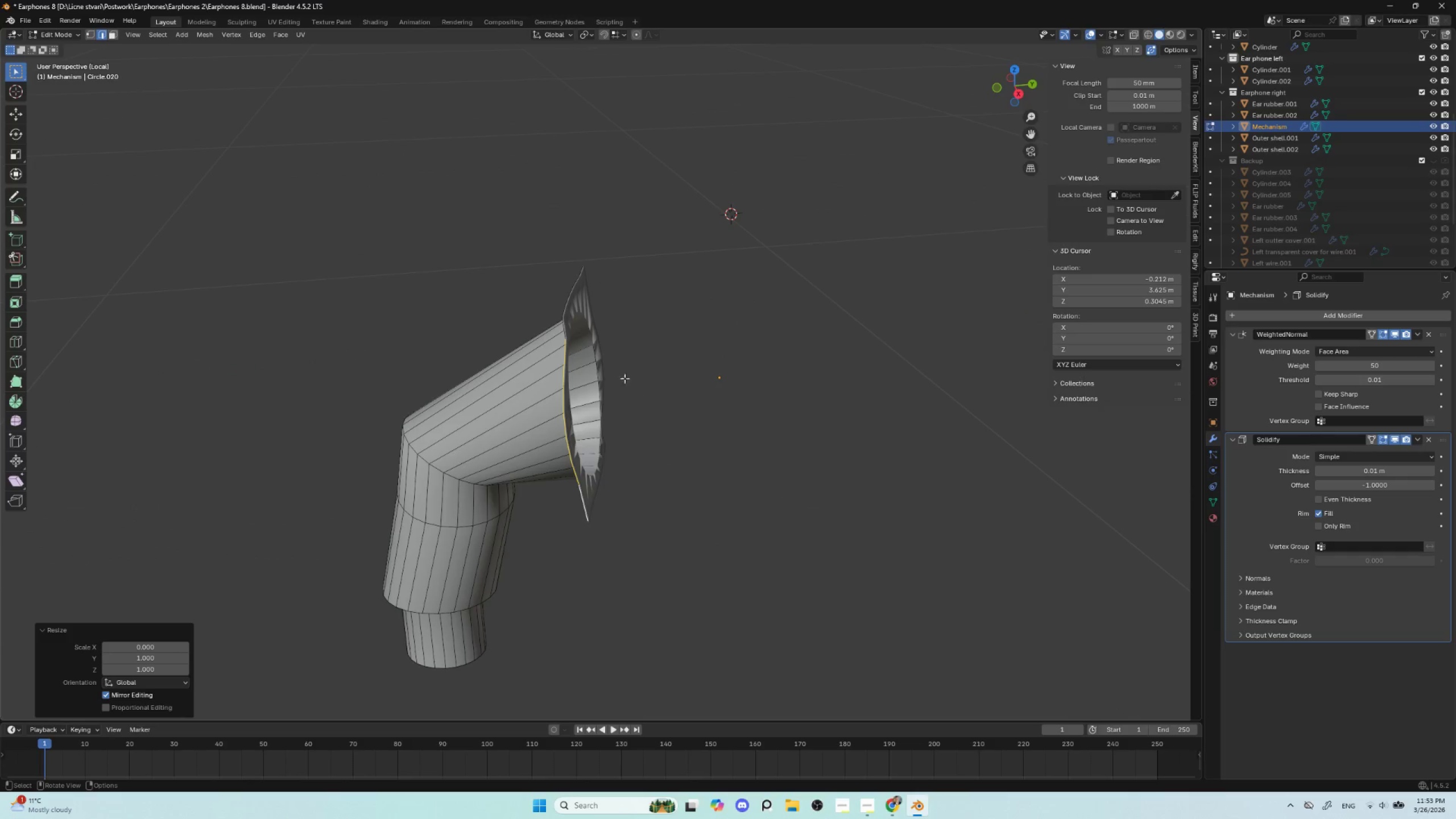 
hold_key(key=AltLeft, duration=0.7)
left_click([563, 392])
 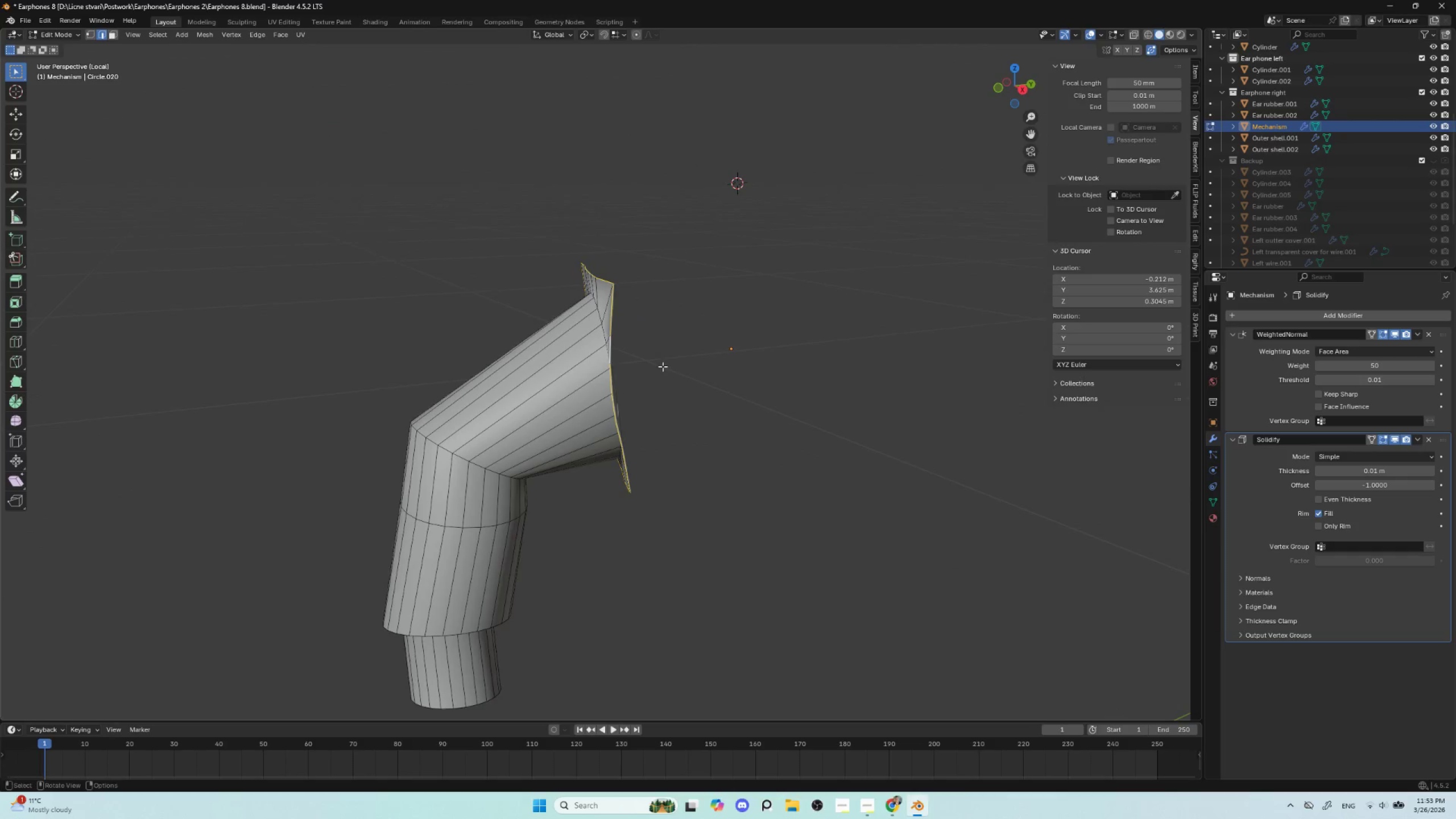 
type(sy0)
 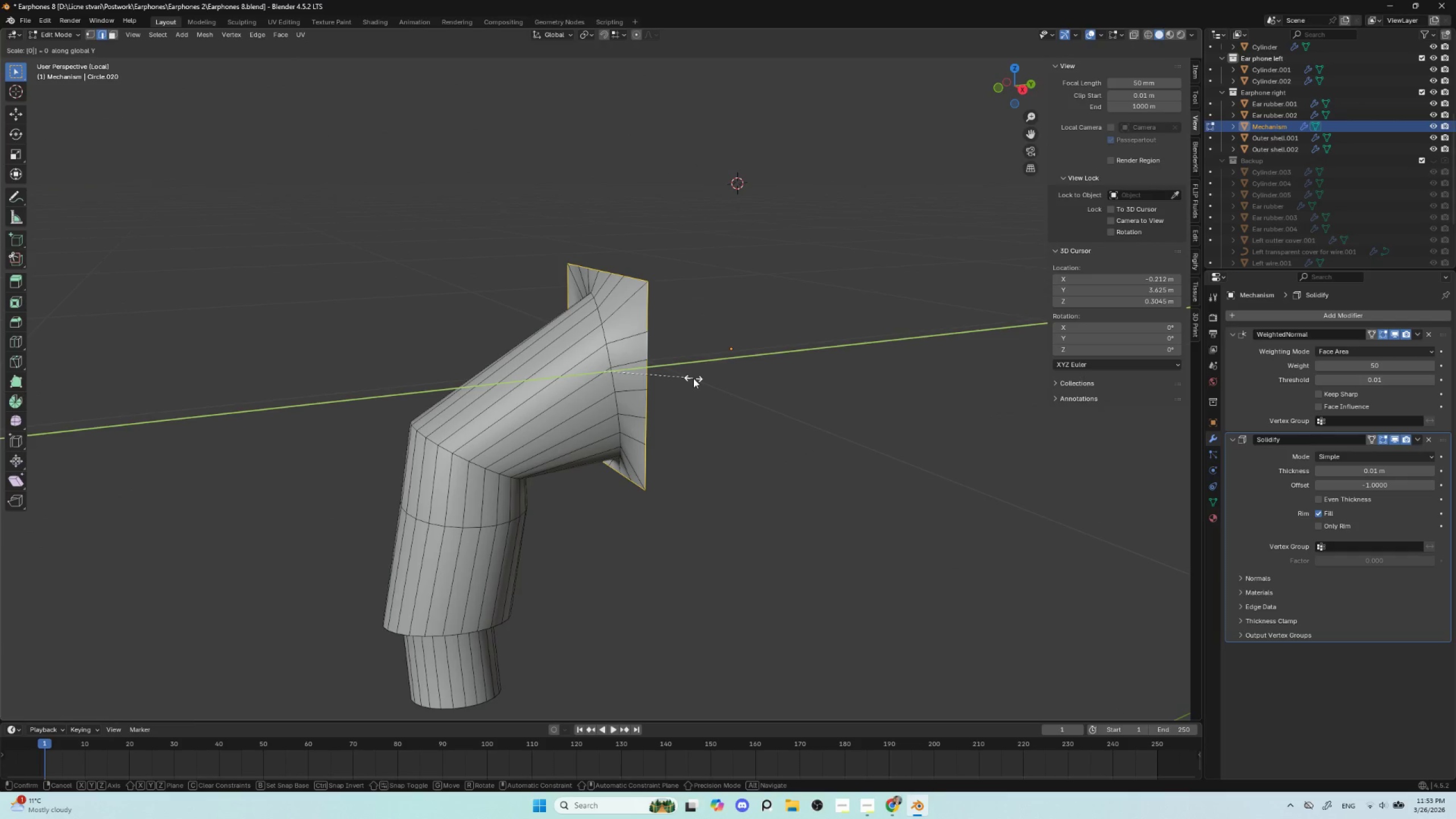 
left_click([693, 378])
 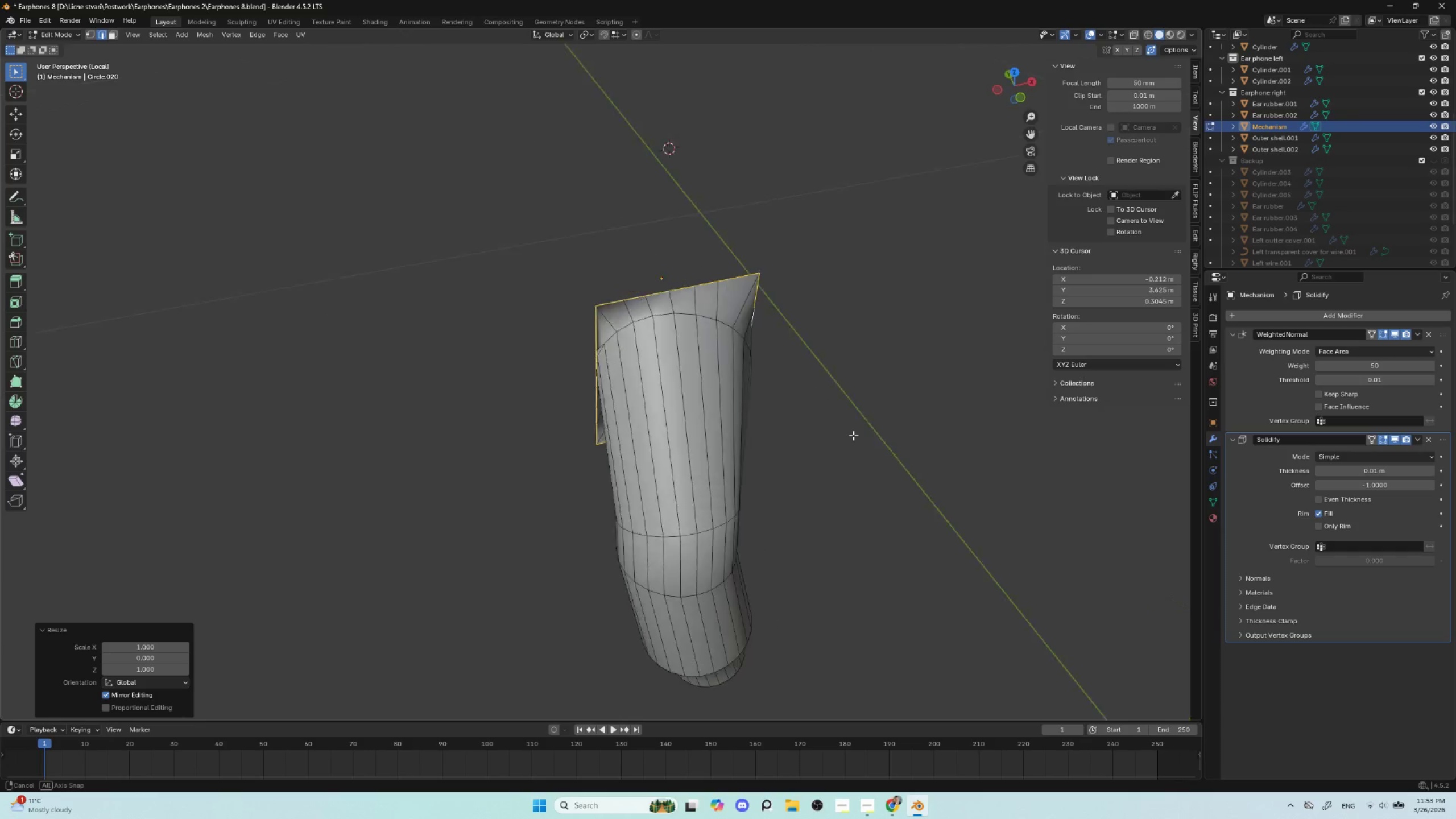 
hold_key(key=AltLeft, duration=0.55)
 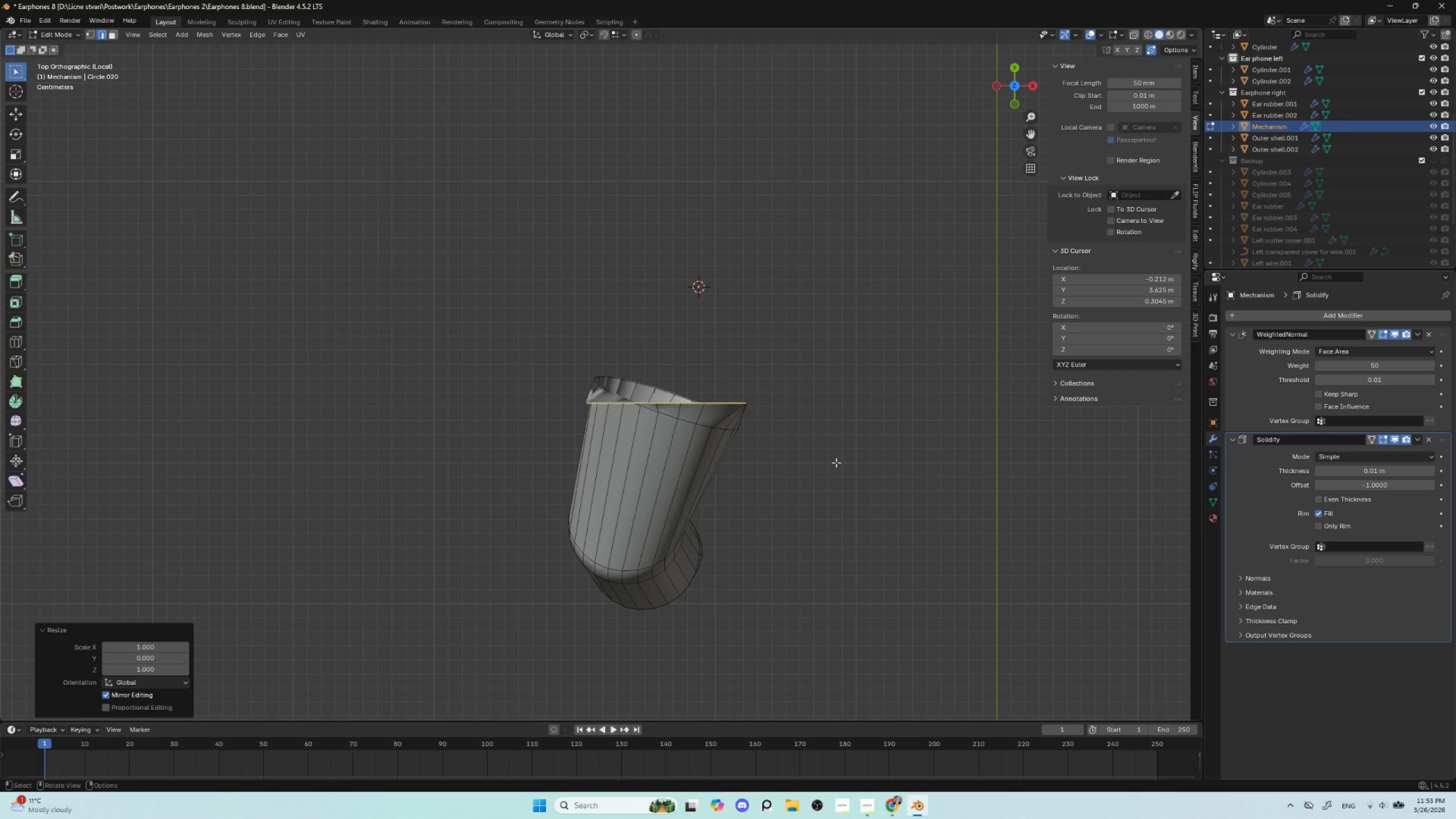 
hold_key(key=AltLeft, duration=14.42)
 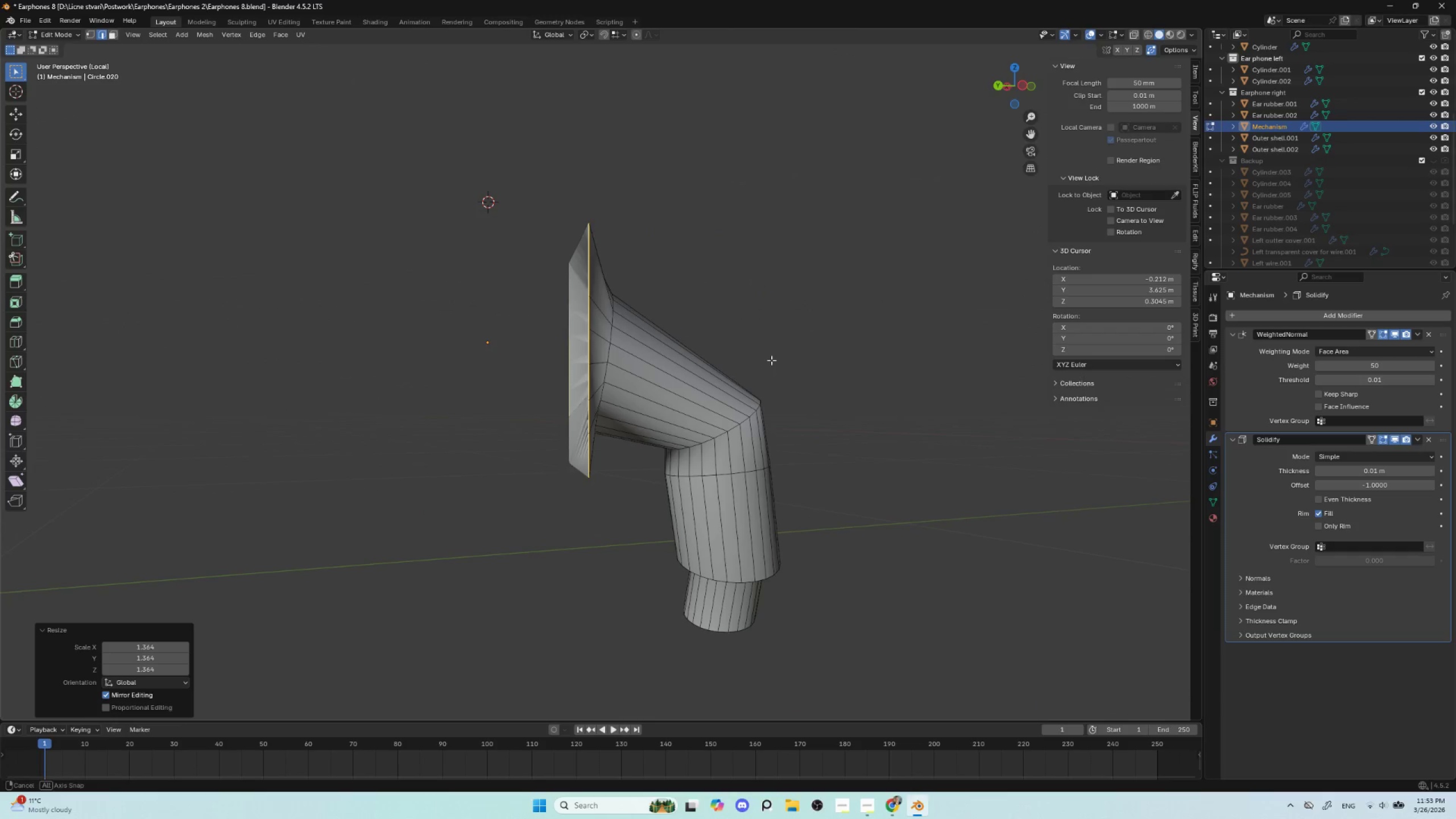 
key(R)
 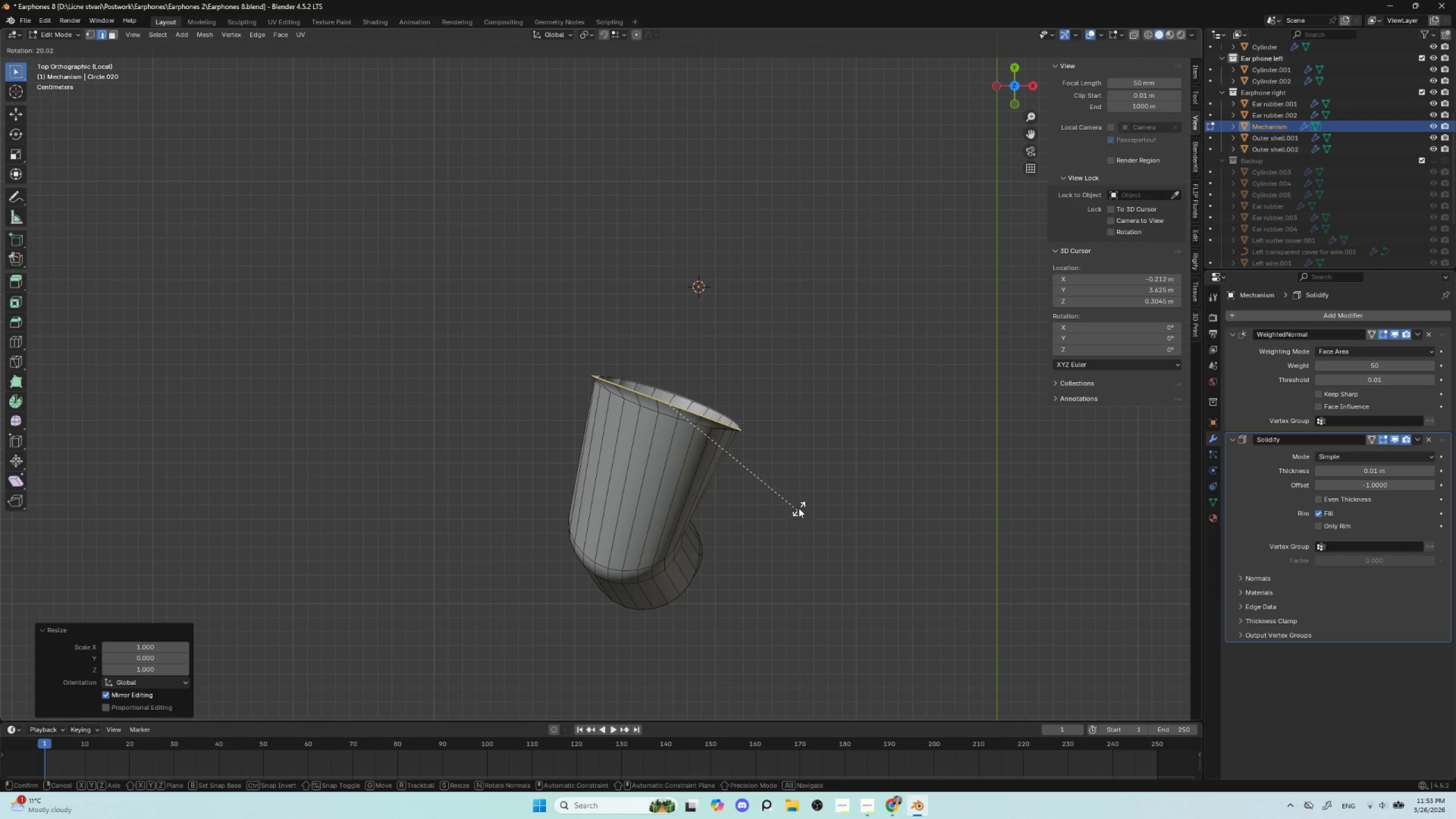 
left_click([799, 504])
 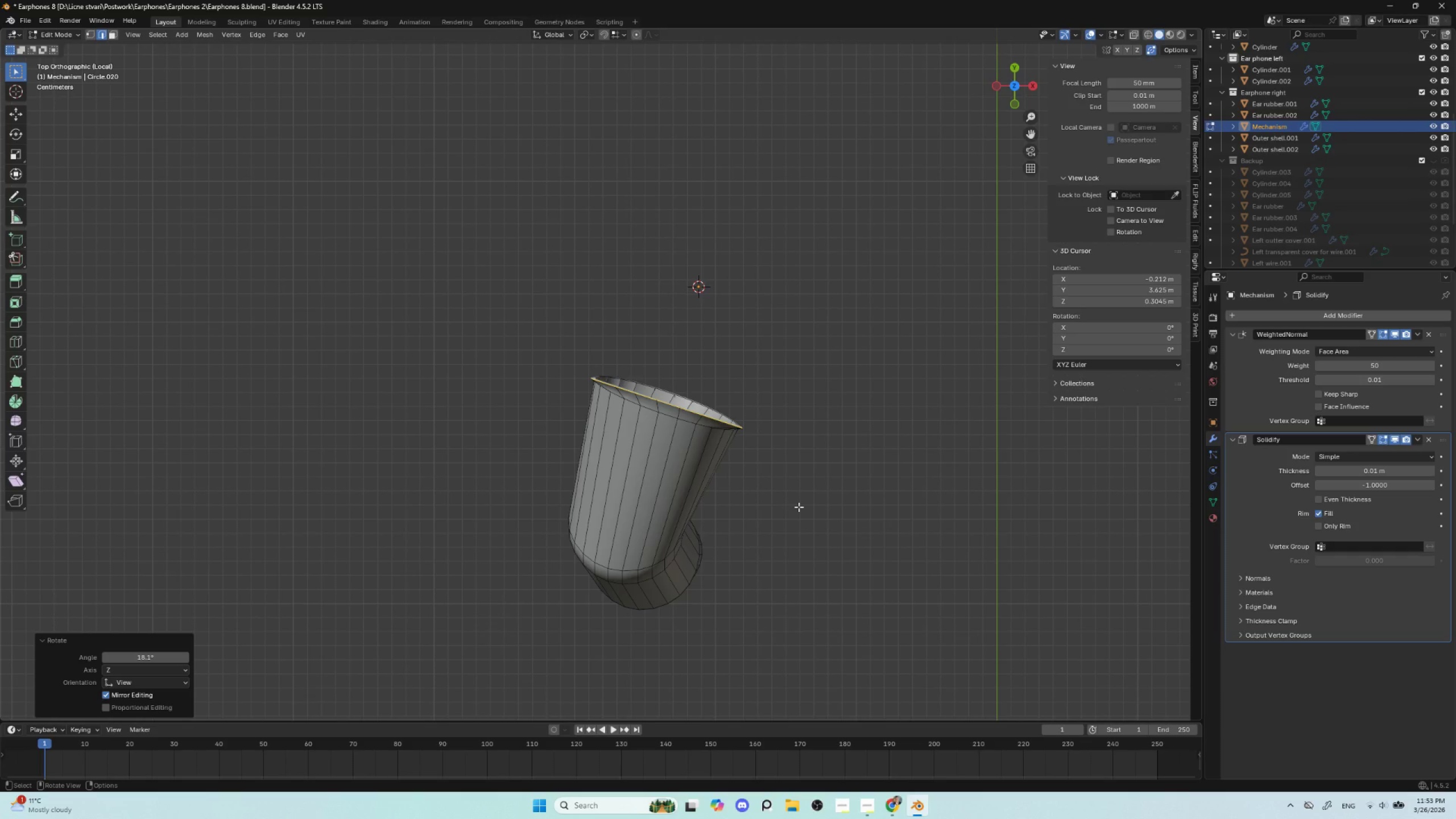 
key(G)
 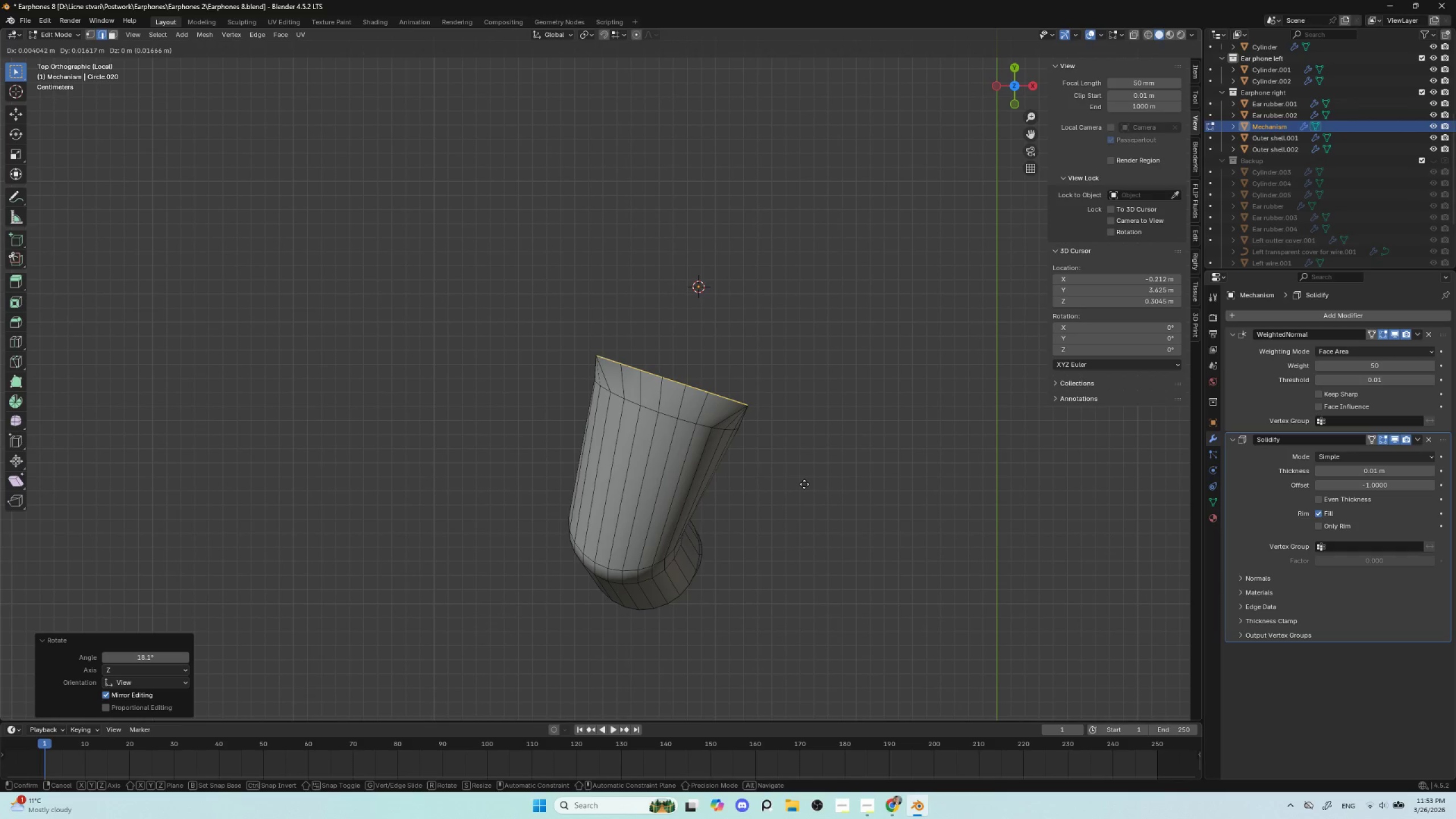 
left_click([804, 483])
 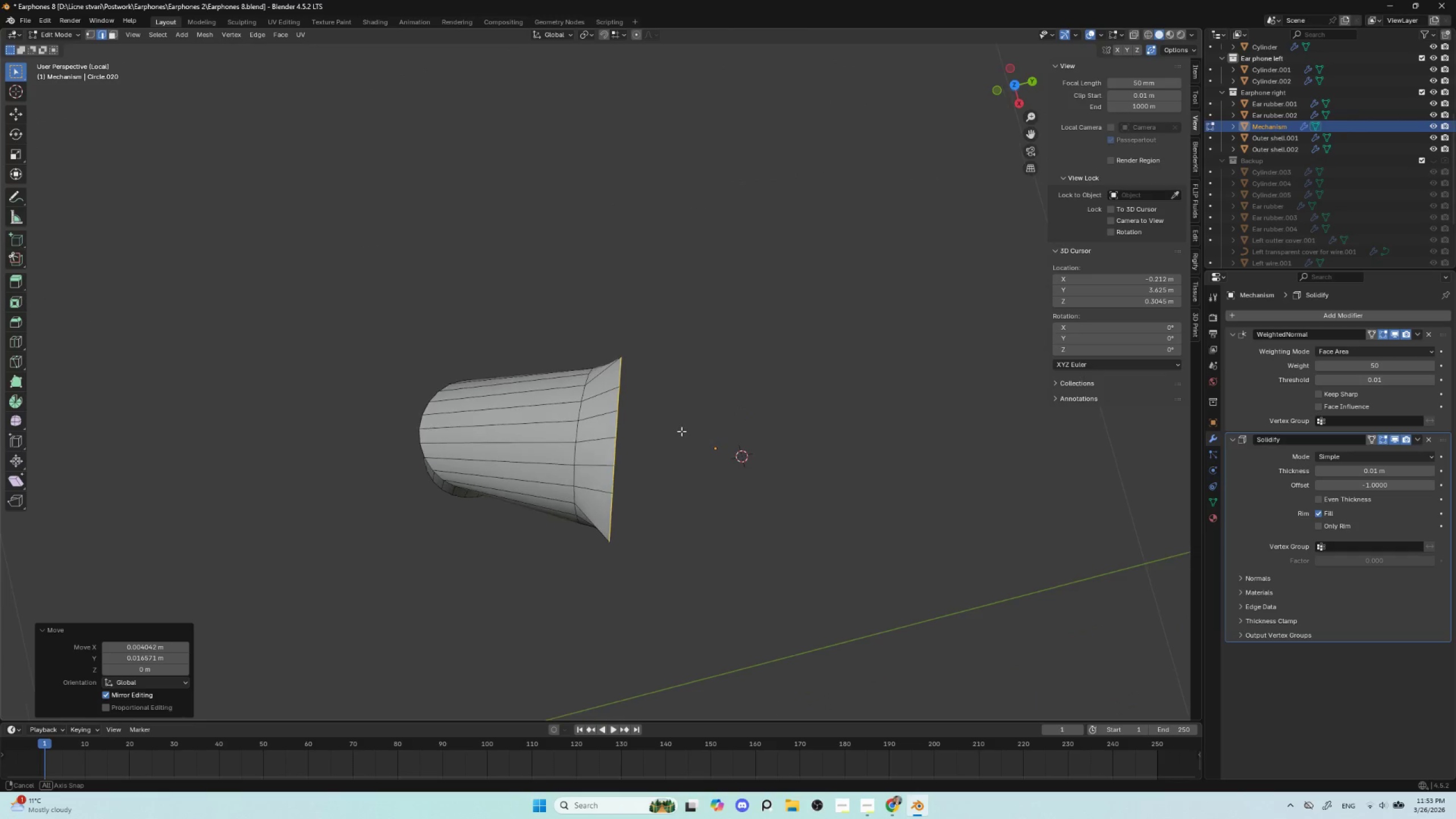 
key(S)
 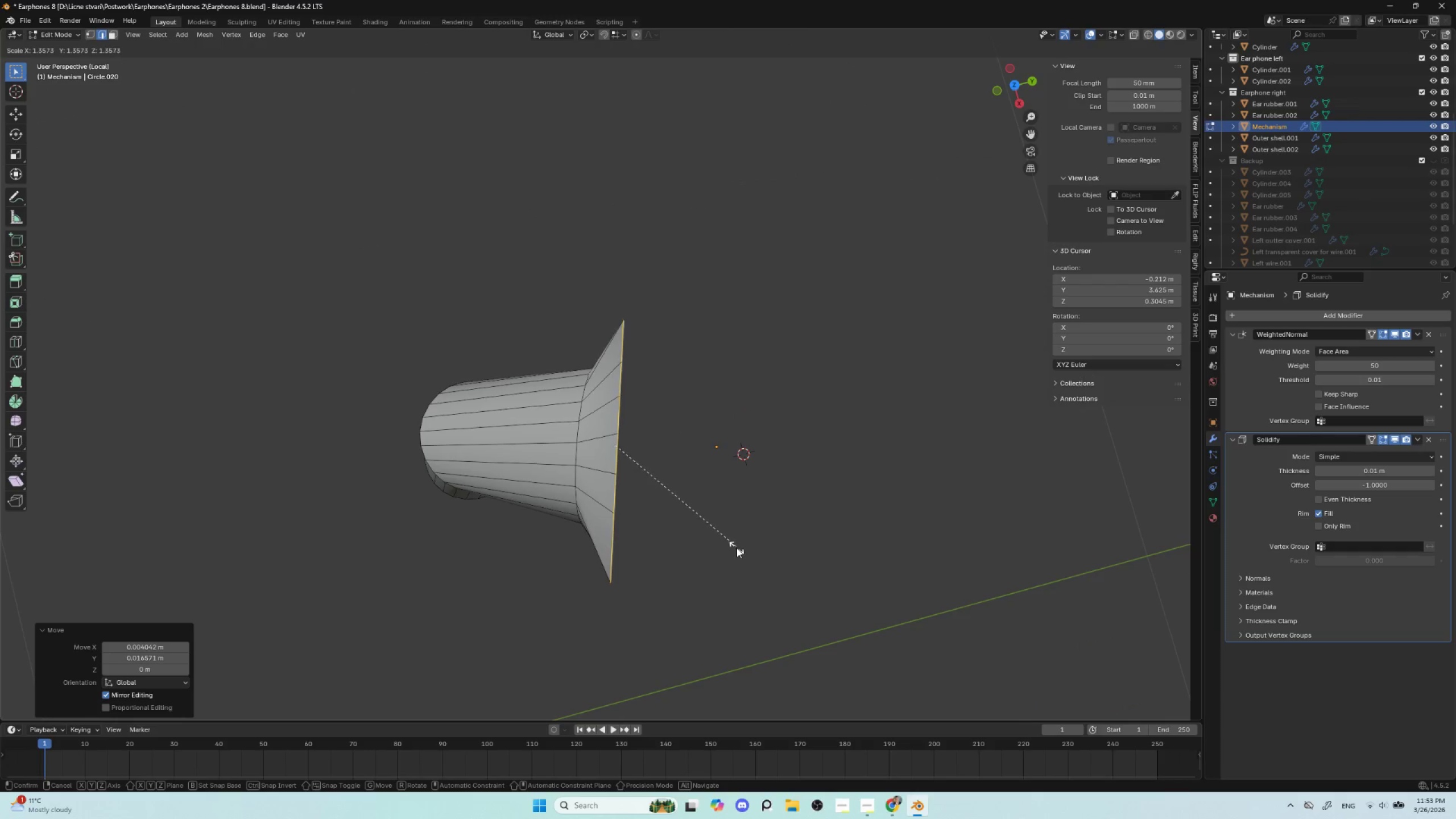 
left_click([737, 548])
 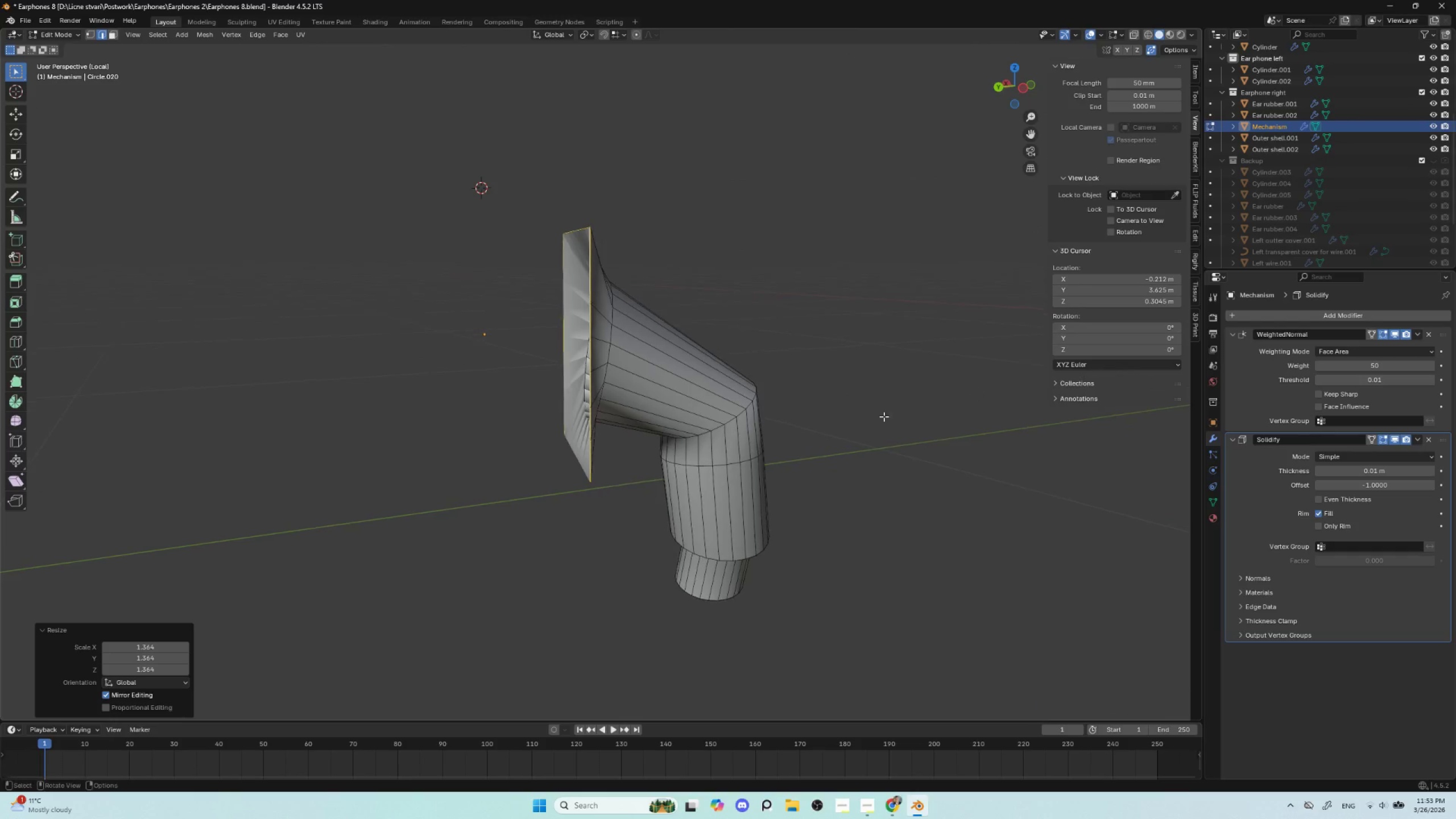 
hold_key(key=AltLeft, duration=0.62)
 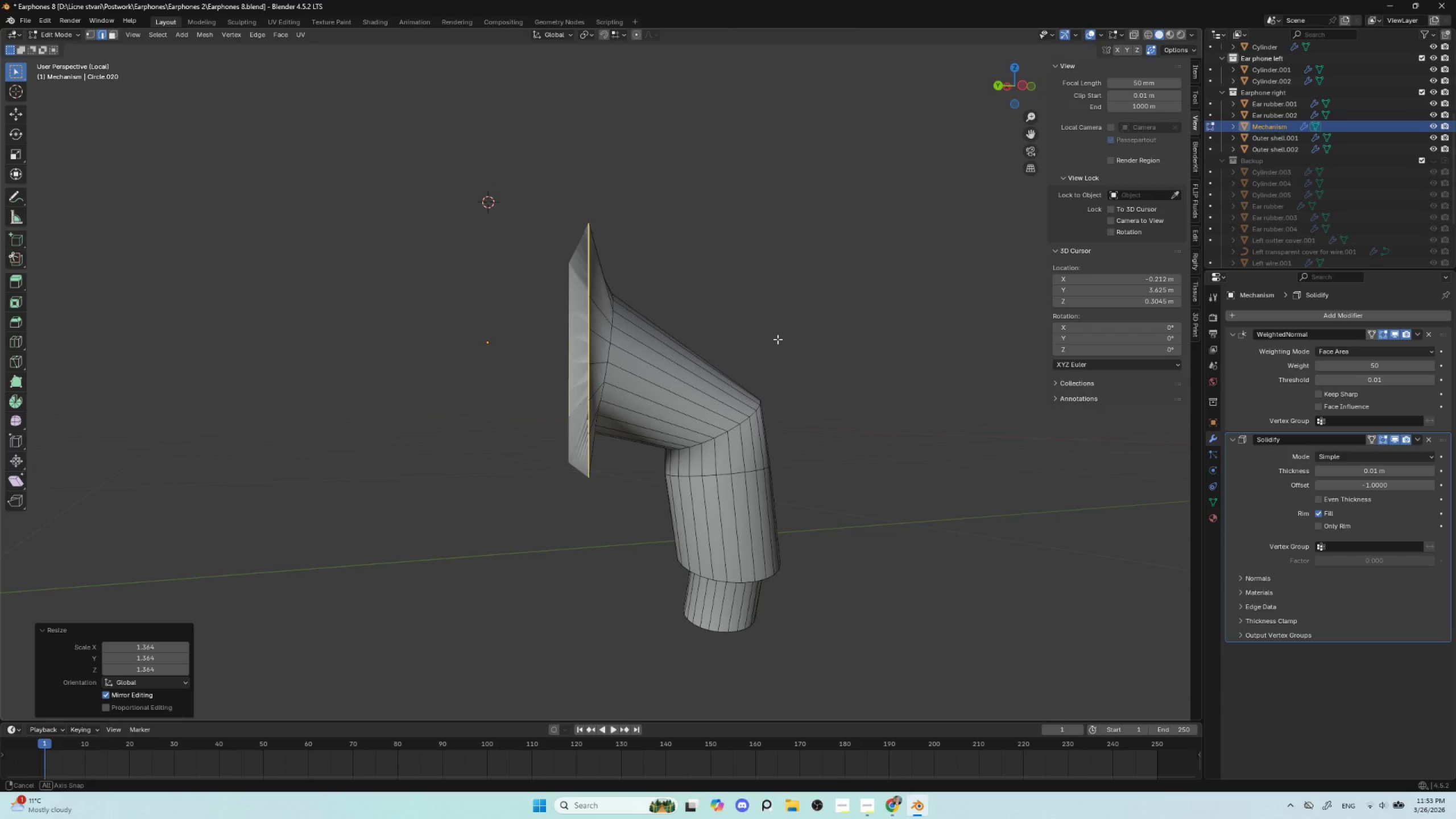 
hold_key(key=AltLeft, duration=0.56)
 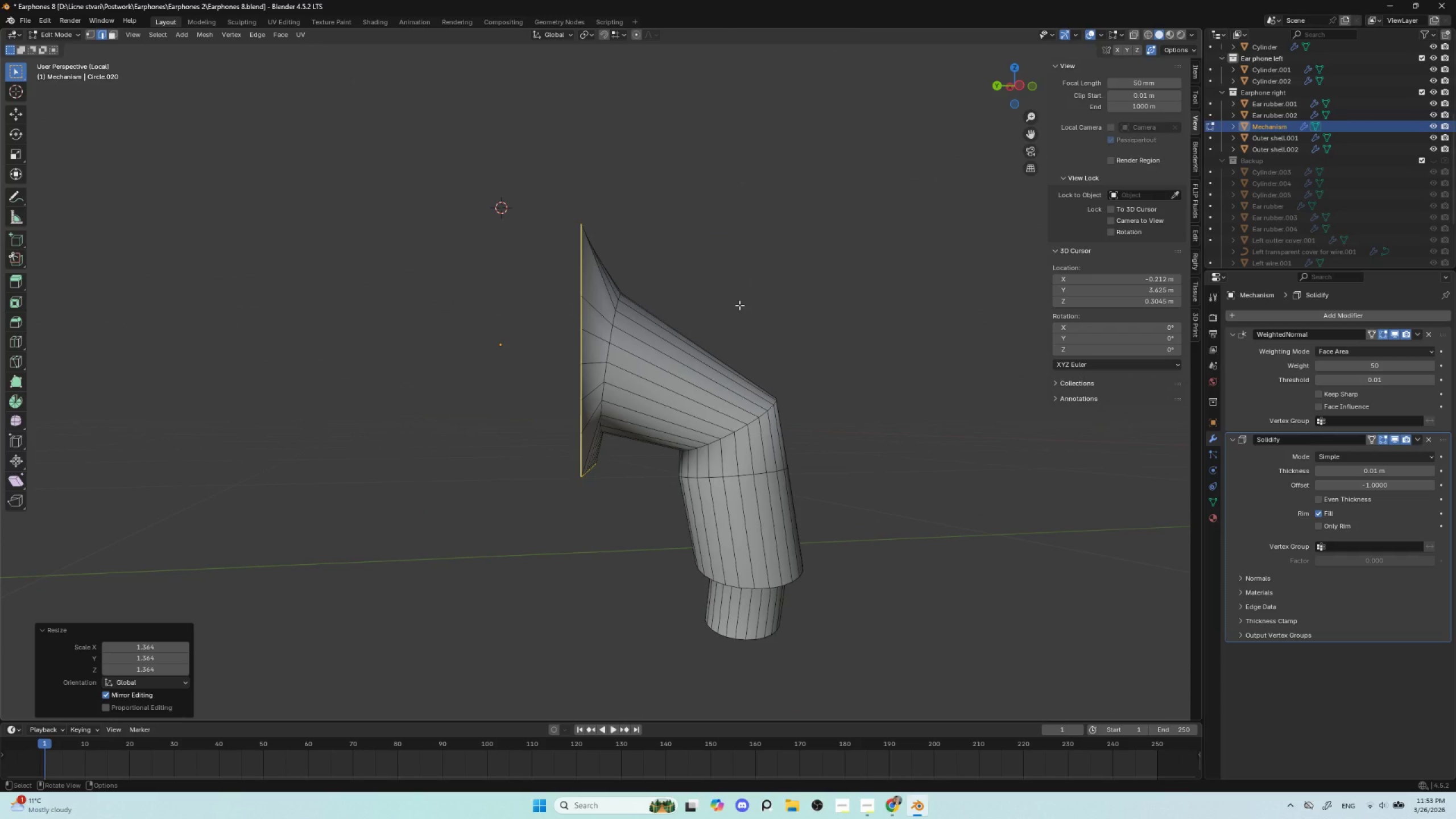 
key(NumpadDivide)
 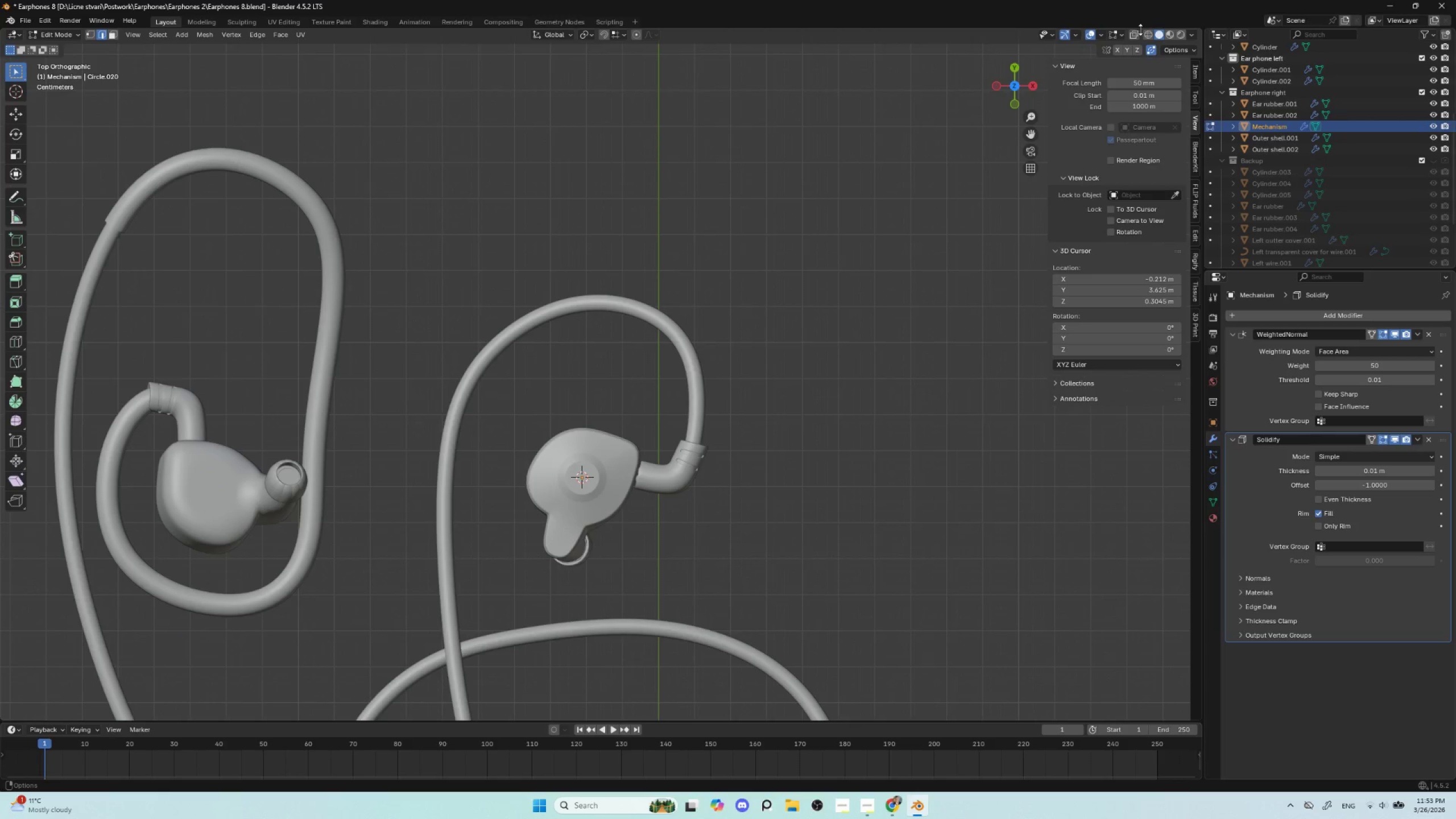 
left_click([1135, 36])
 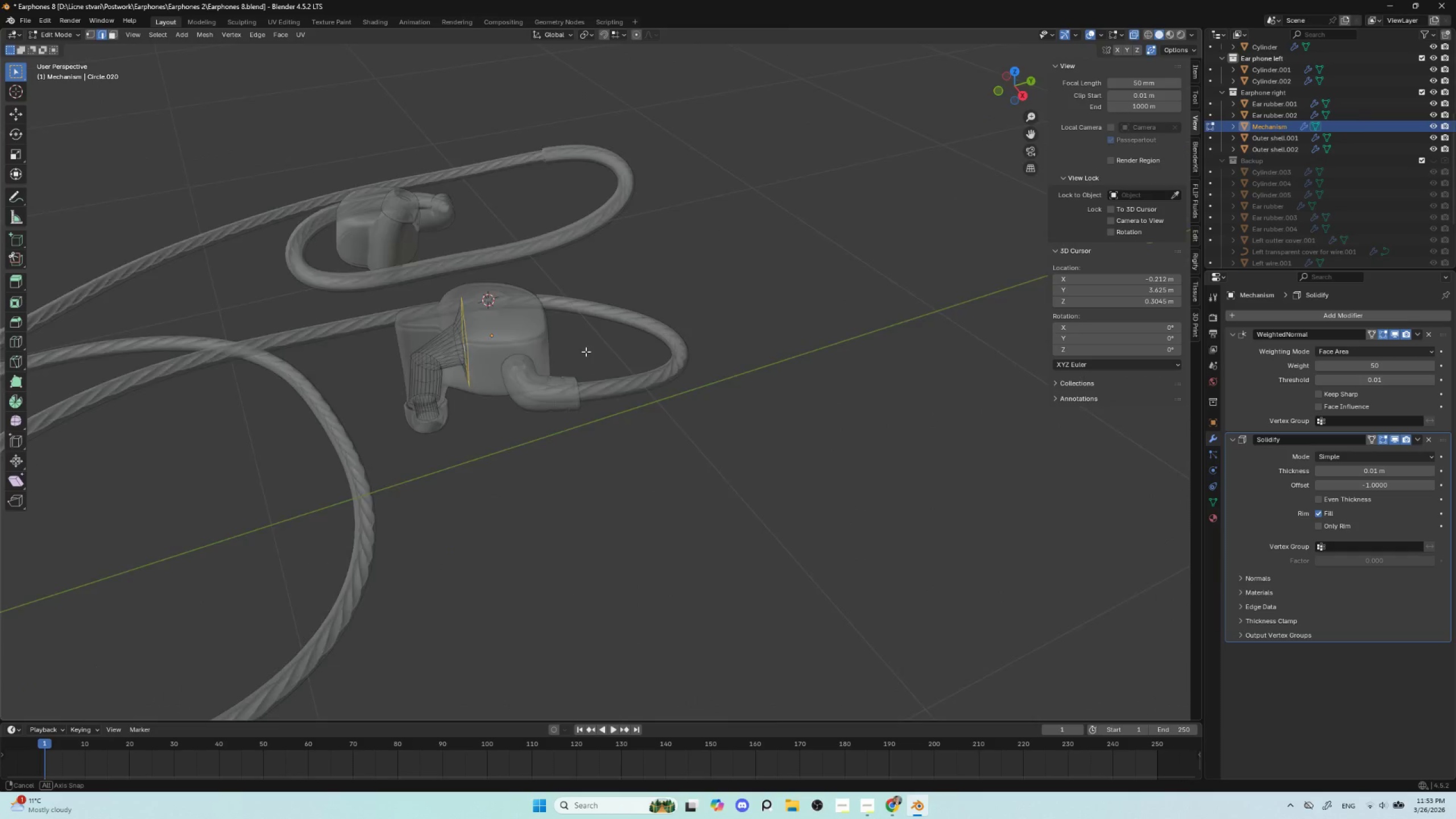 
hold_key(key=AltLeft, duration=0.95)
 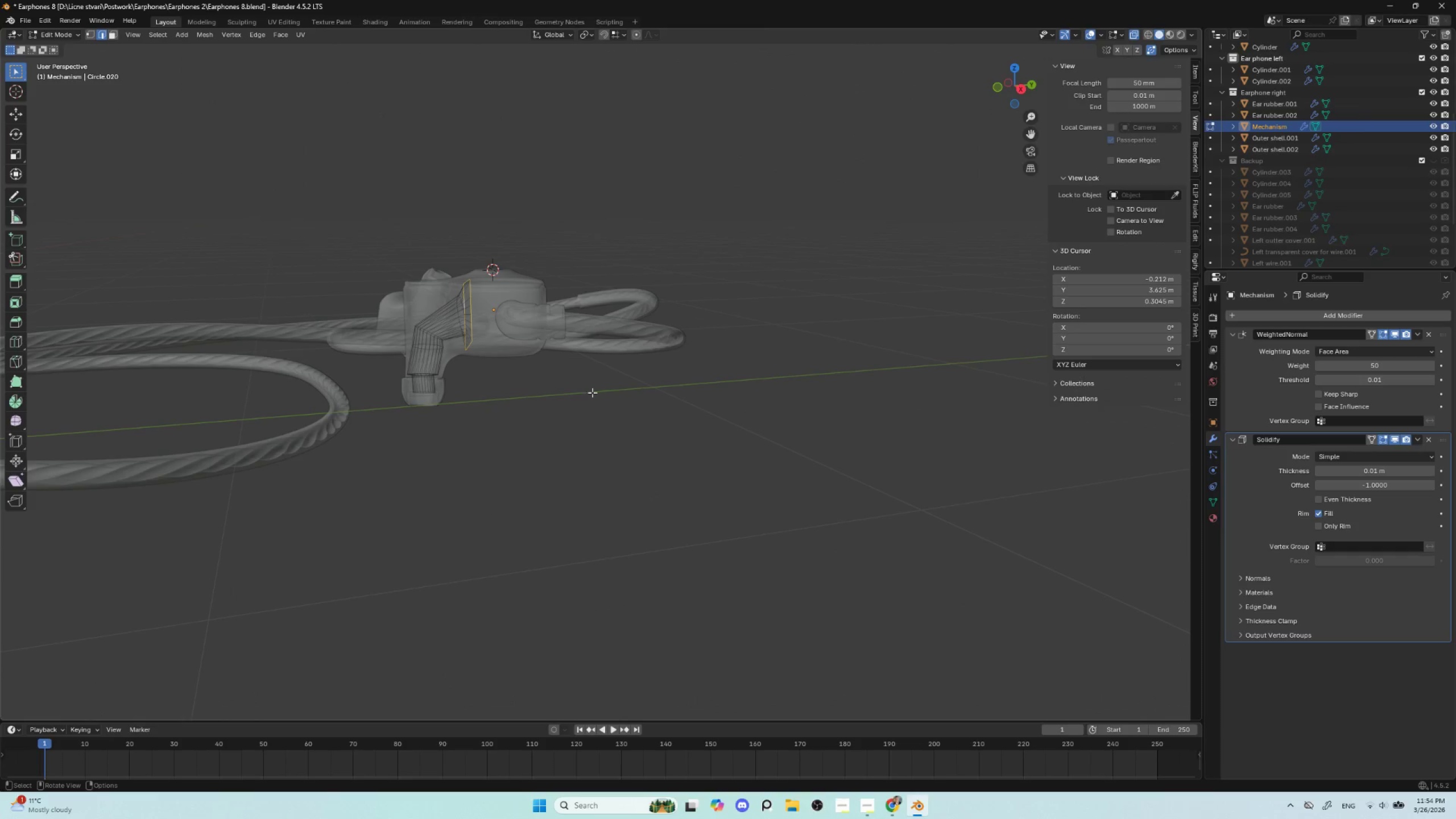 
hold_key(key=ShiftLeft, duration=0.41)
 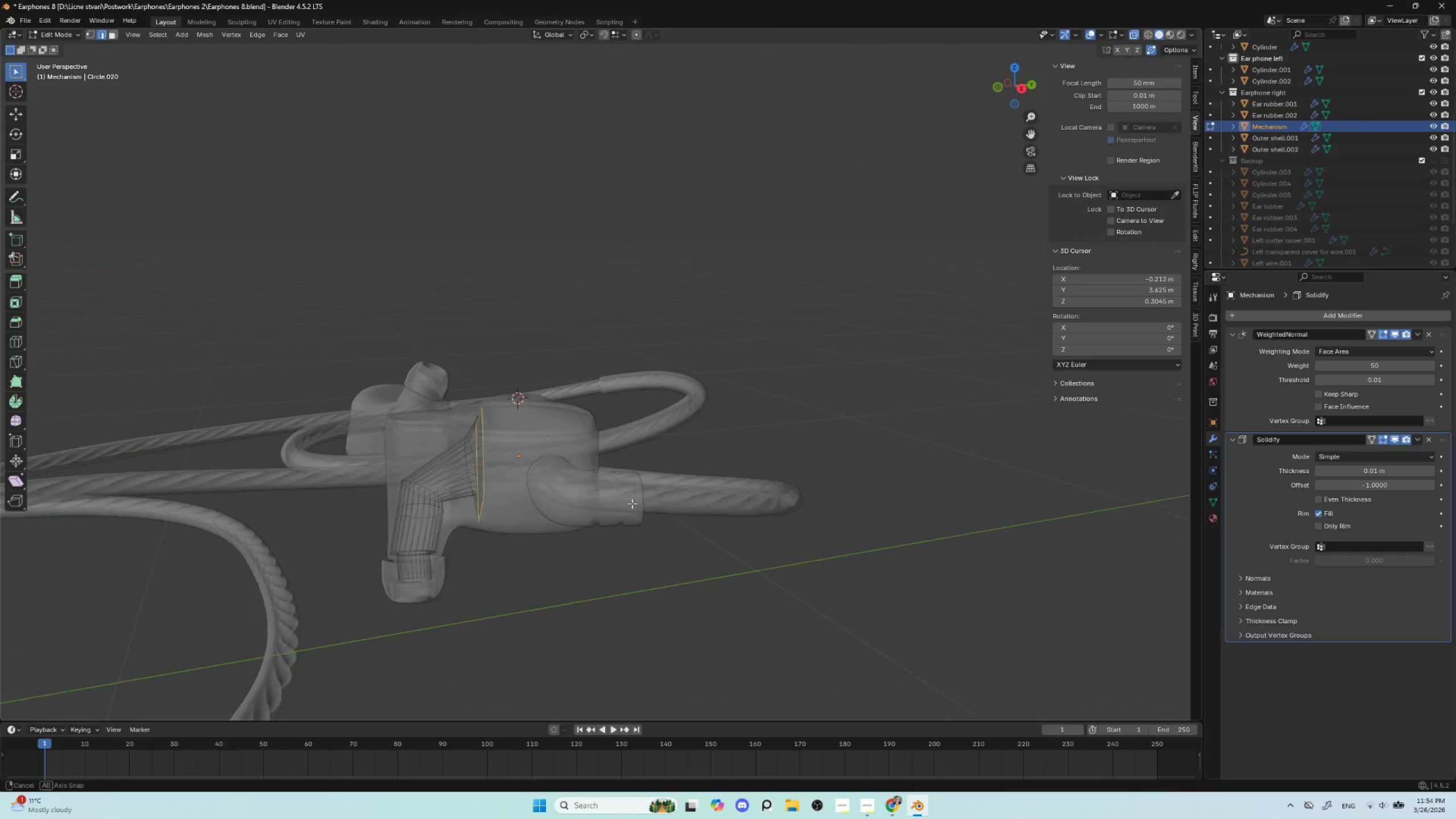 
scroll: coordinate [593, 399], scroll_direction: up, amount: 2.0
 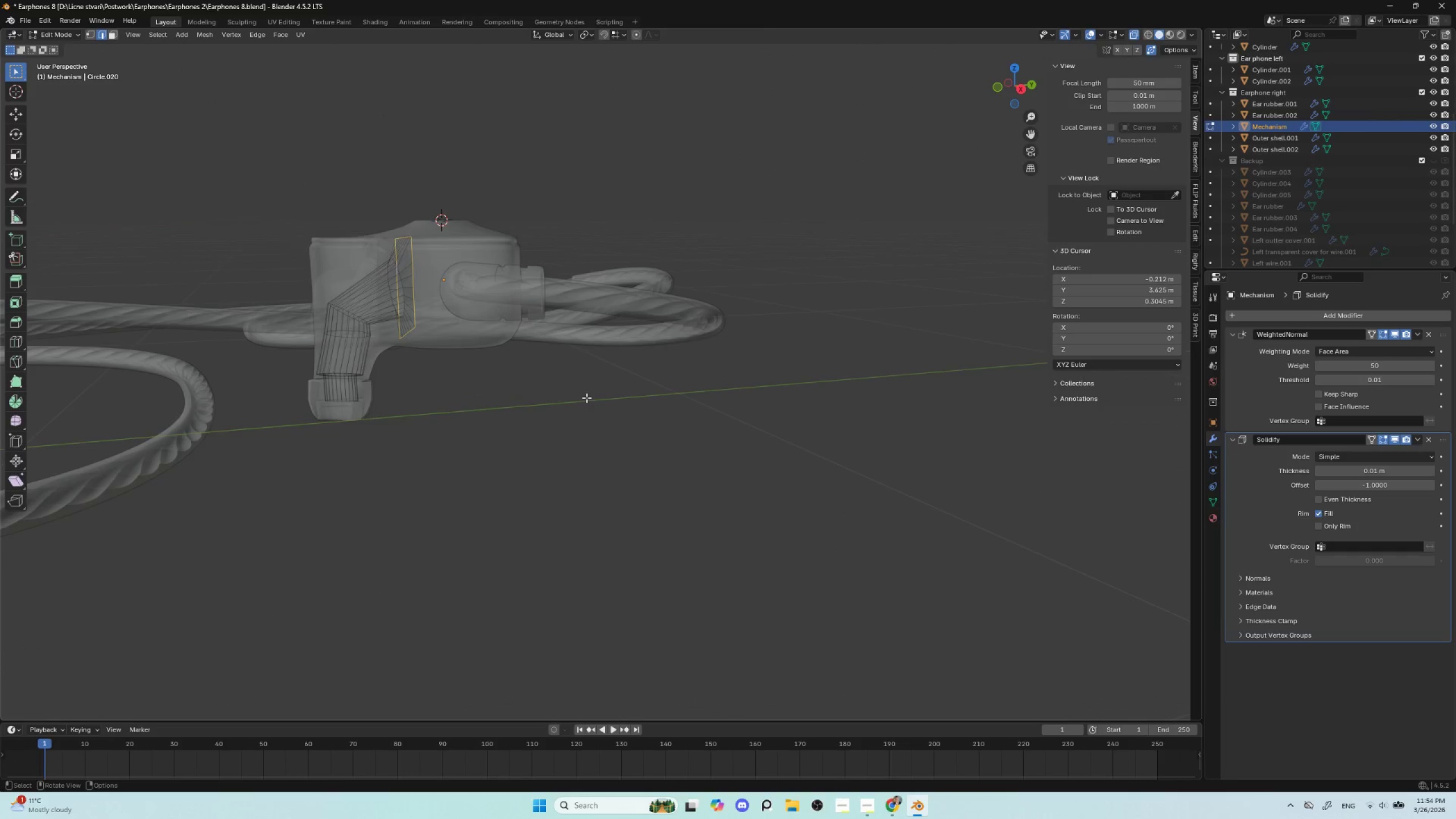 
hold_key(key=AltLeft, duration=0.61)
 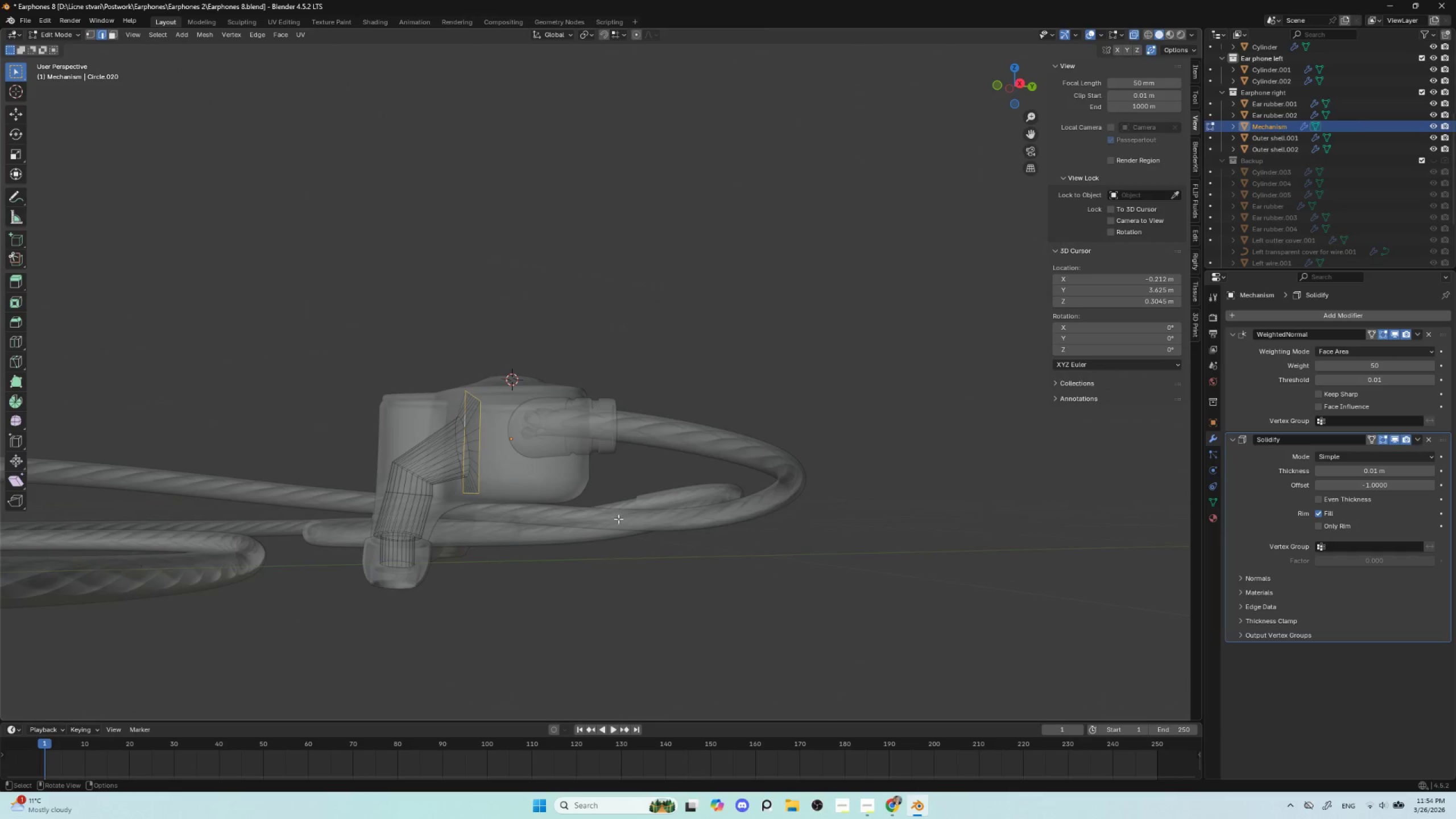 
hold_key(key=ShiftLeft, duration=0.56)
 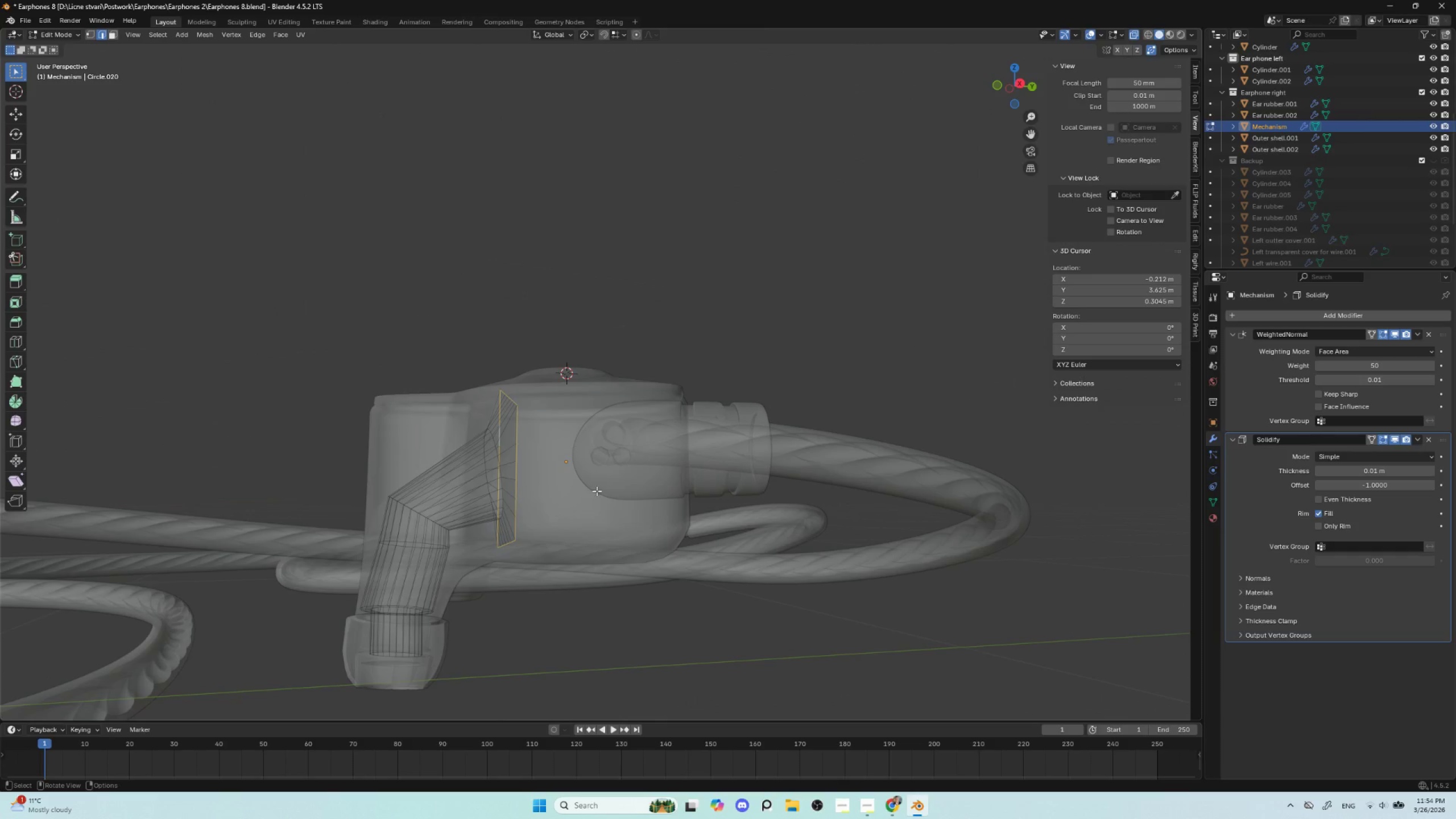 
scroll: coordinate [622, 522], scroll_direction: up, amount: 2.0
 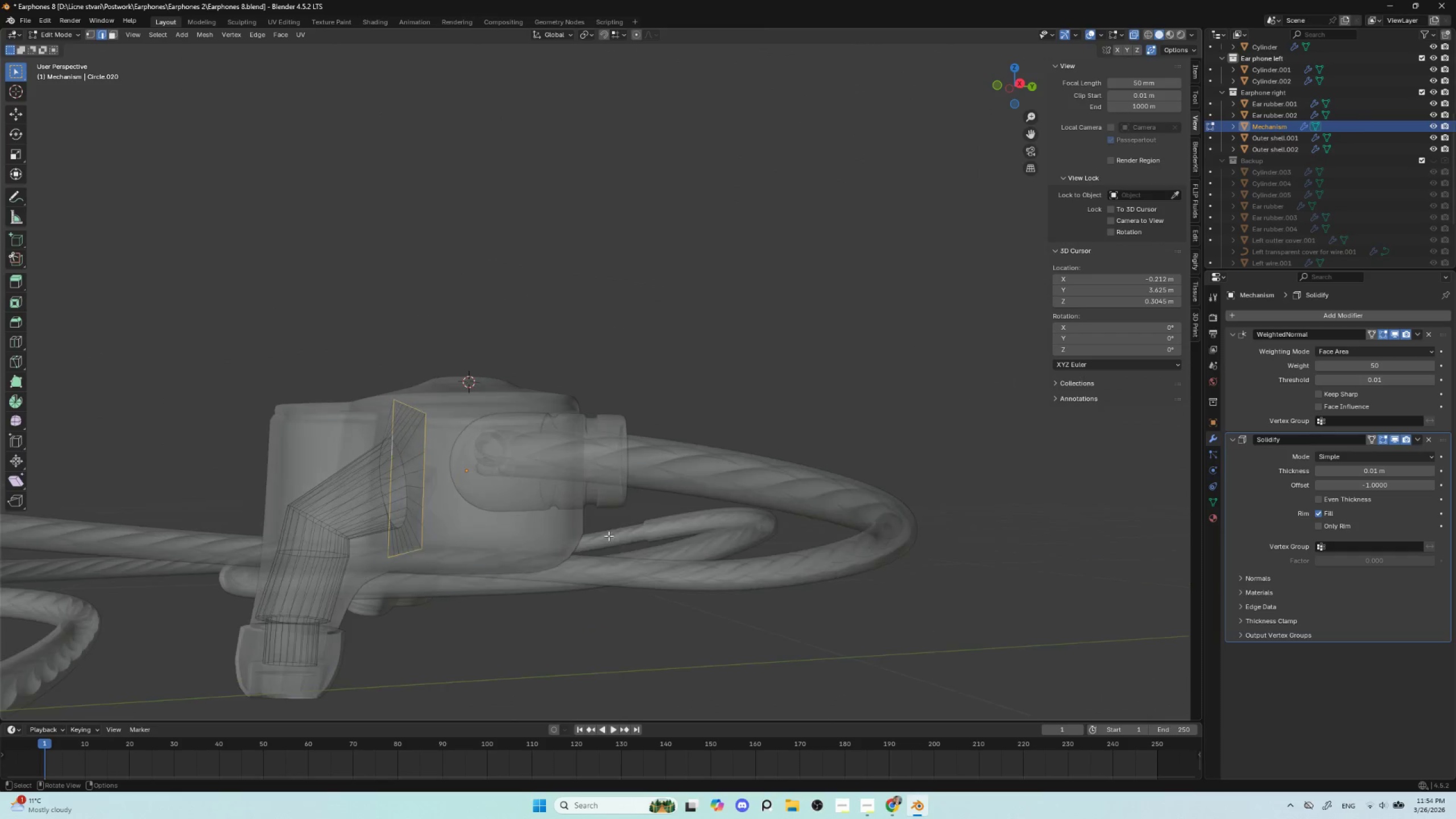 
key(E)
 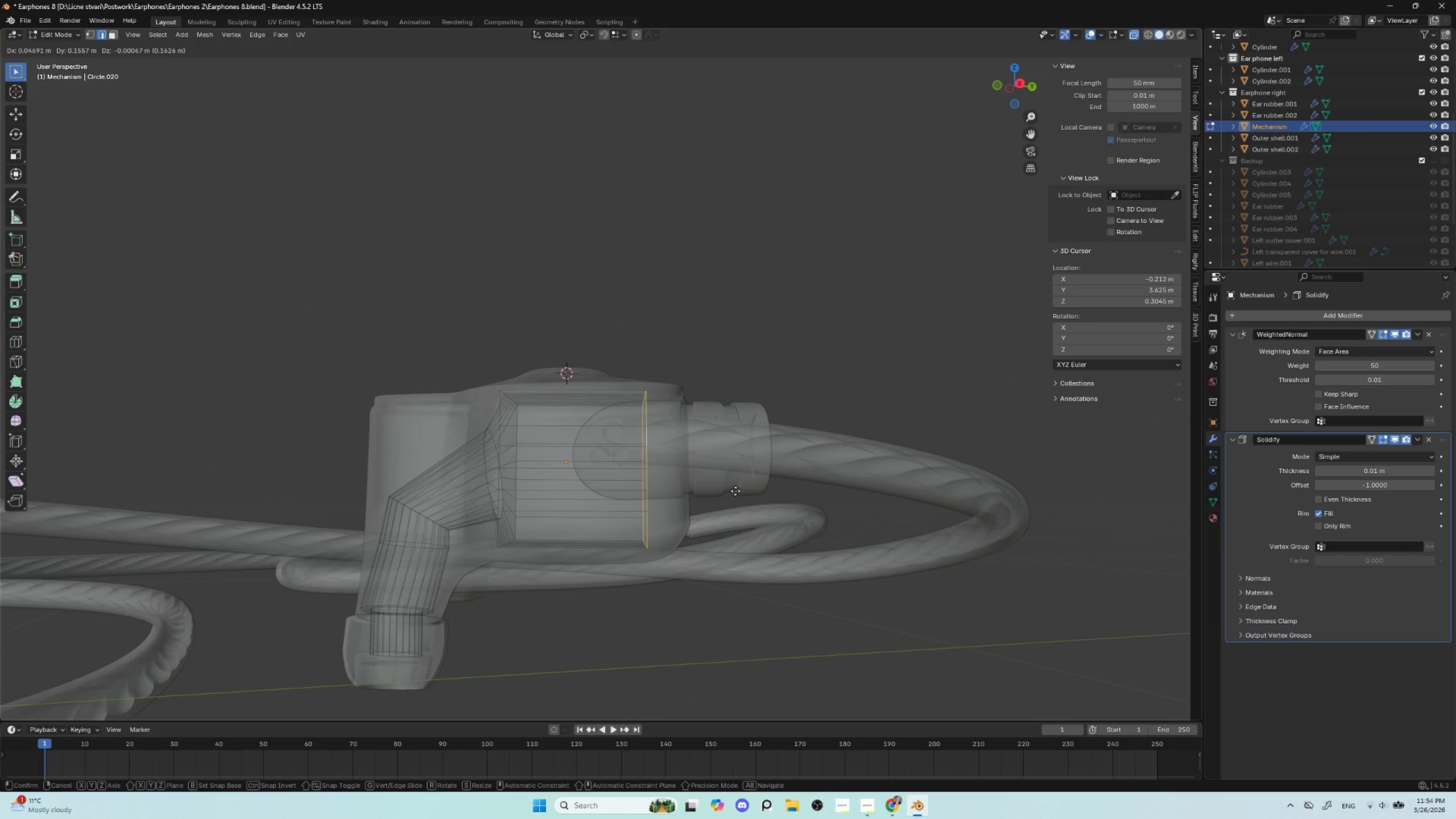 
left_click([736, 491])
 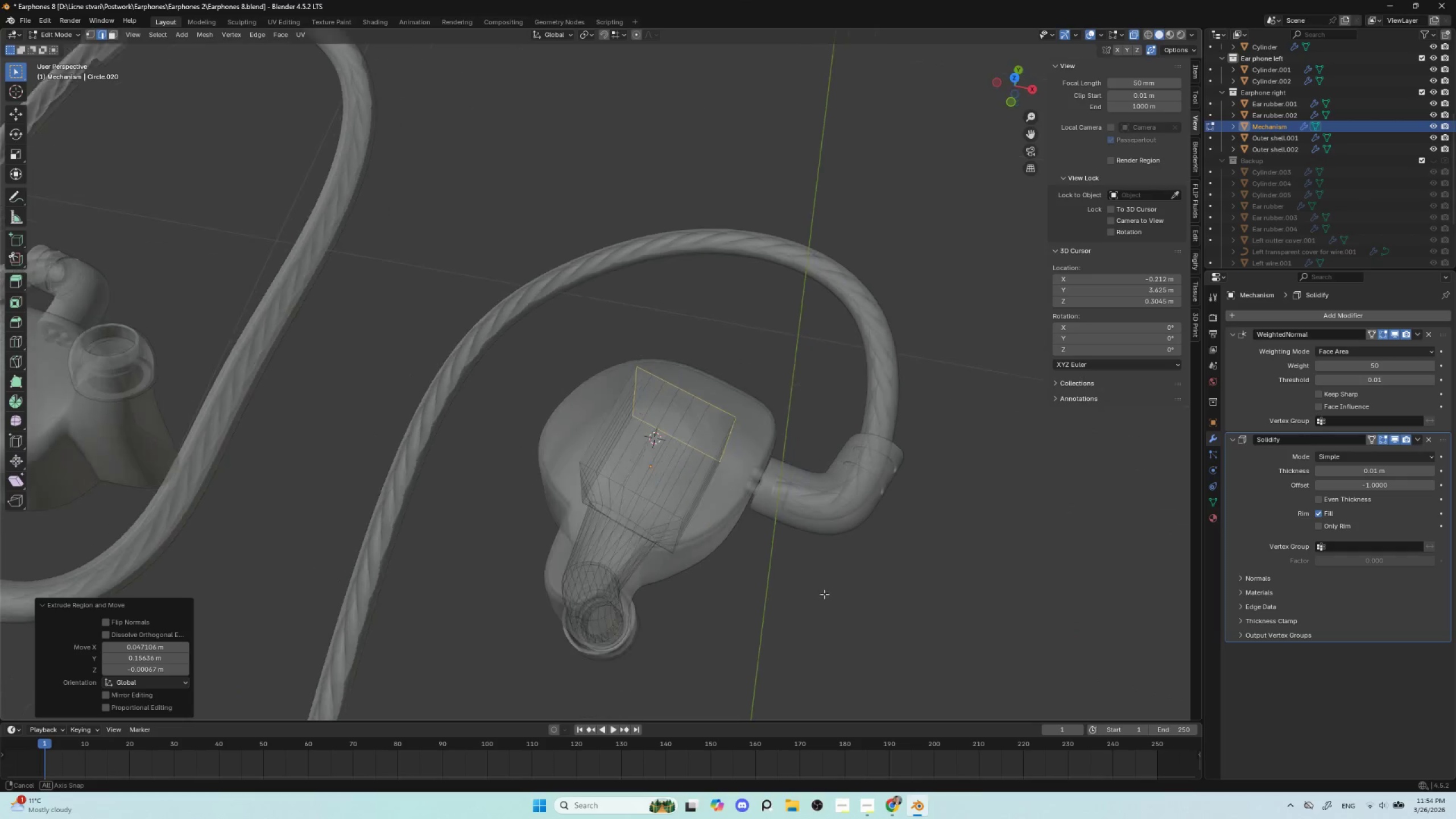 
hold_key(key=AltLeft, duration=0.47)
 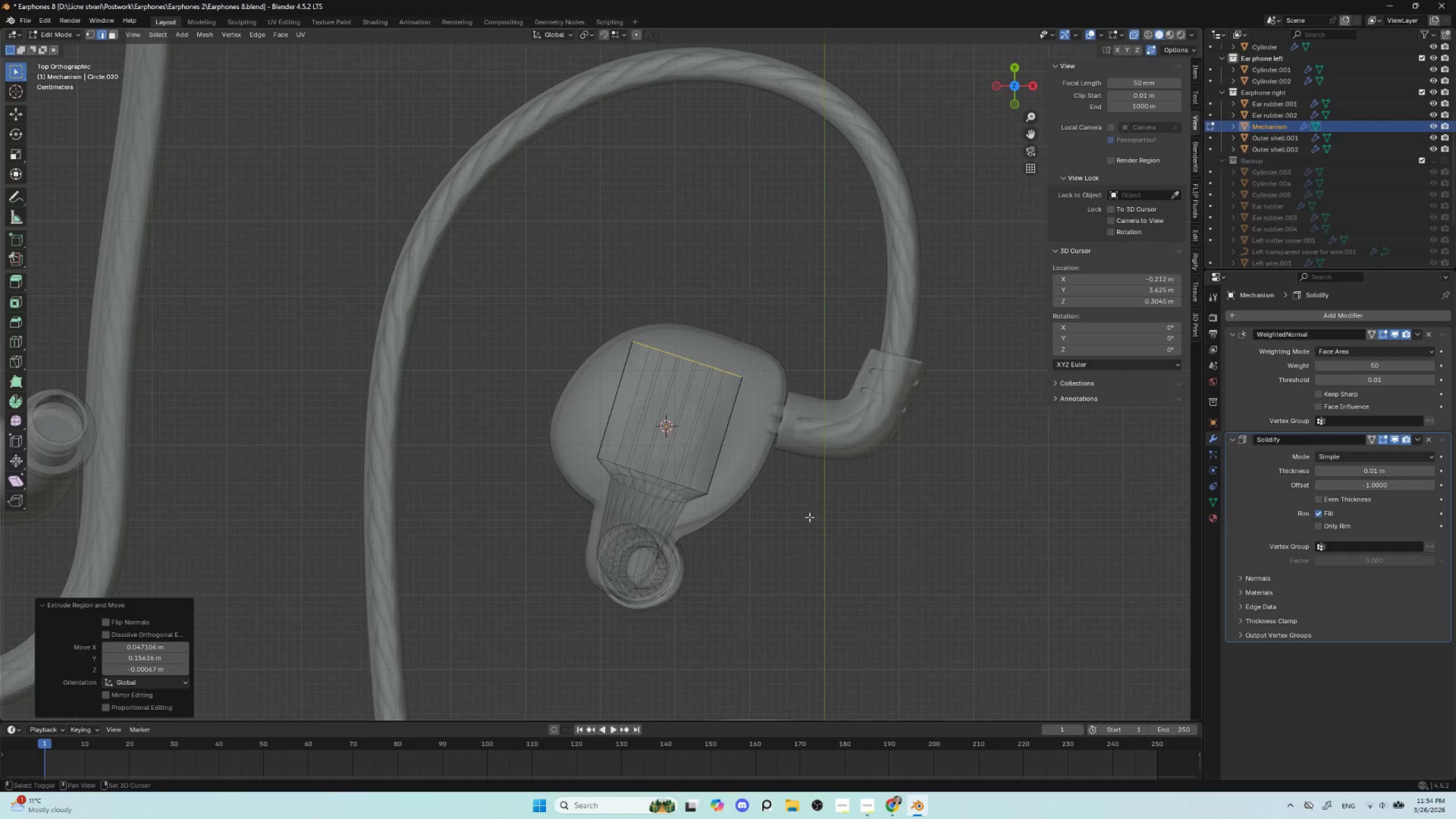 
hold_key(key=ShiftLeft, duration=0.44)
 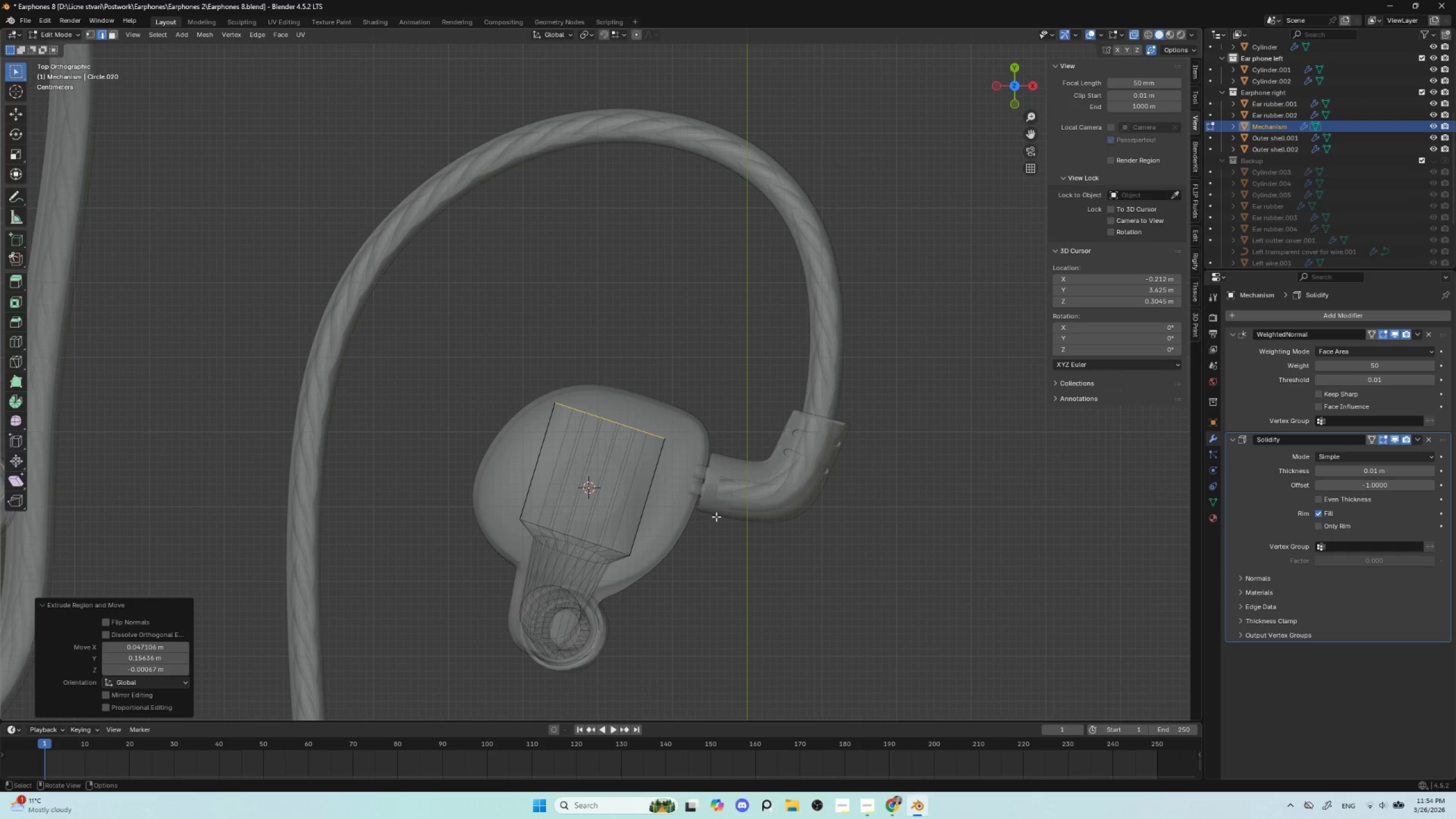 
key(G)
 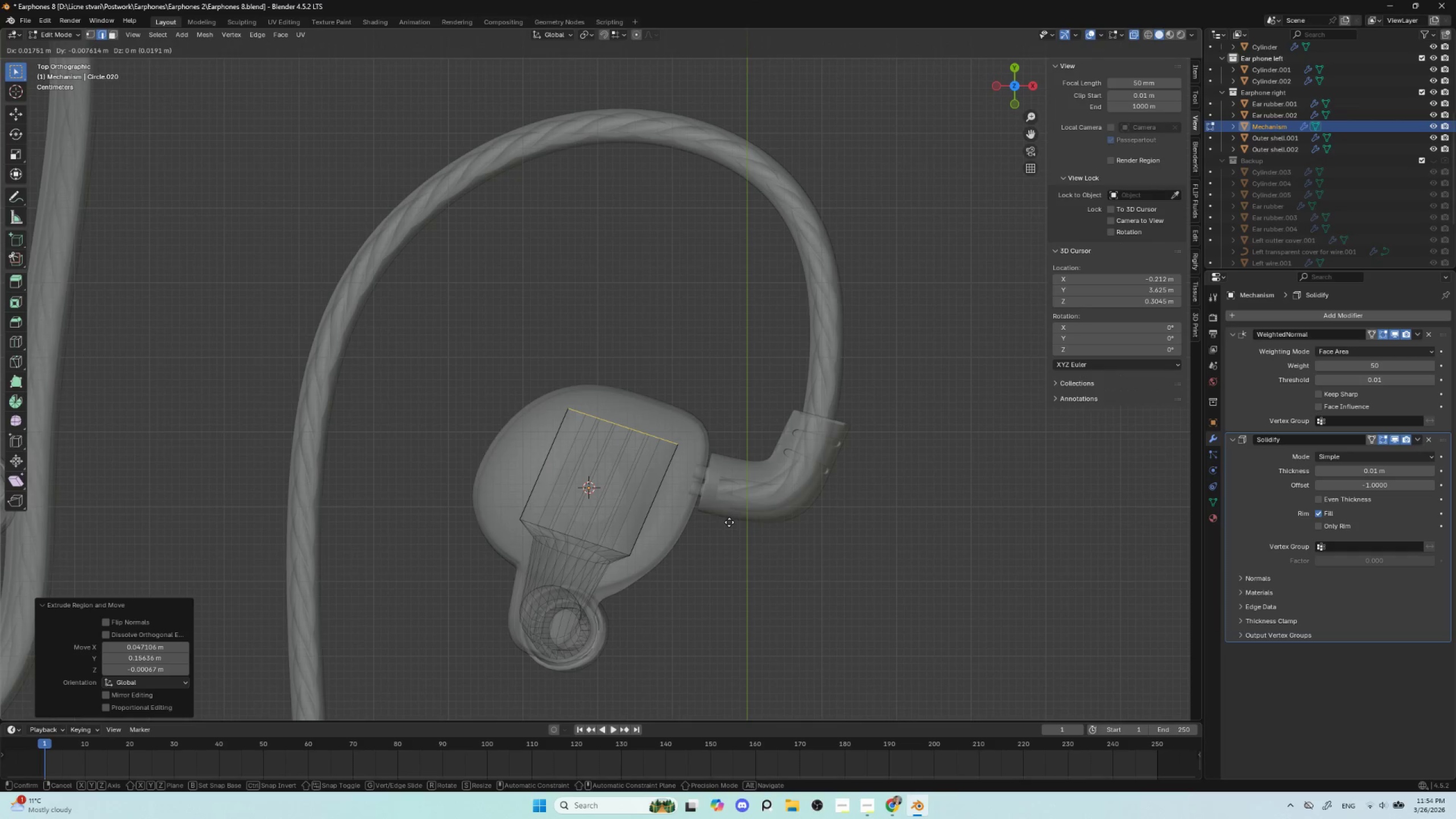 
left_click([729, 522])
 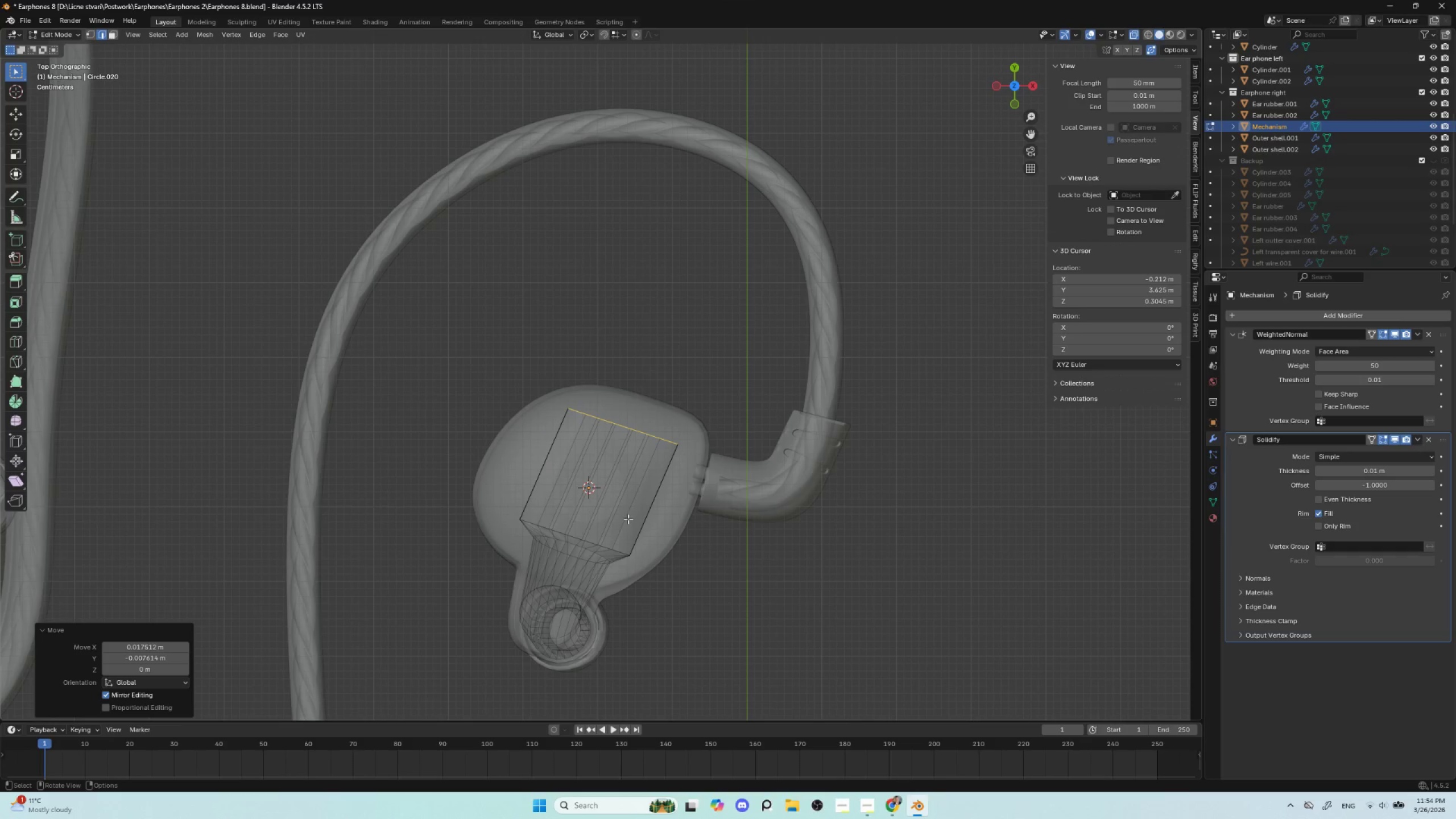 
key(Control+R)
 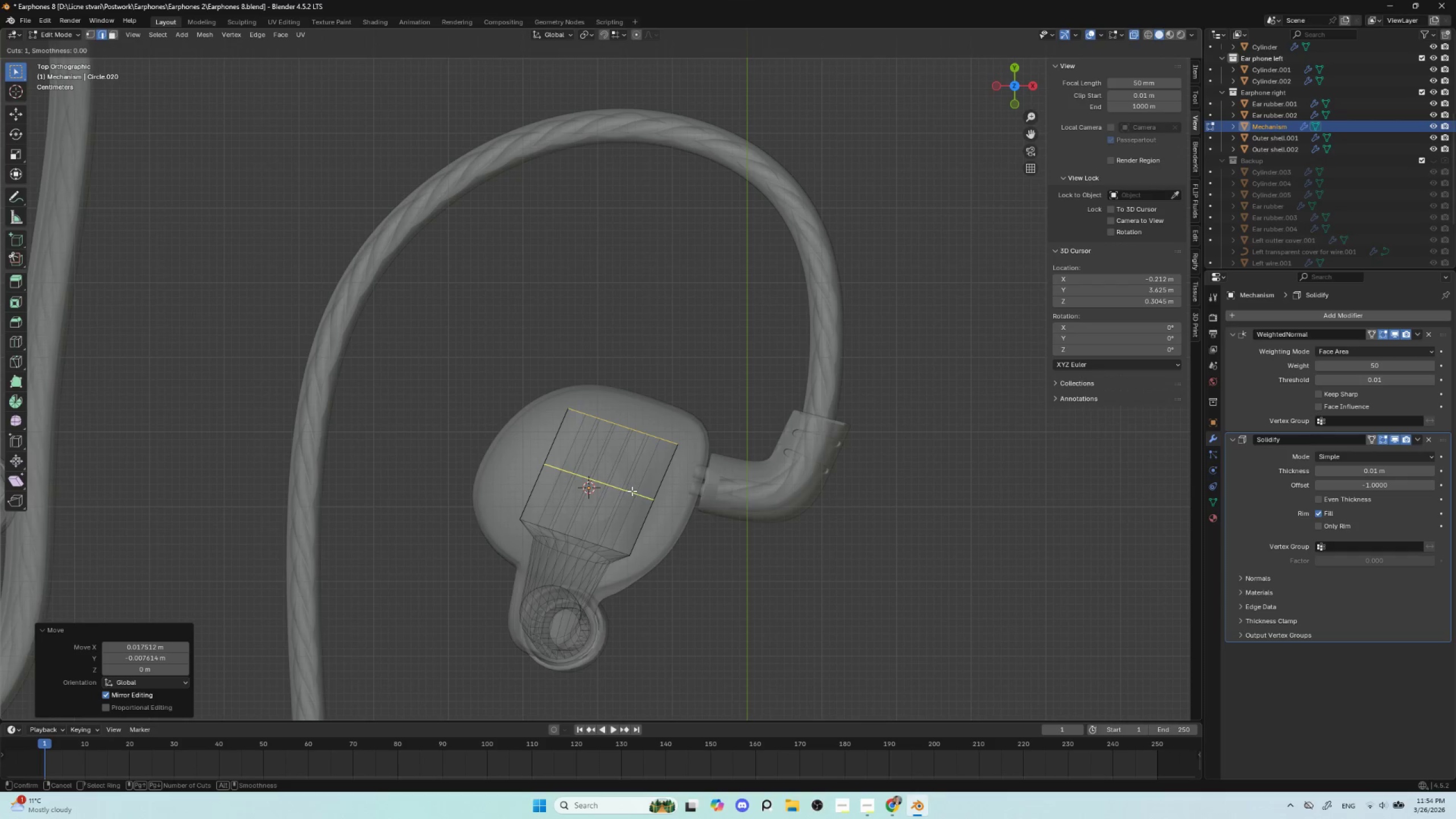 
left_click([632, 491])
 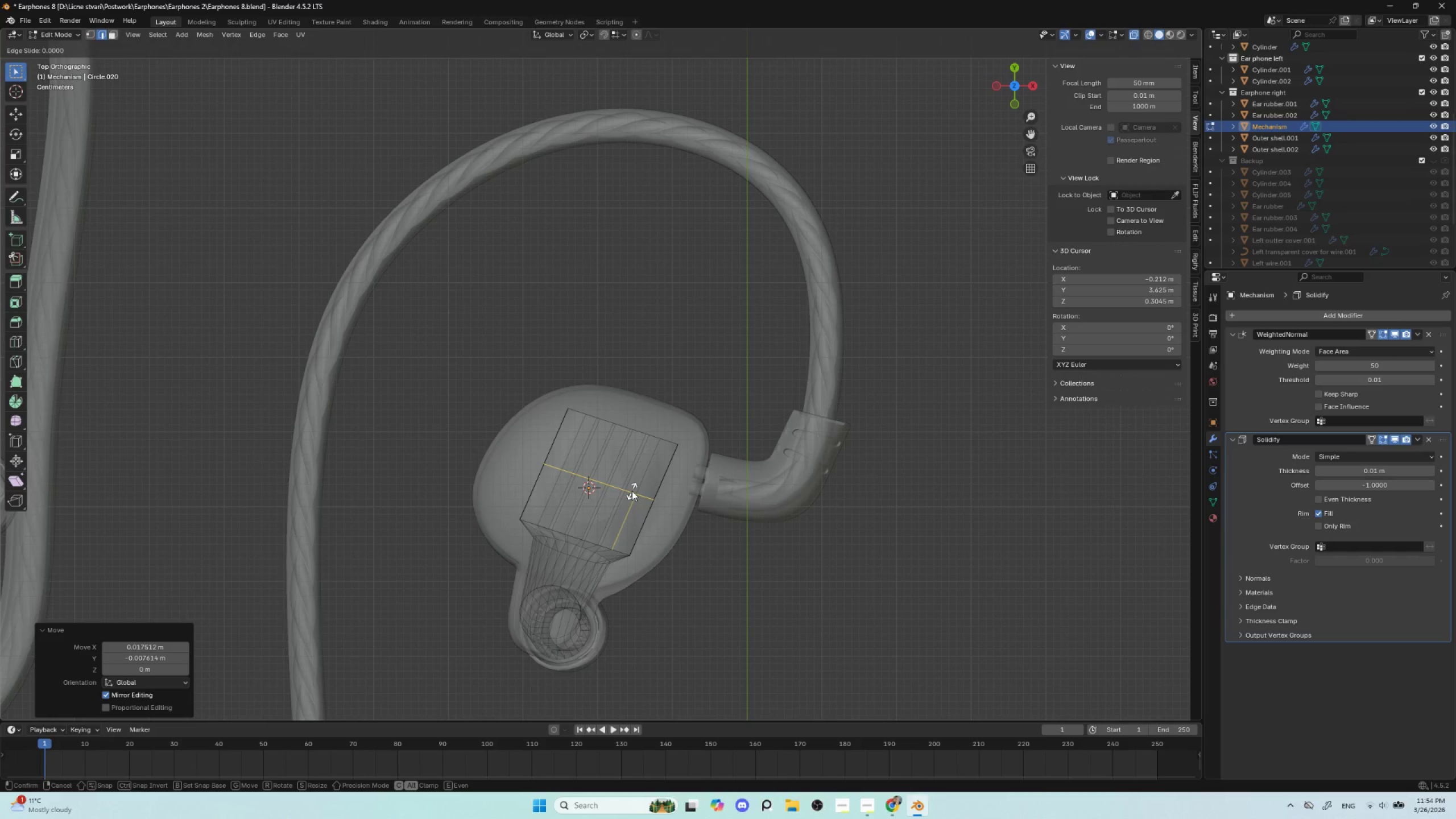 
key(Escape)
type(sxx)
 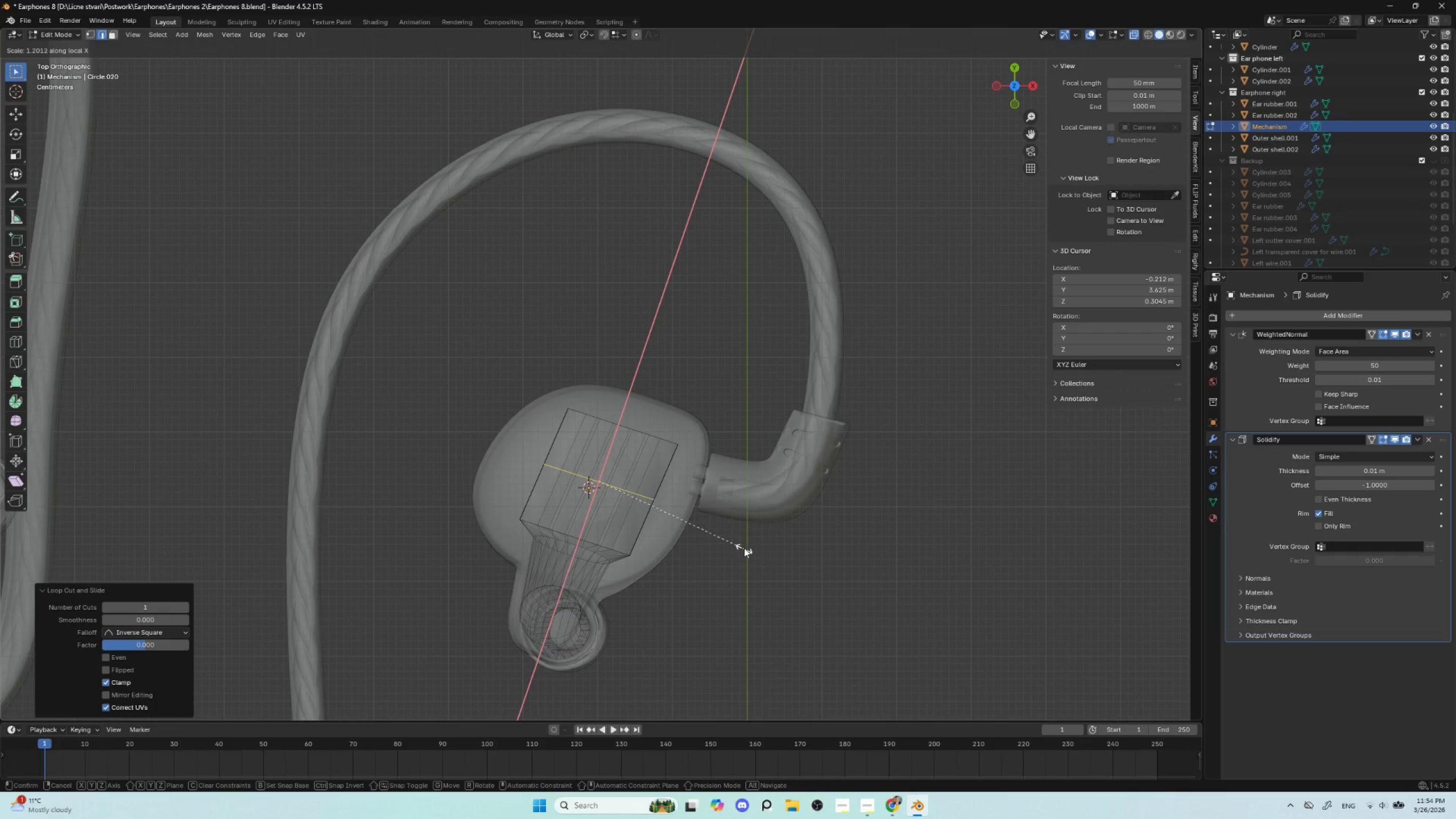 
type(yy)
 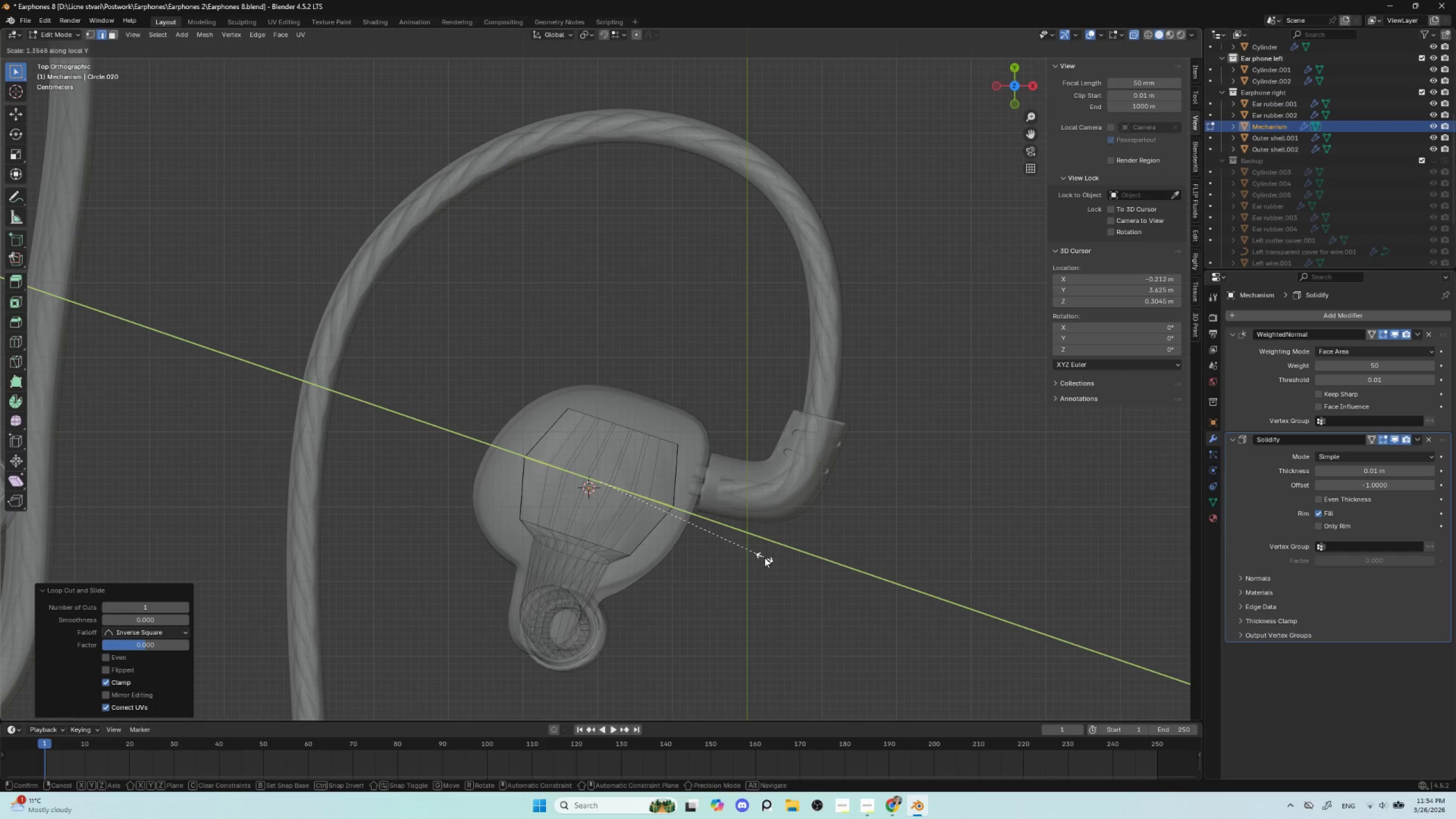 
left_click([764, 557])
 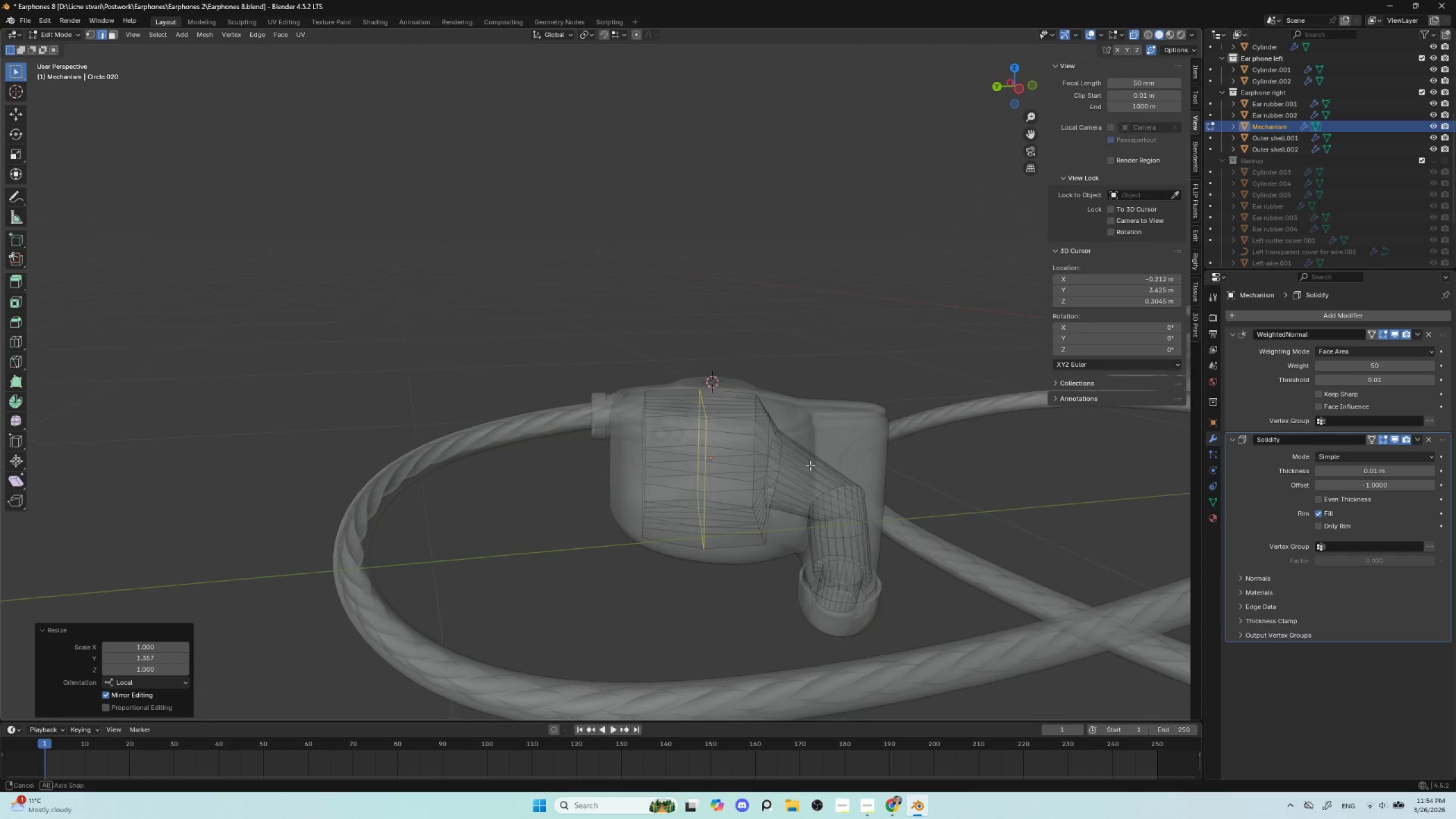 
wait(5.34)
 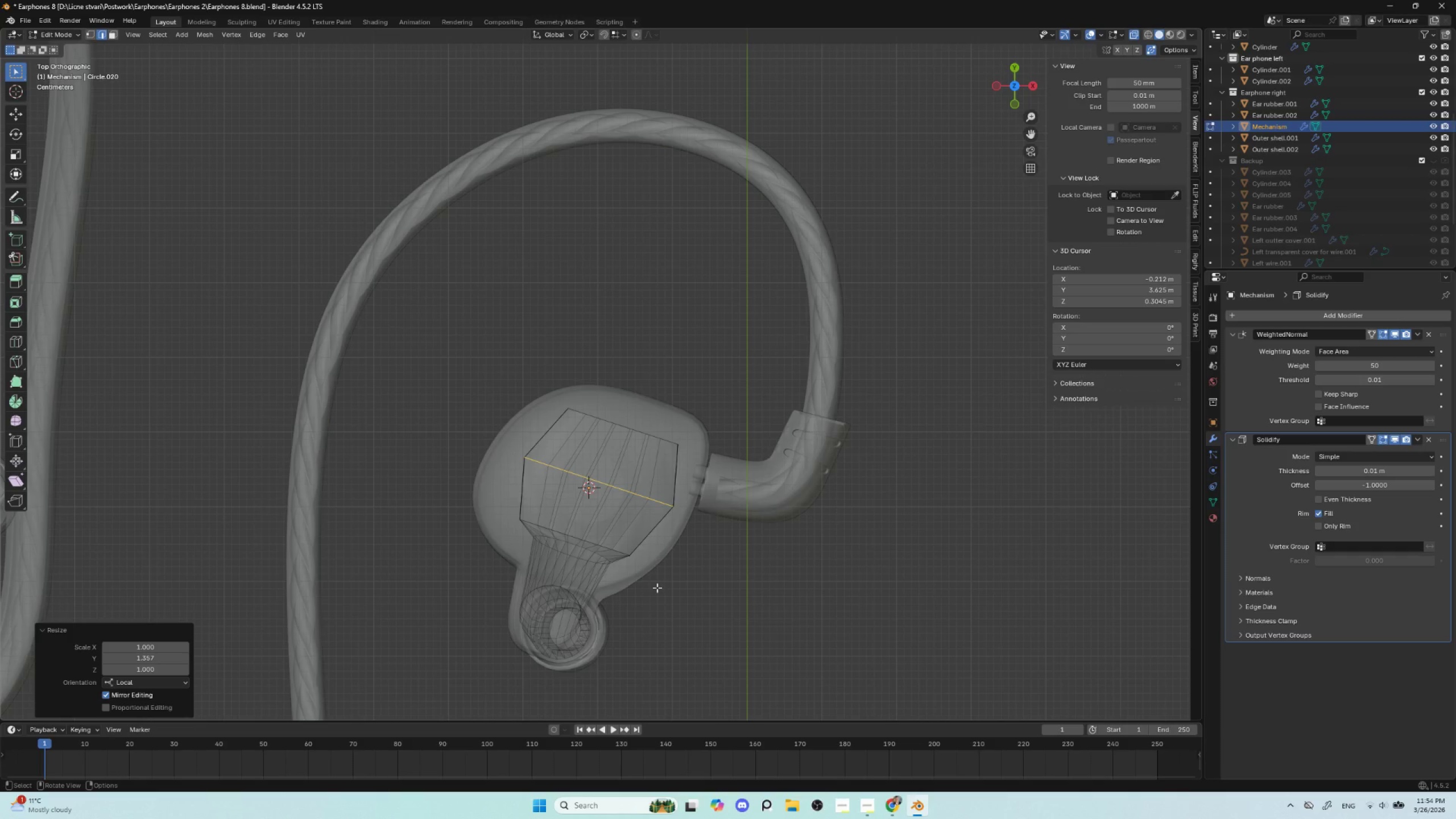 
key(Tab)
 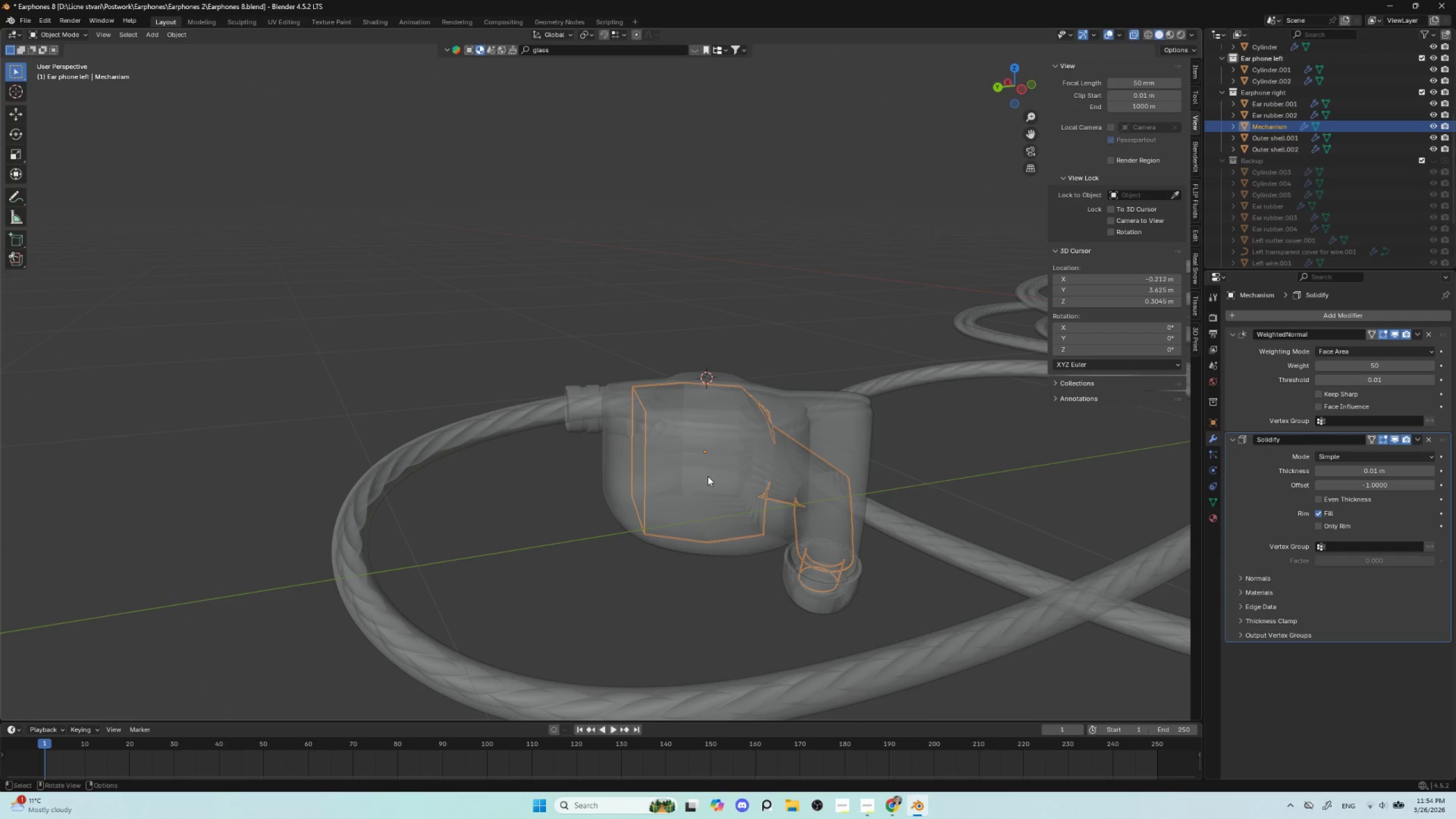 
key(Tab)
 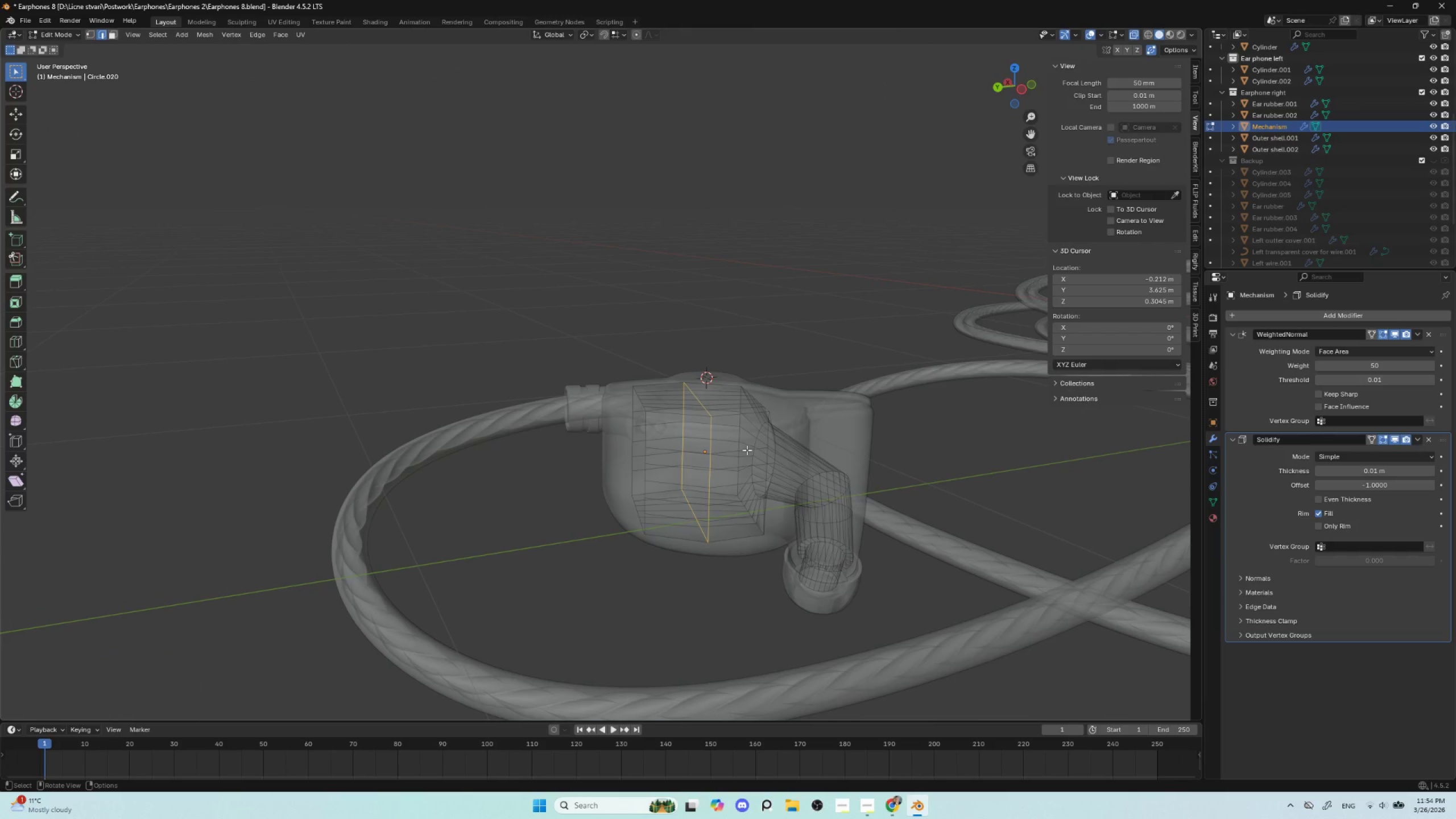 
key(NumpadDivide)
 